 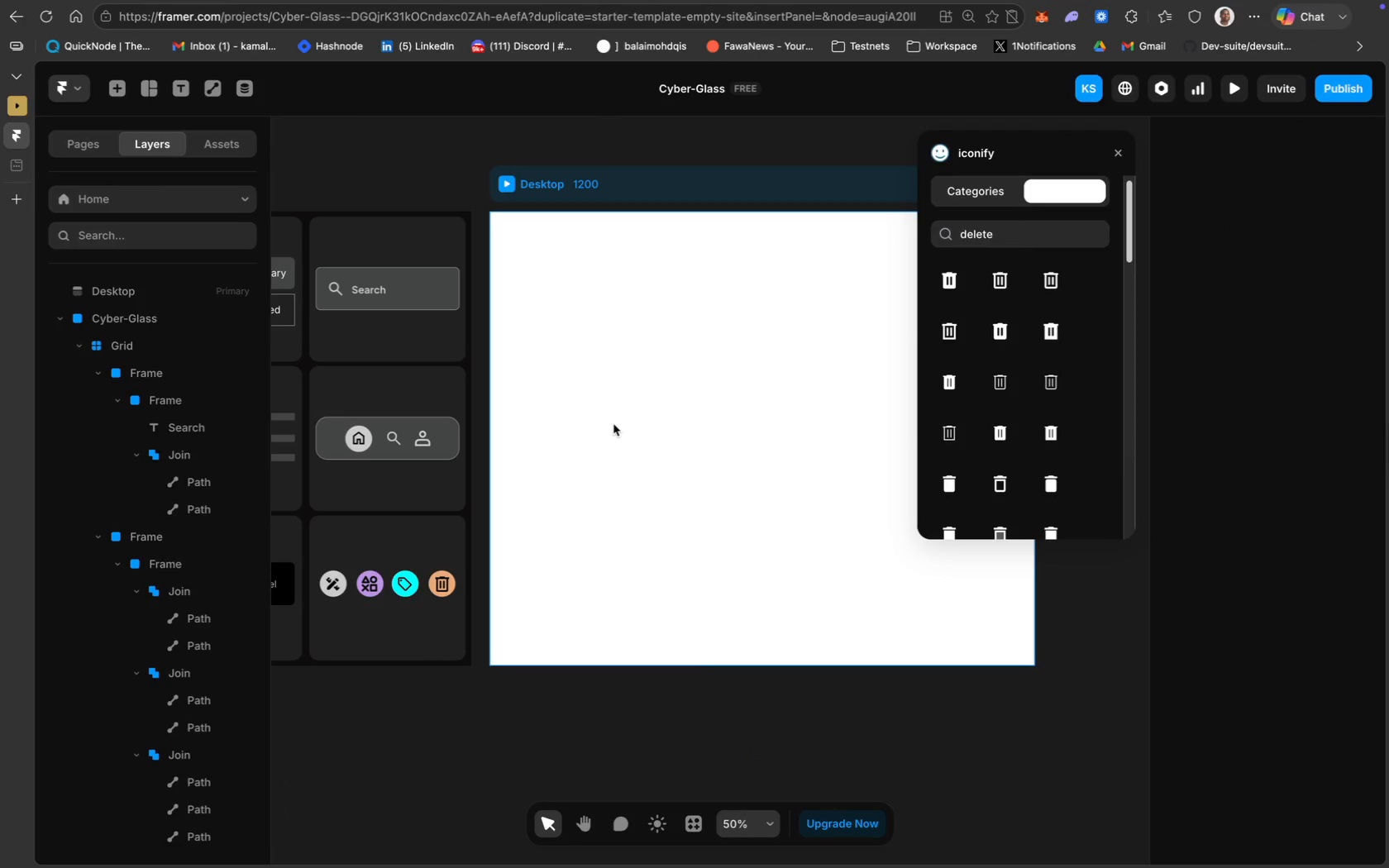 
scroll: coordinate [613, 424], scroll_direction: up, amount: 14.0
 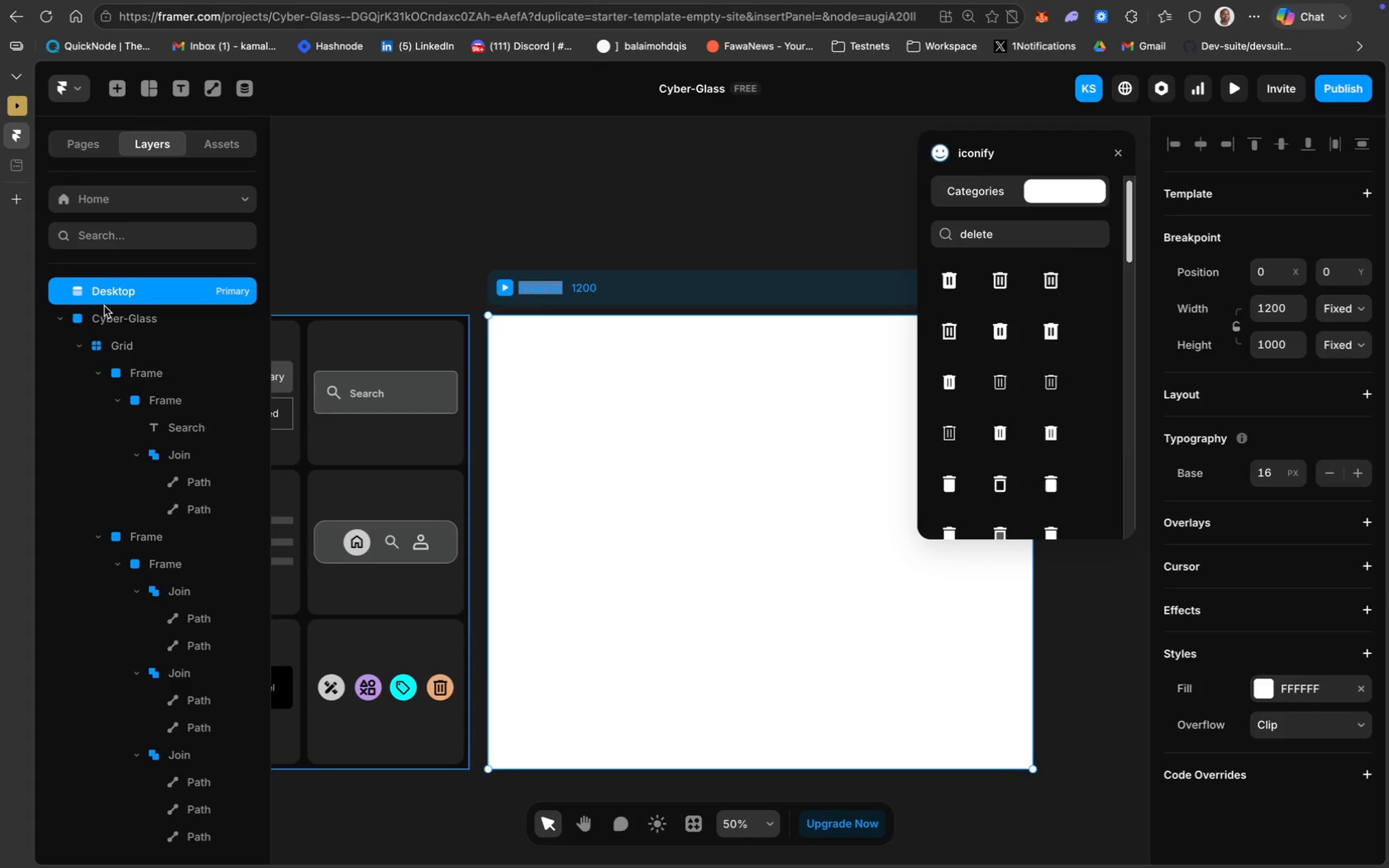 
double_click([107, 296])
 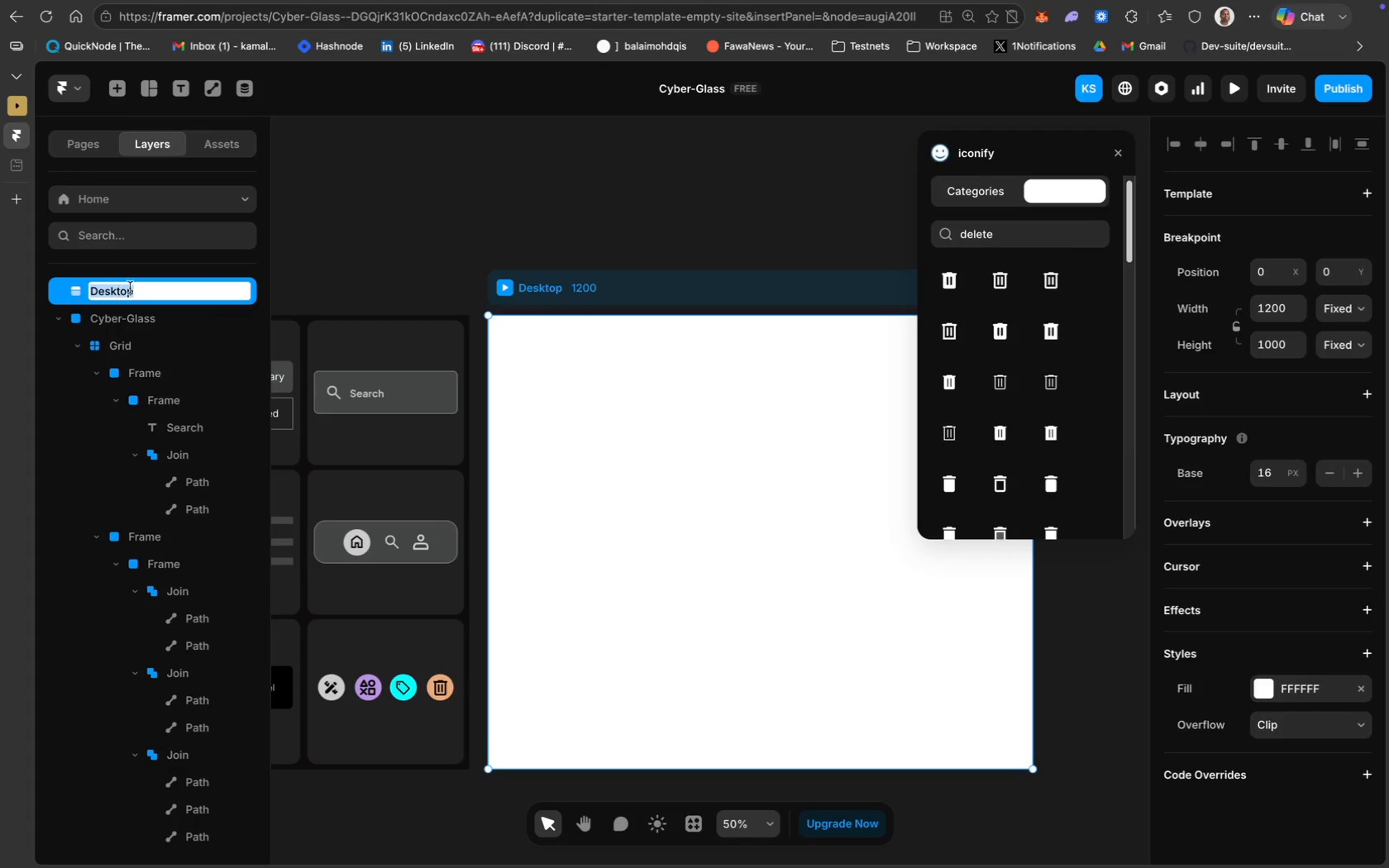 
left_click([134, 288])
 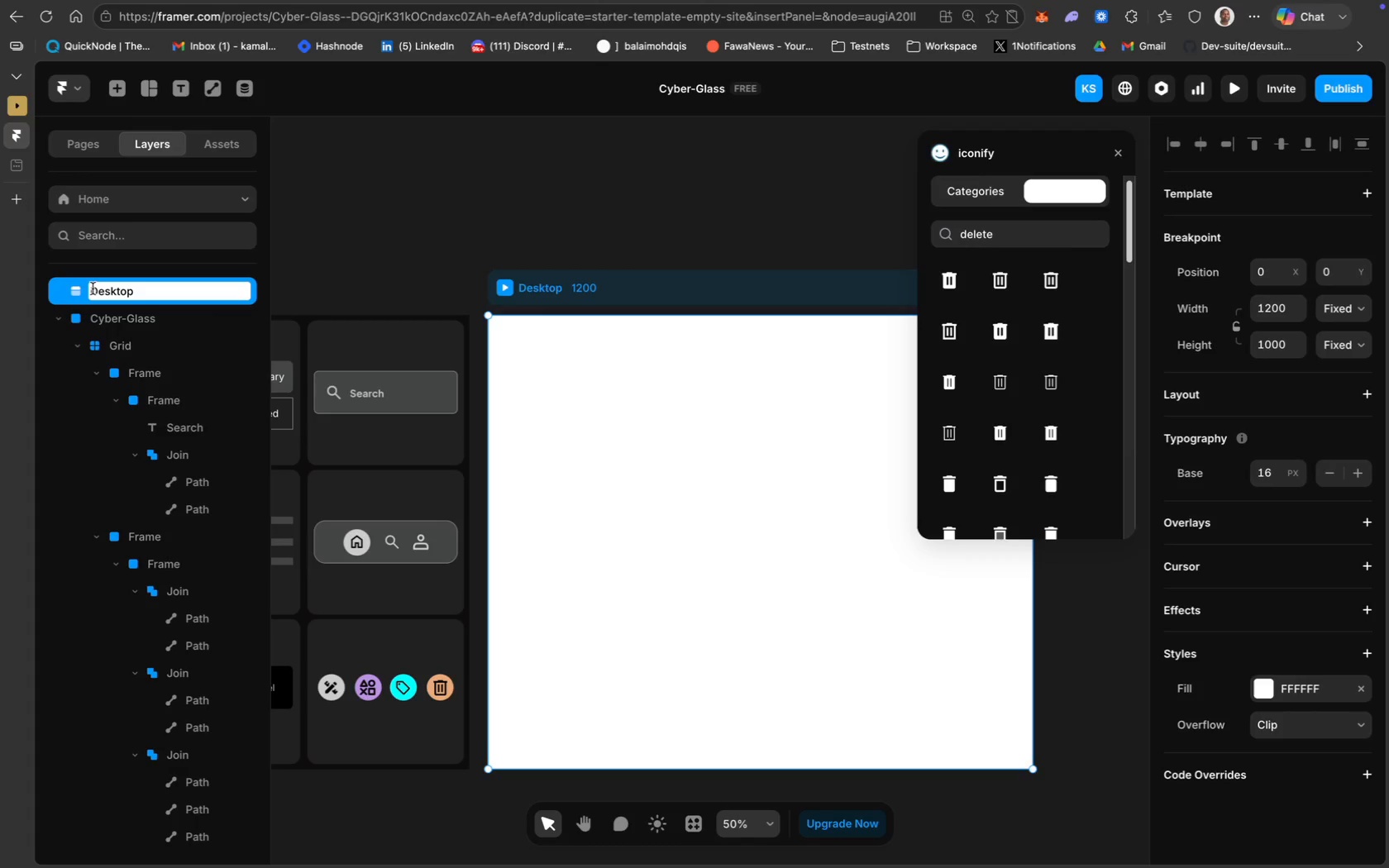 
left_click([92, 289])
 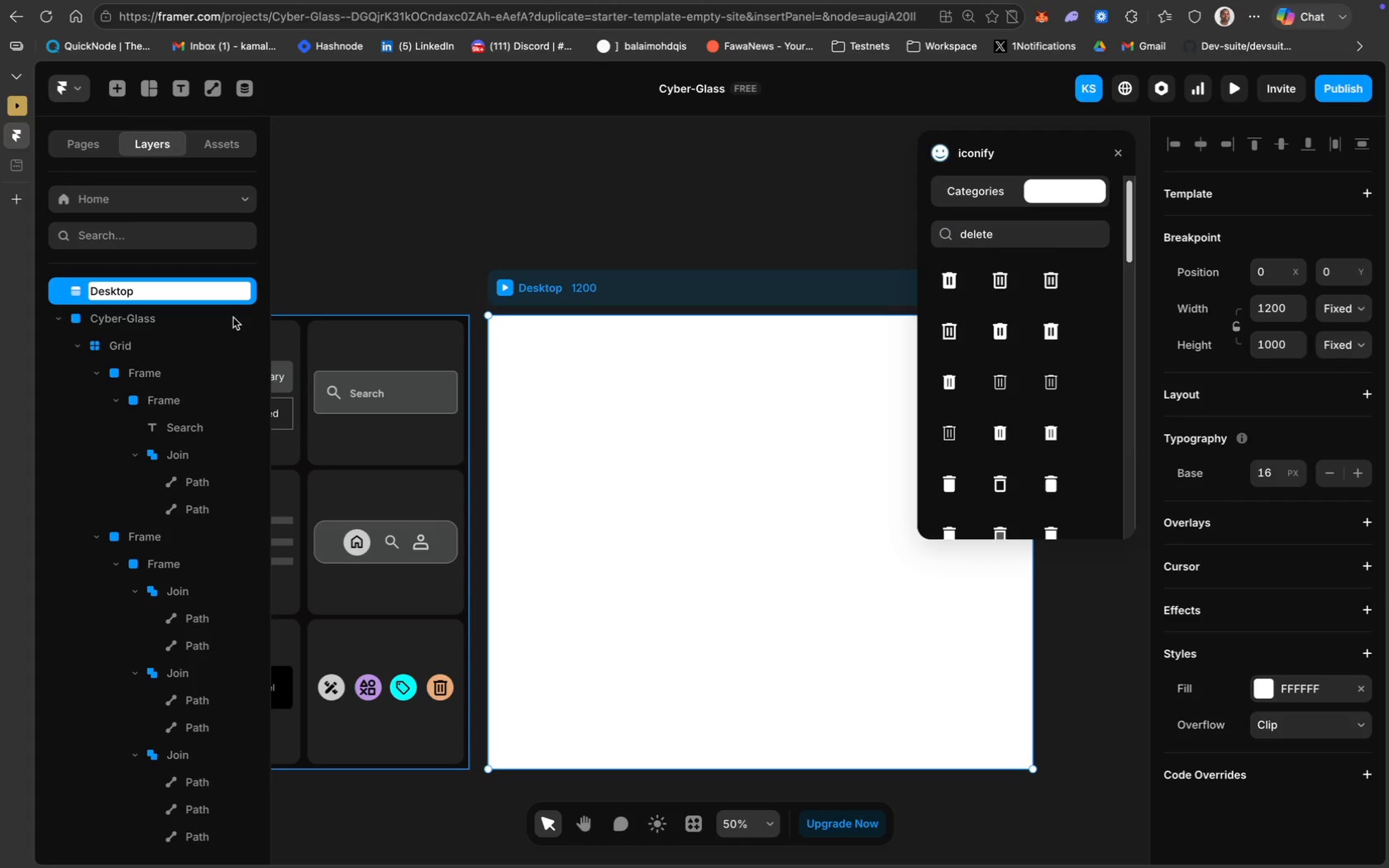 
type(Sentinel )
key(Backspace)
type(.dev )
key(Backspace)
type( )
 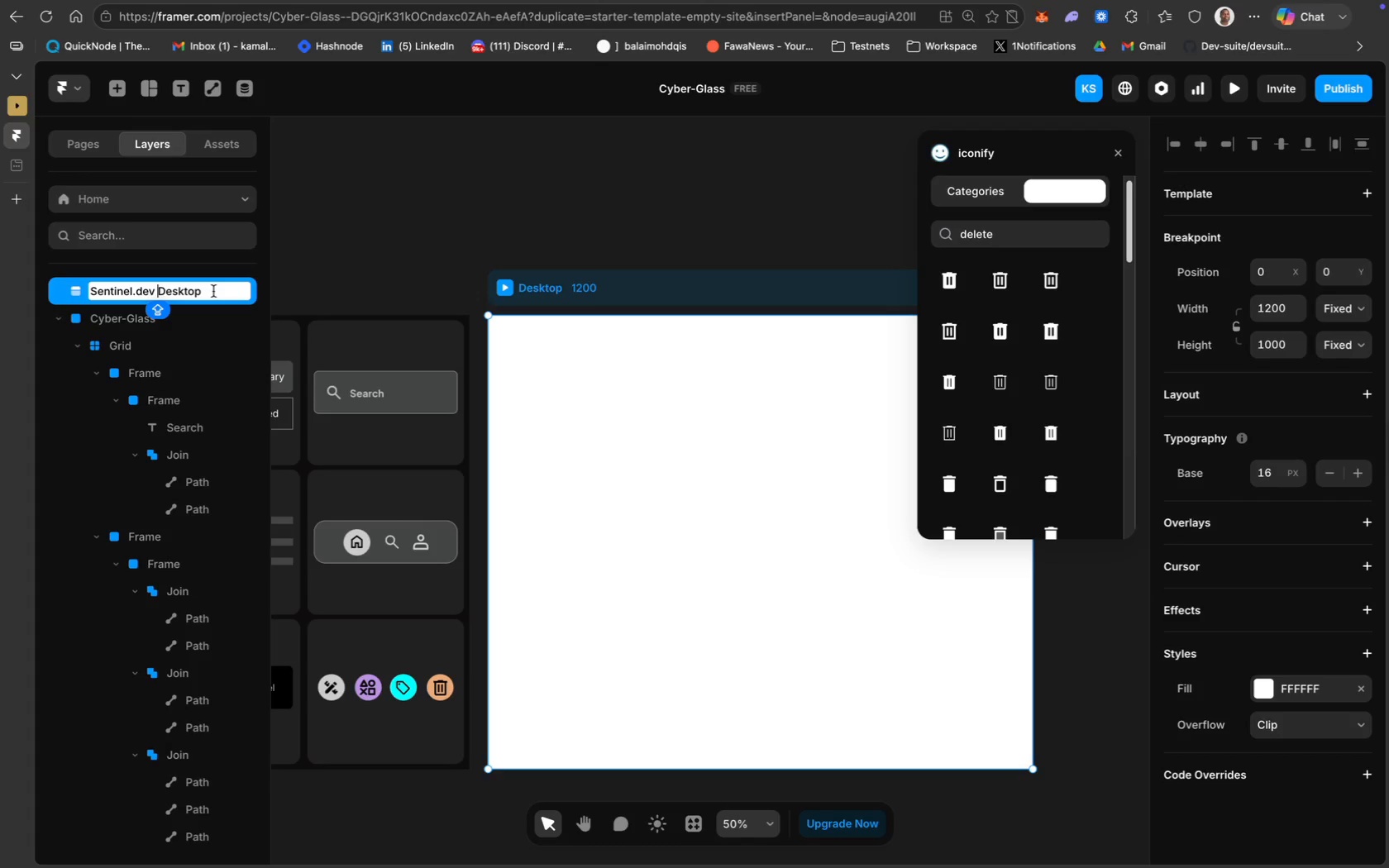 
left_click([213, 291])
 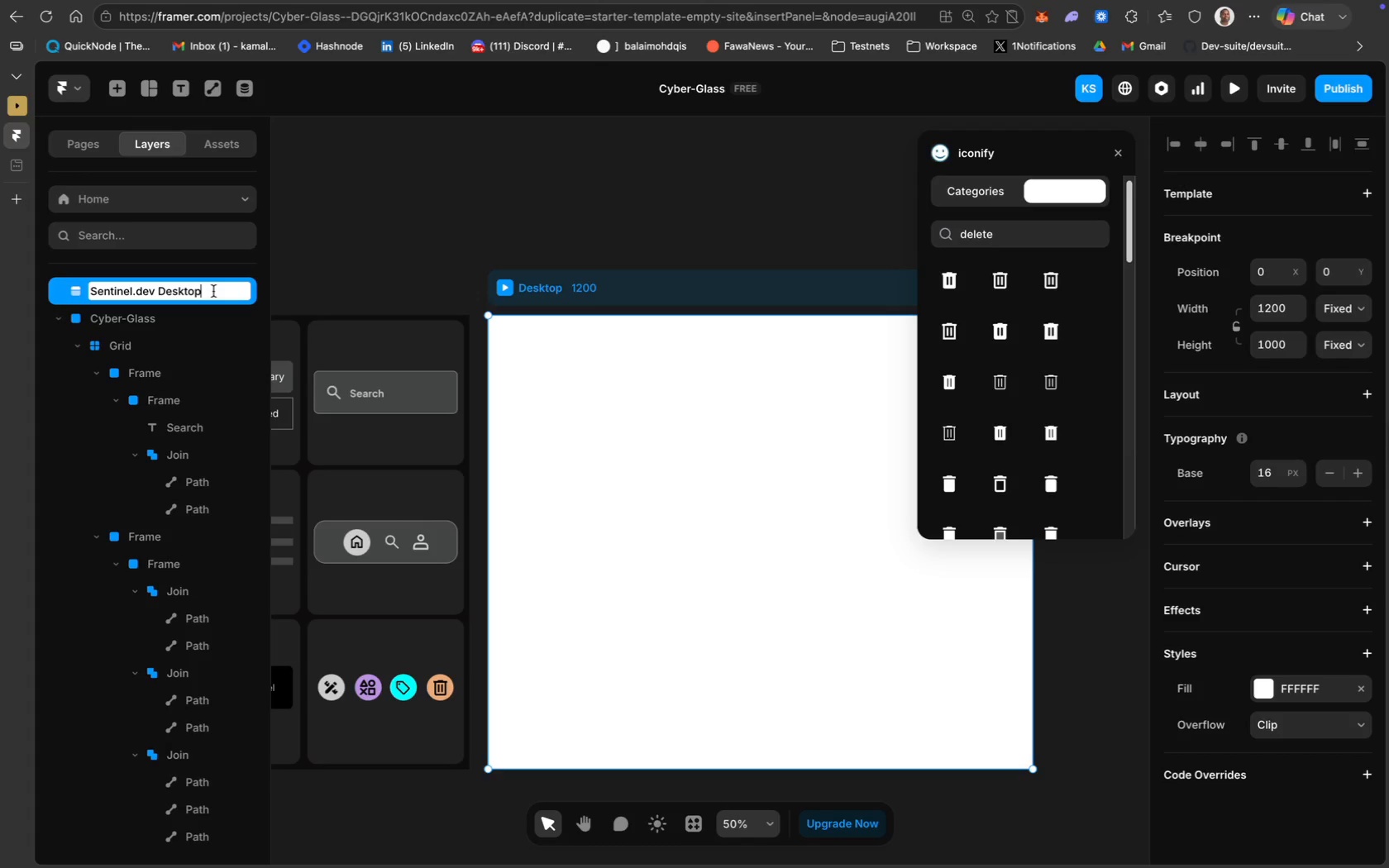 
type( Hero)
 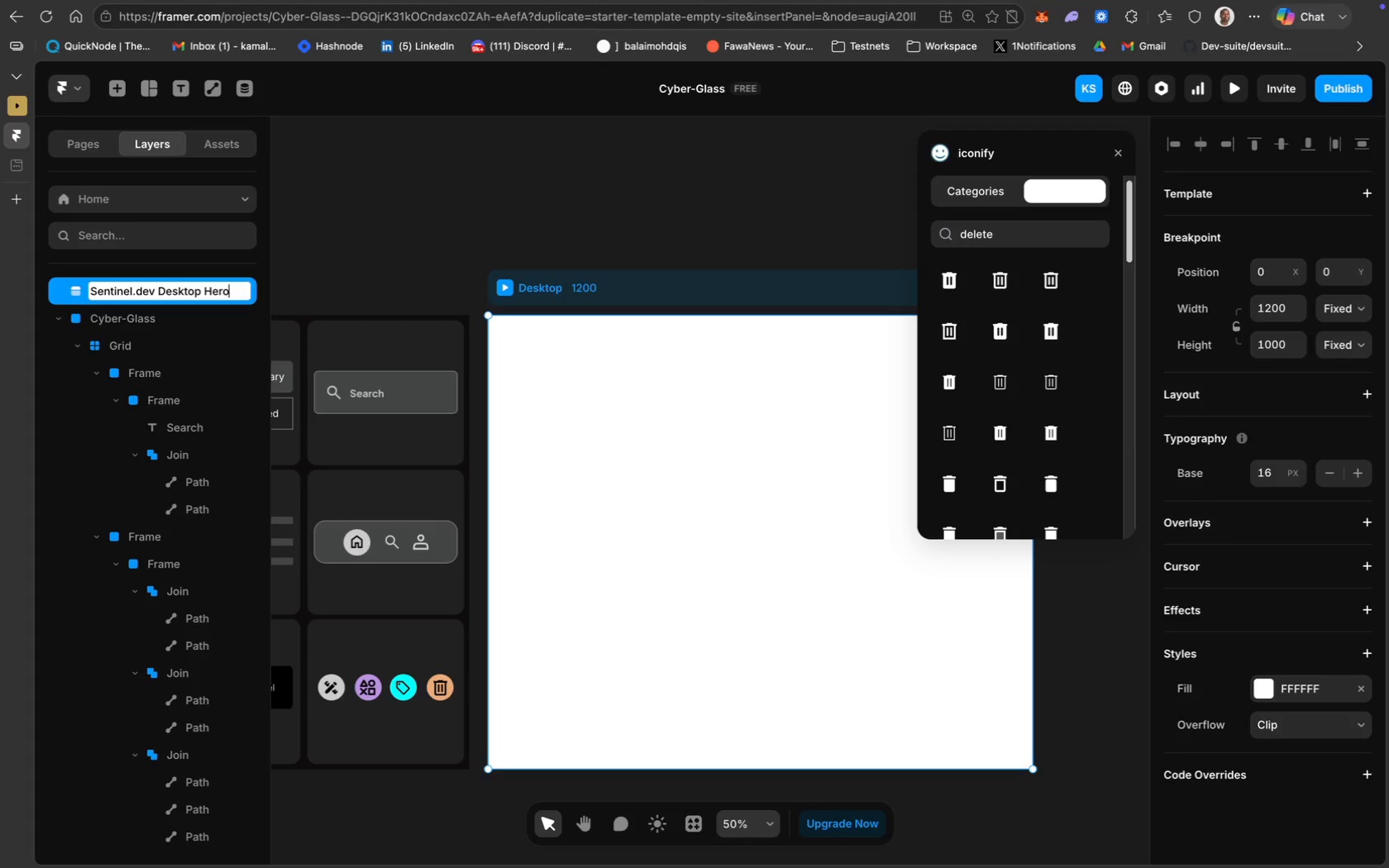 
key(Enter)
 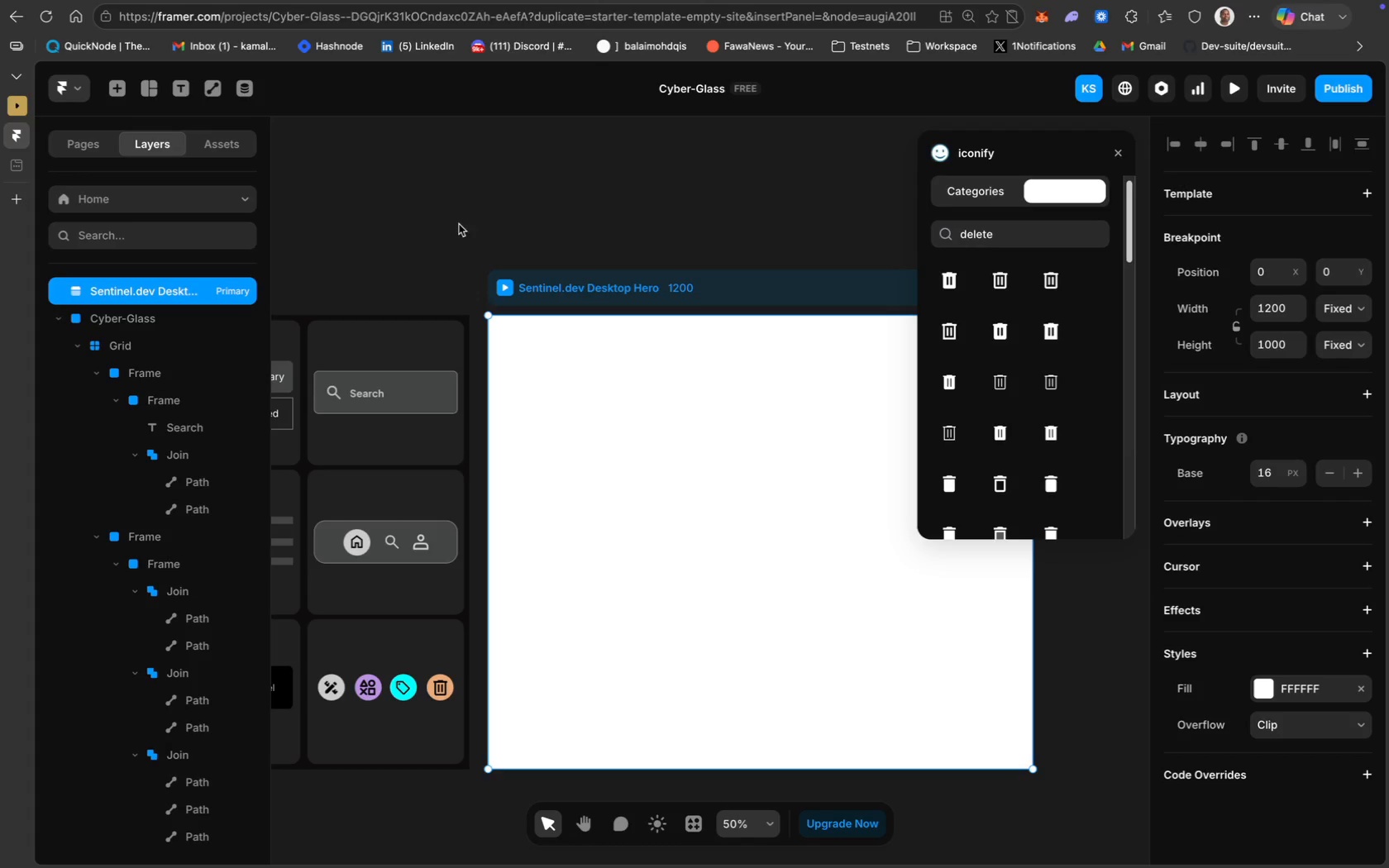 
left_click([474, 214])
 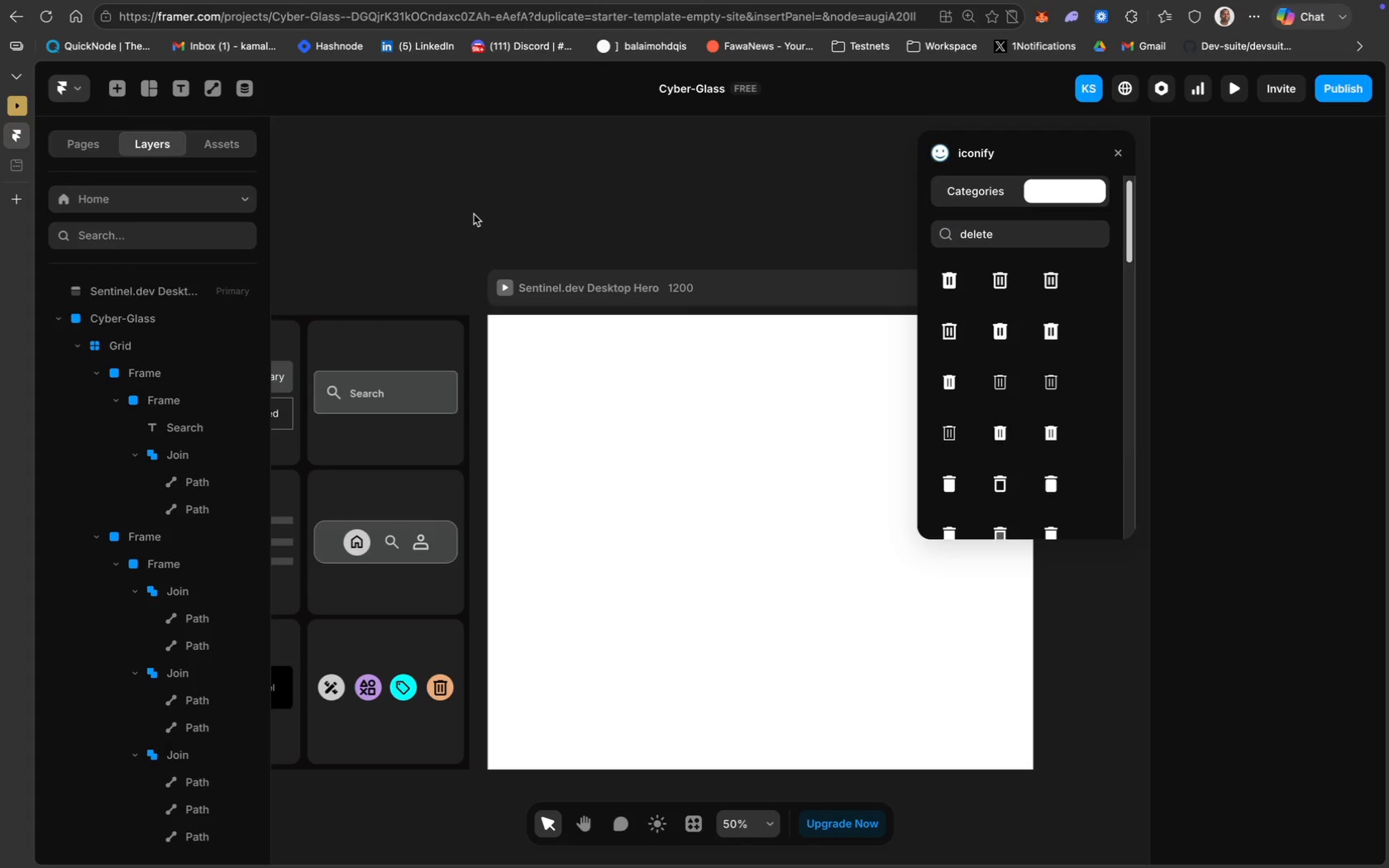 
scroll: coordinate [474, 214], scroll_direction: down, amount: 10.0
 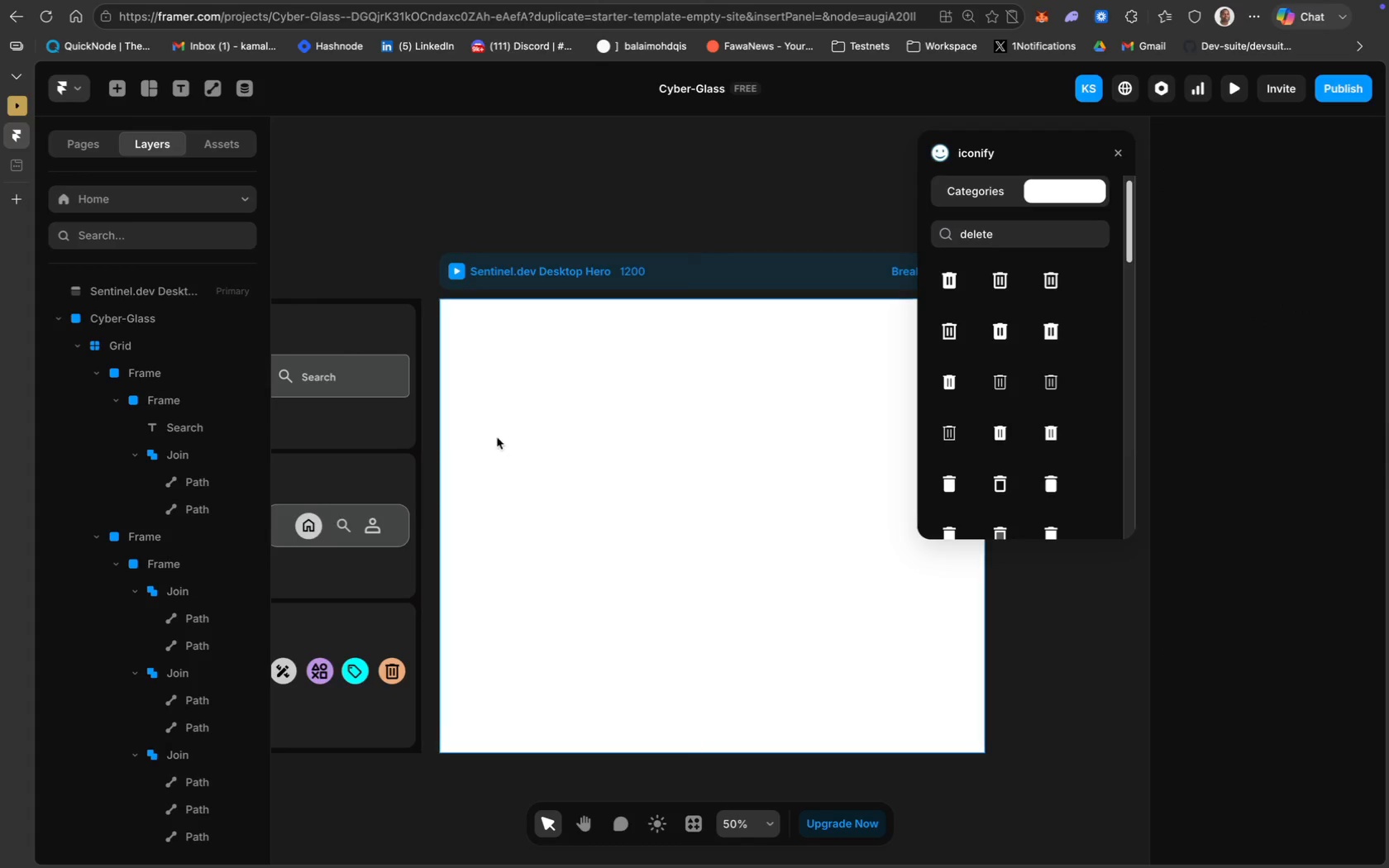 
left_click([500, 453])
 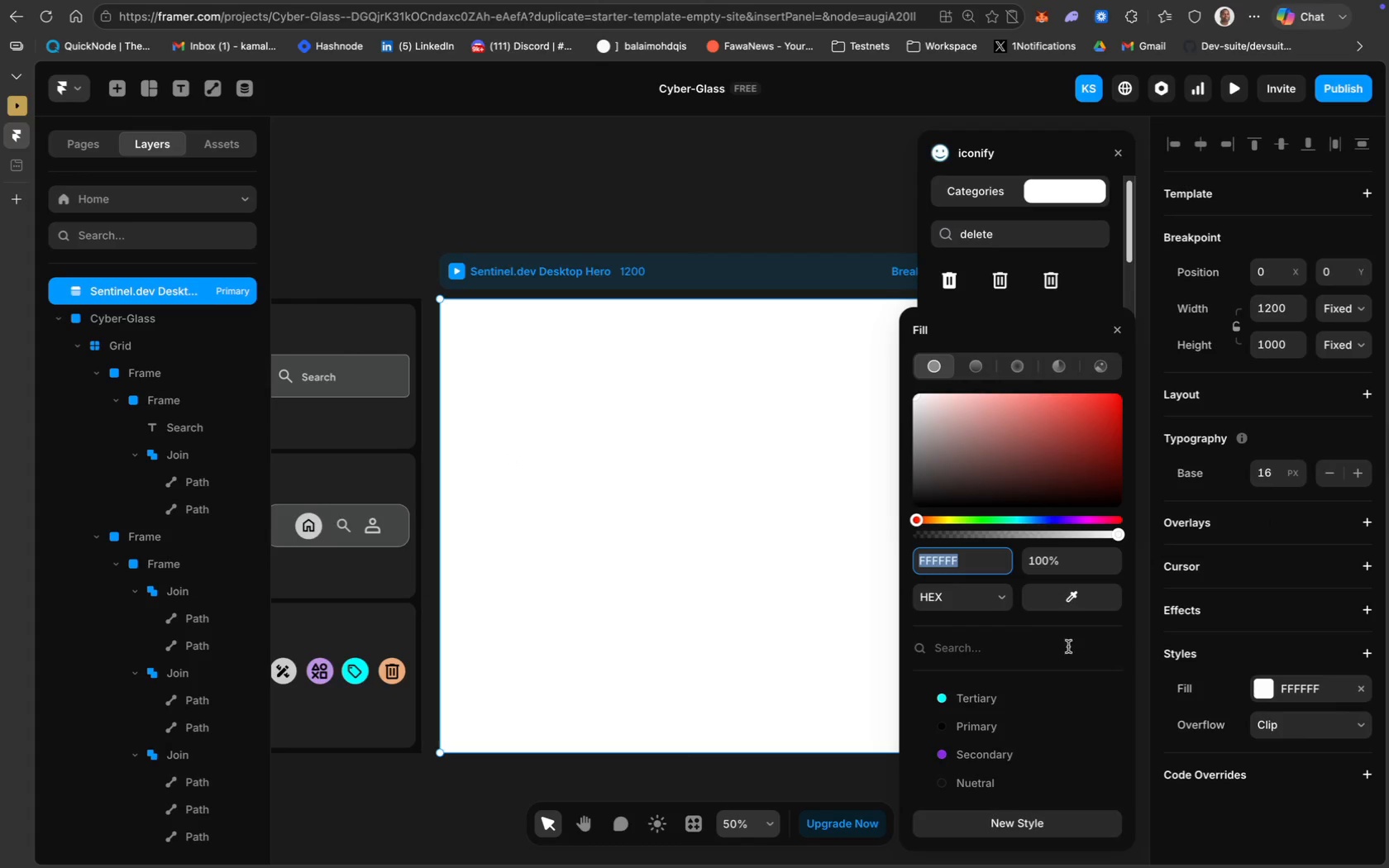 
type(000000)
 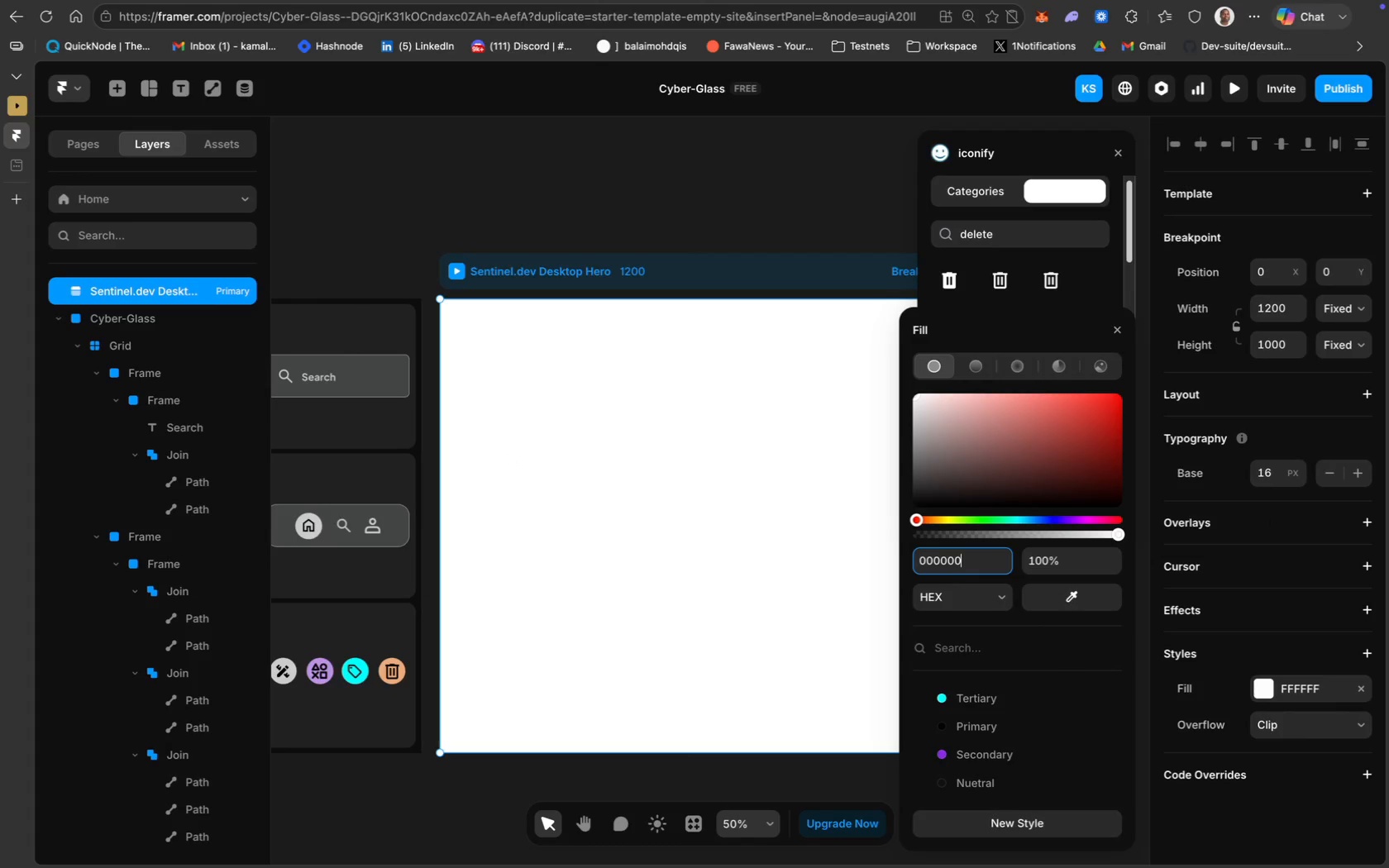 
key(Enter)
 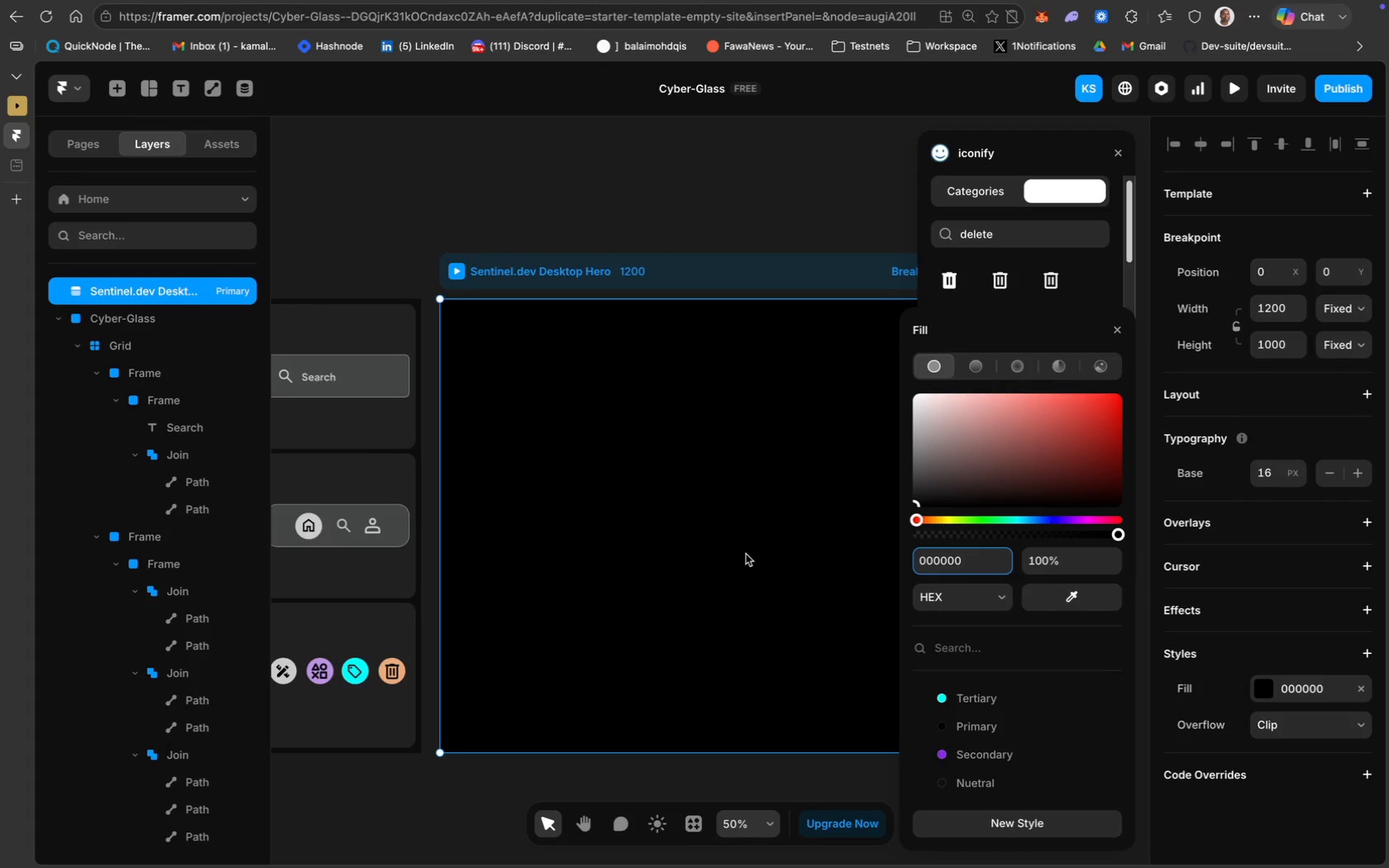 
wait(65.51)
 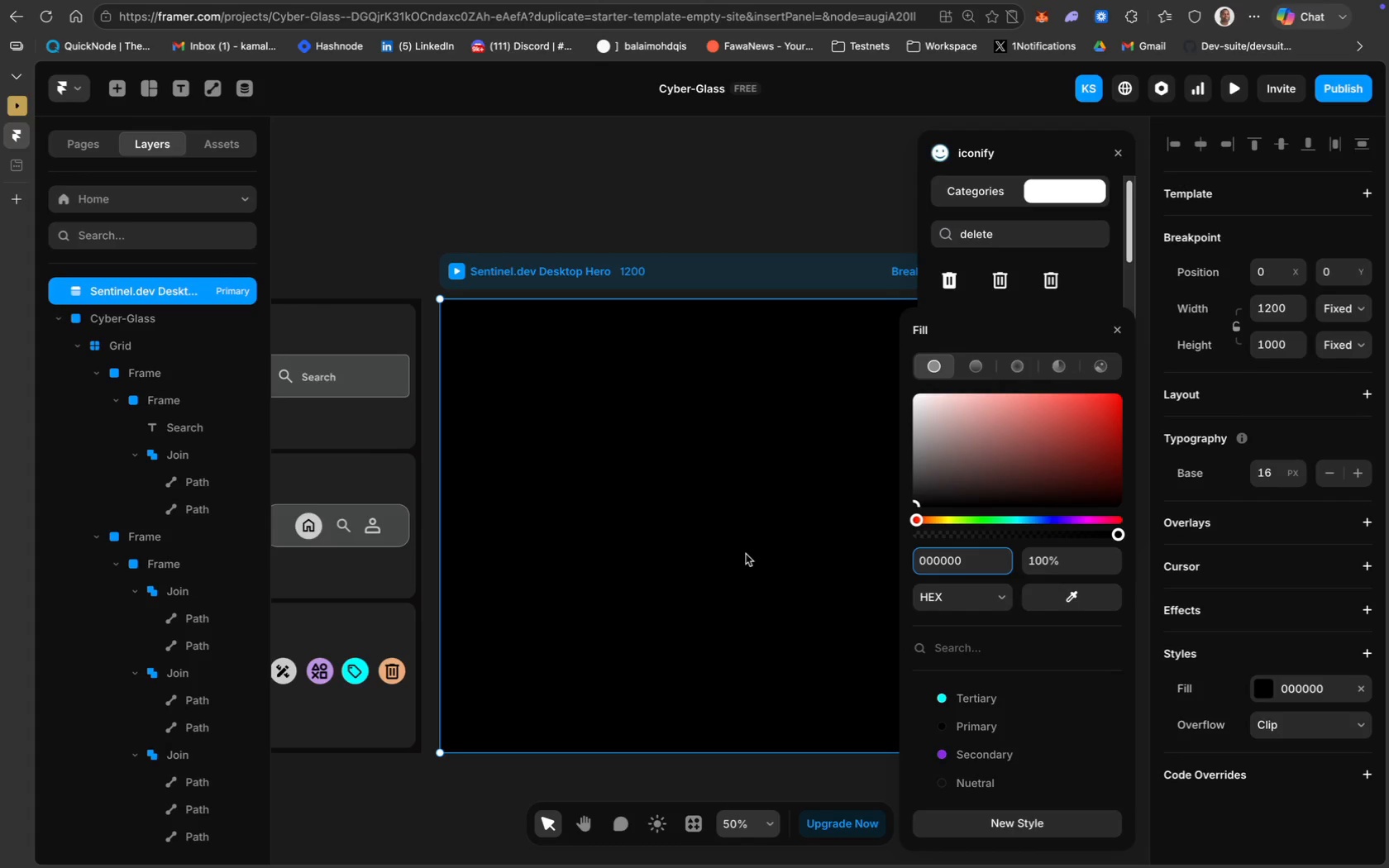 
scroll: coordinate [584, 398], scroll_direction: down, amount: 9.0
 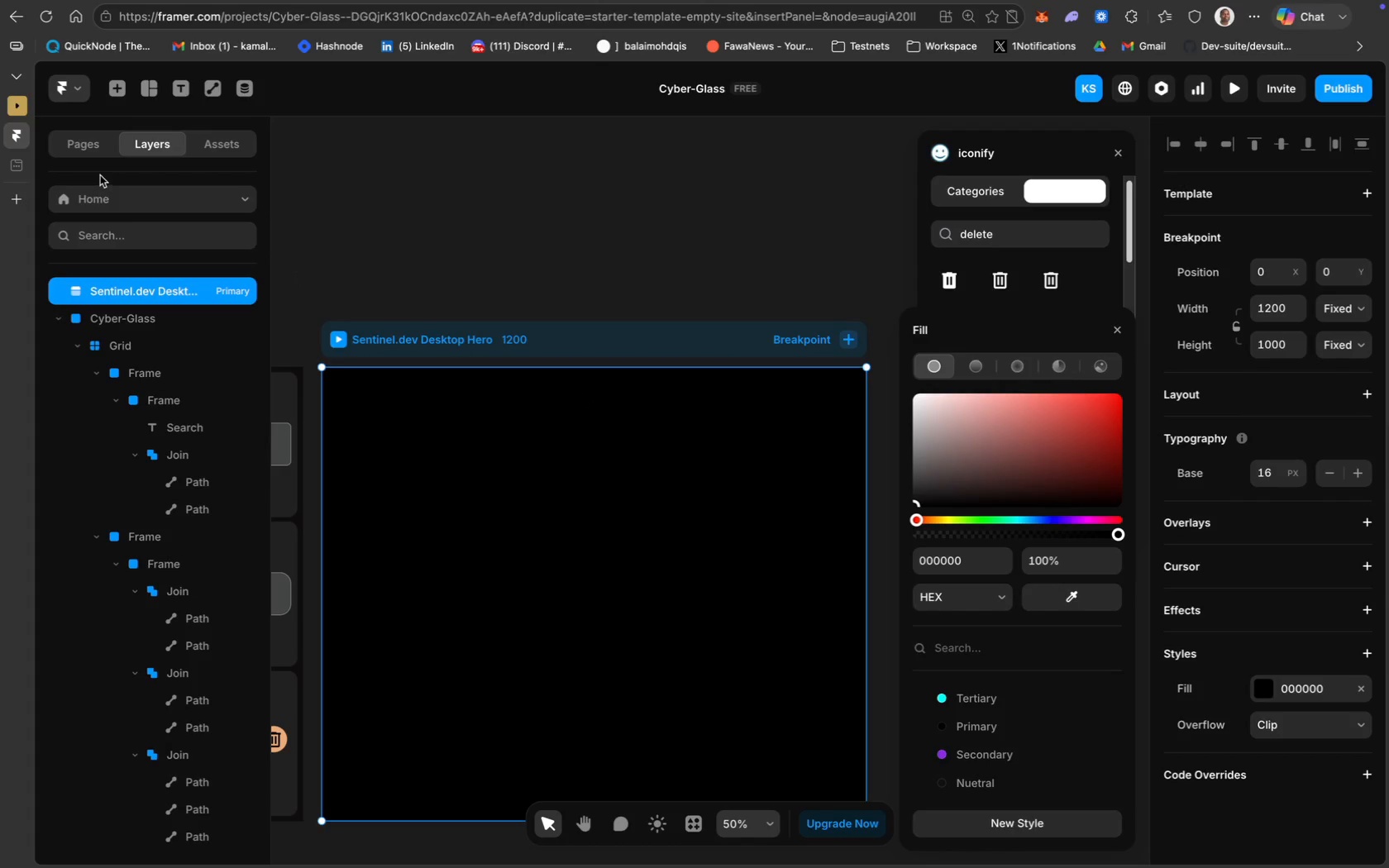 
left_click([117, 93])
 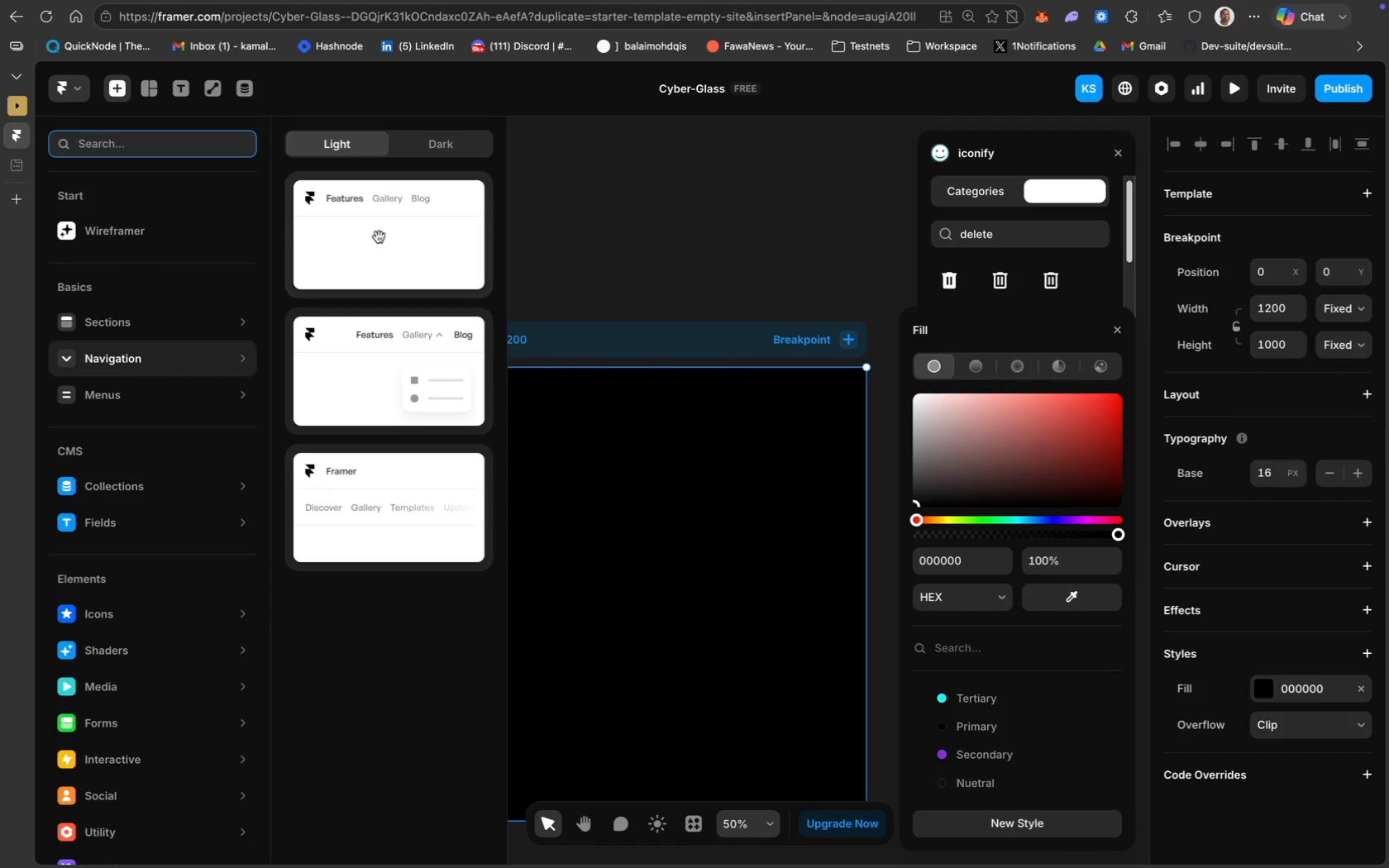 
left_click([436, 152])
 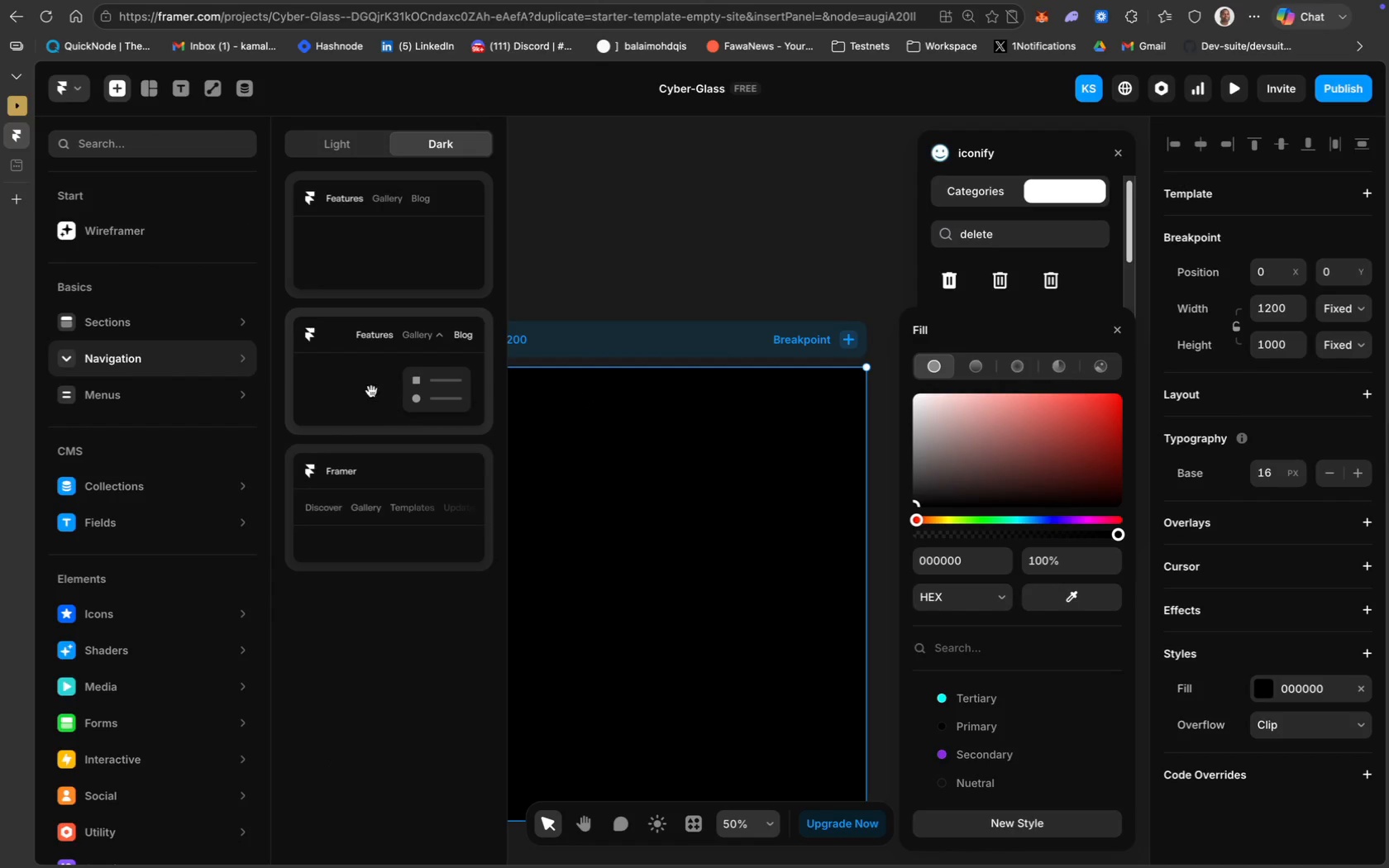 
left_click([349, 379])
 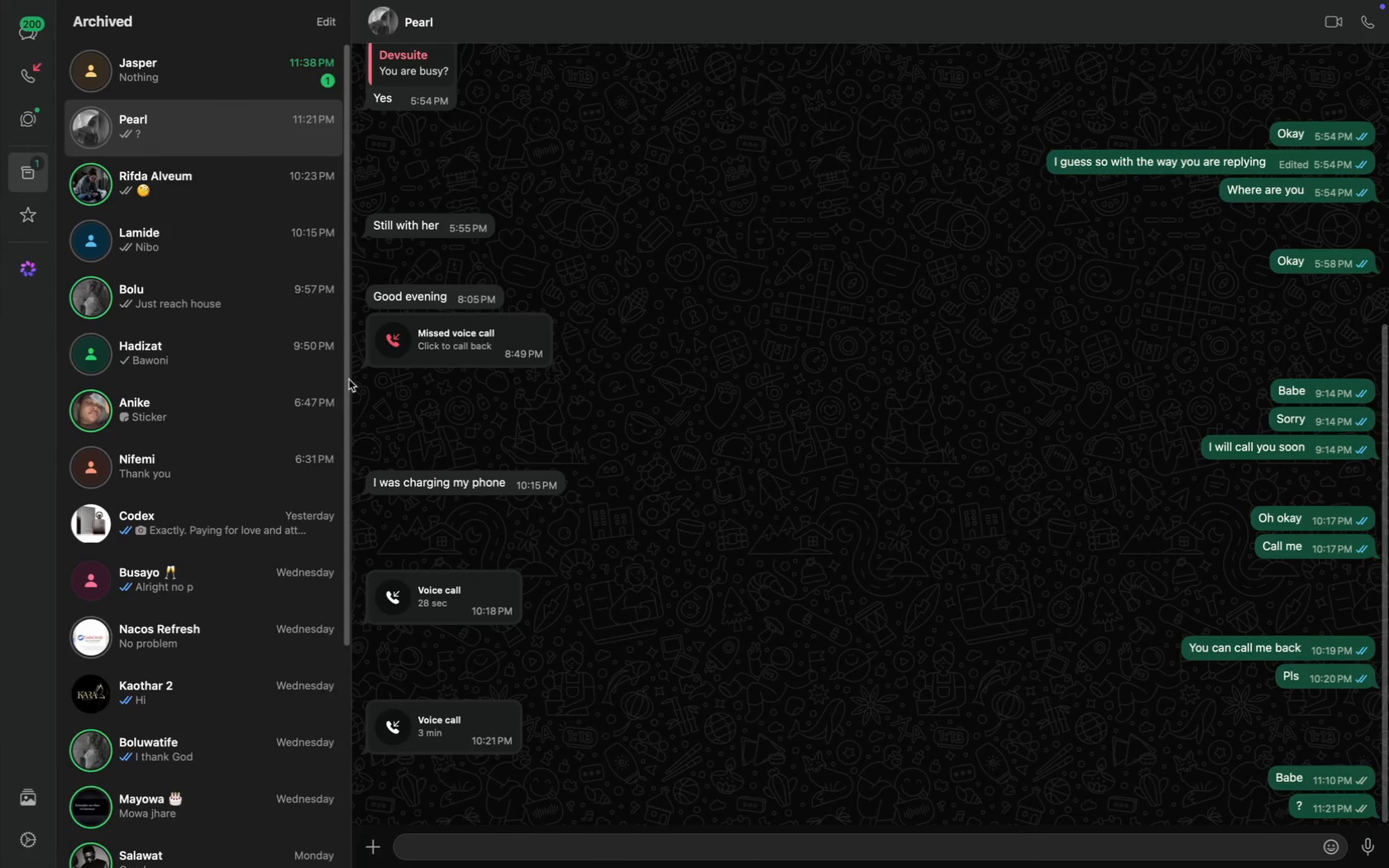 
left_click([224, 73])
 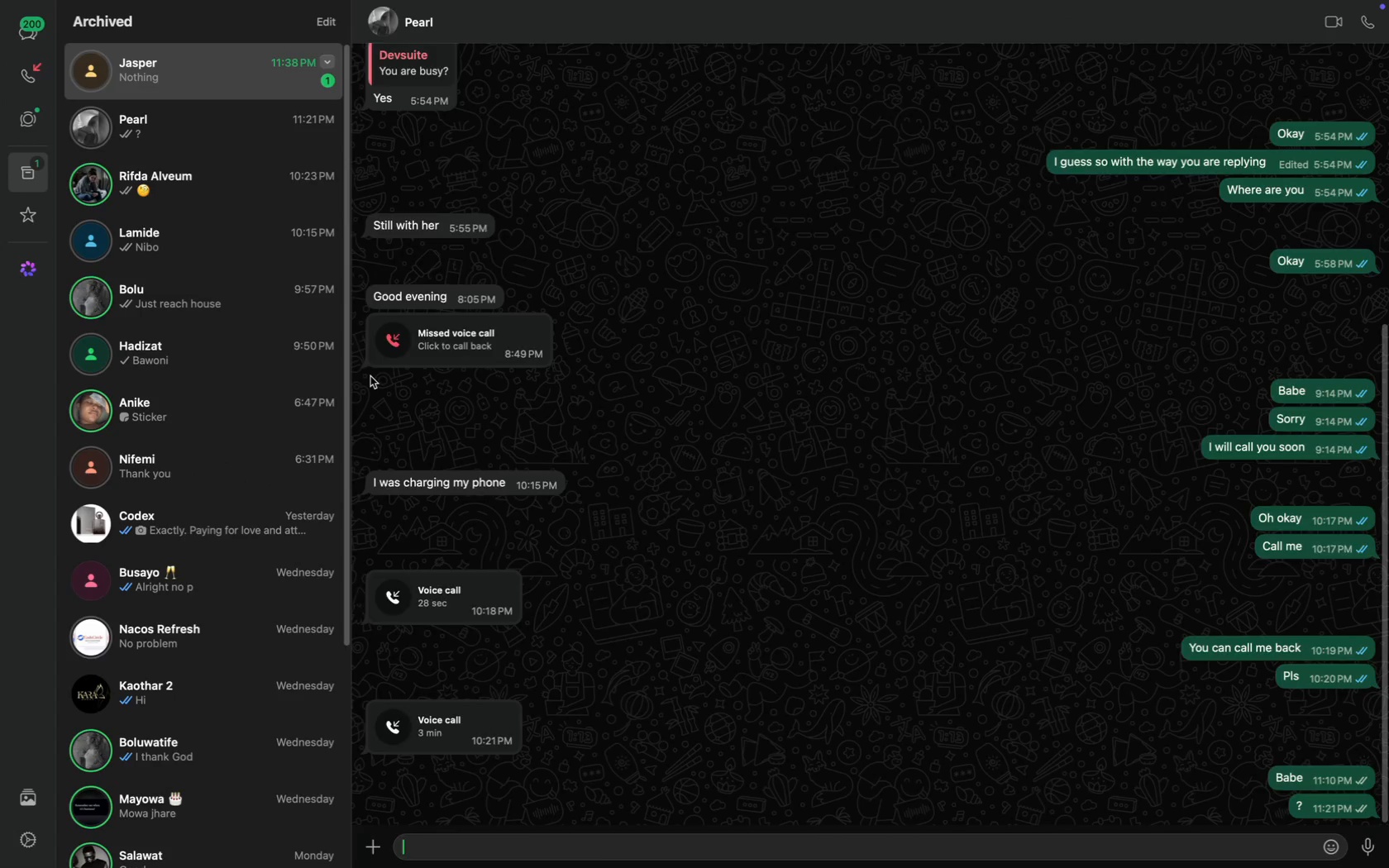 
type(Hmm)
 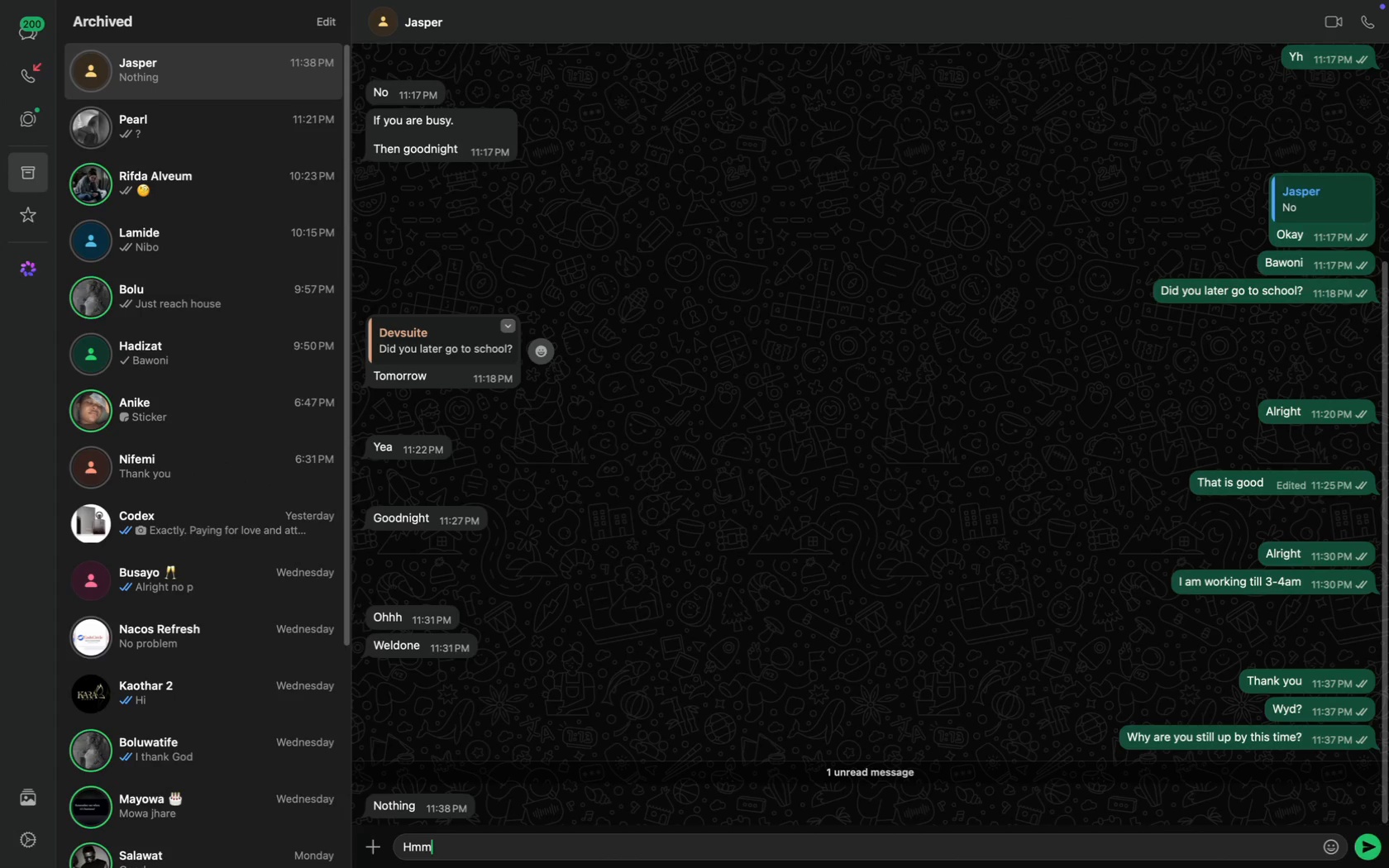 
key(Enter)
 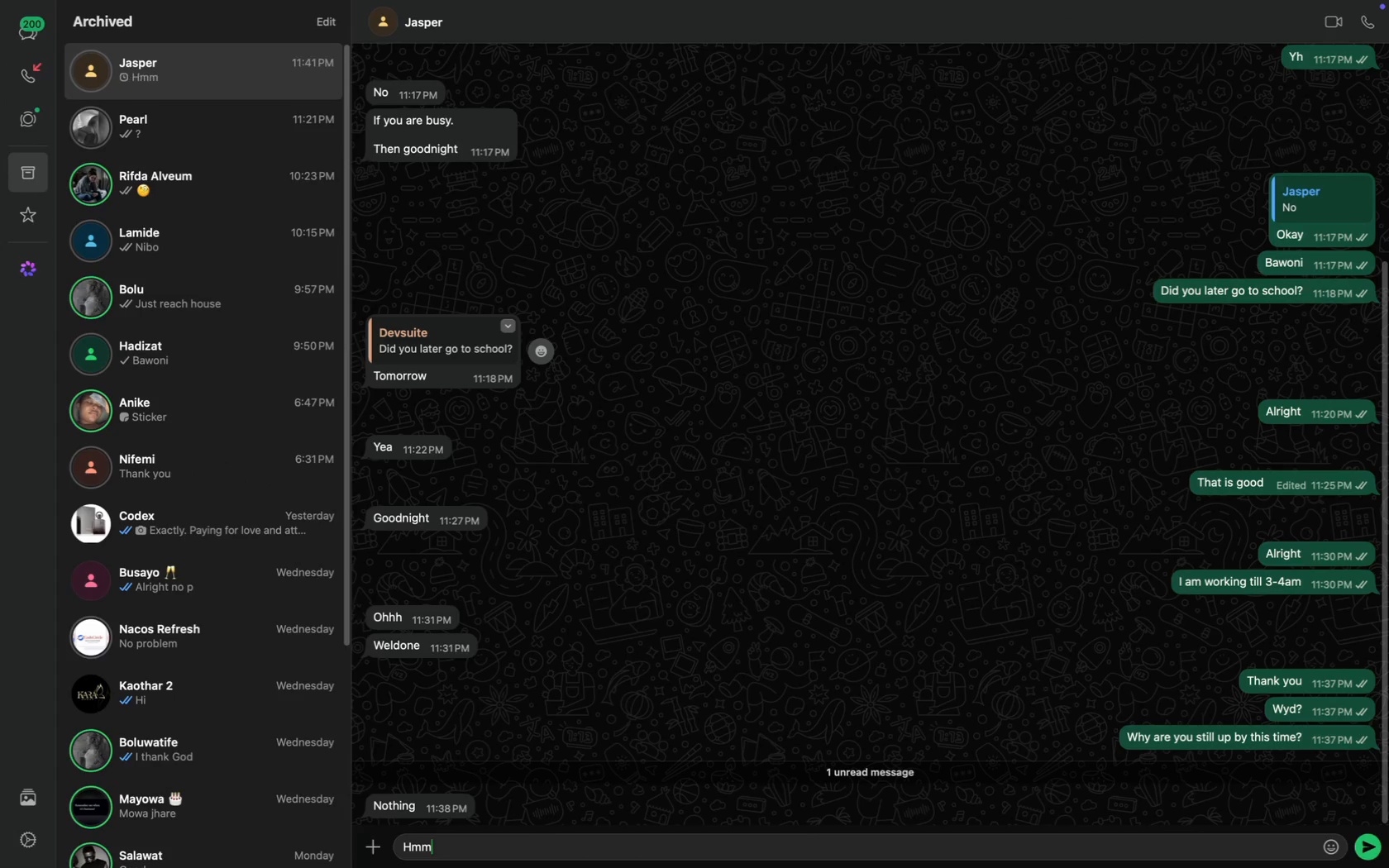 
type(O)
key(Backspace)
type(I love Adunii)
 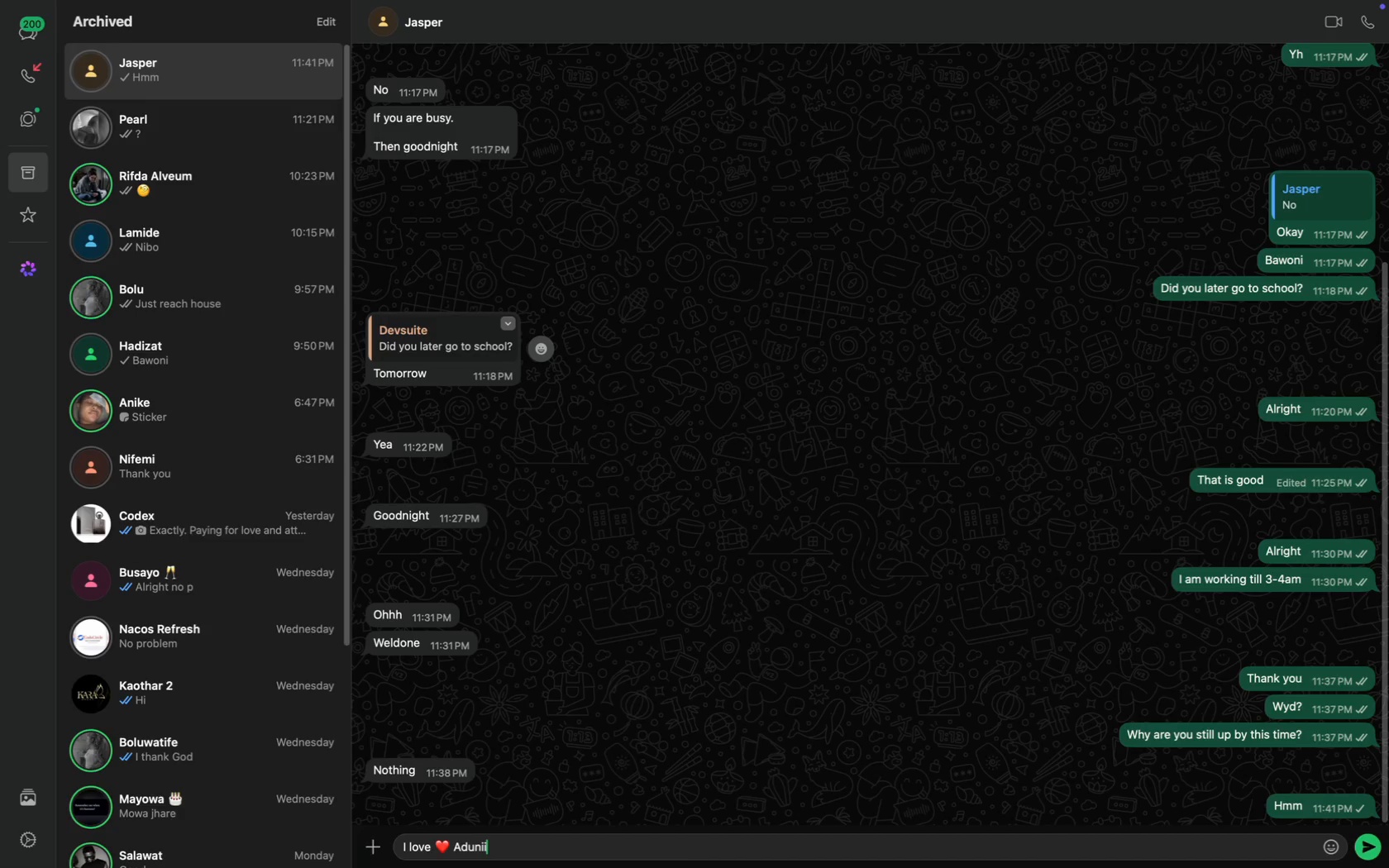 
key(Enter)
 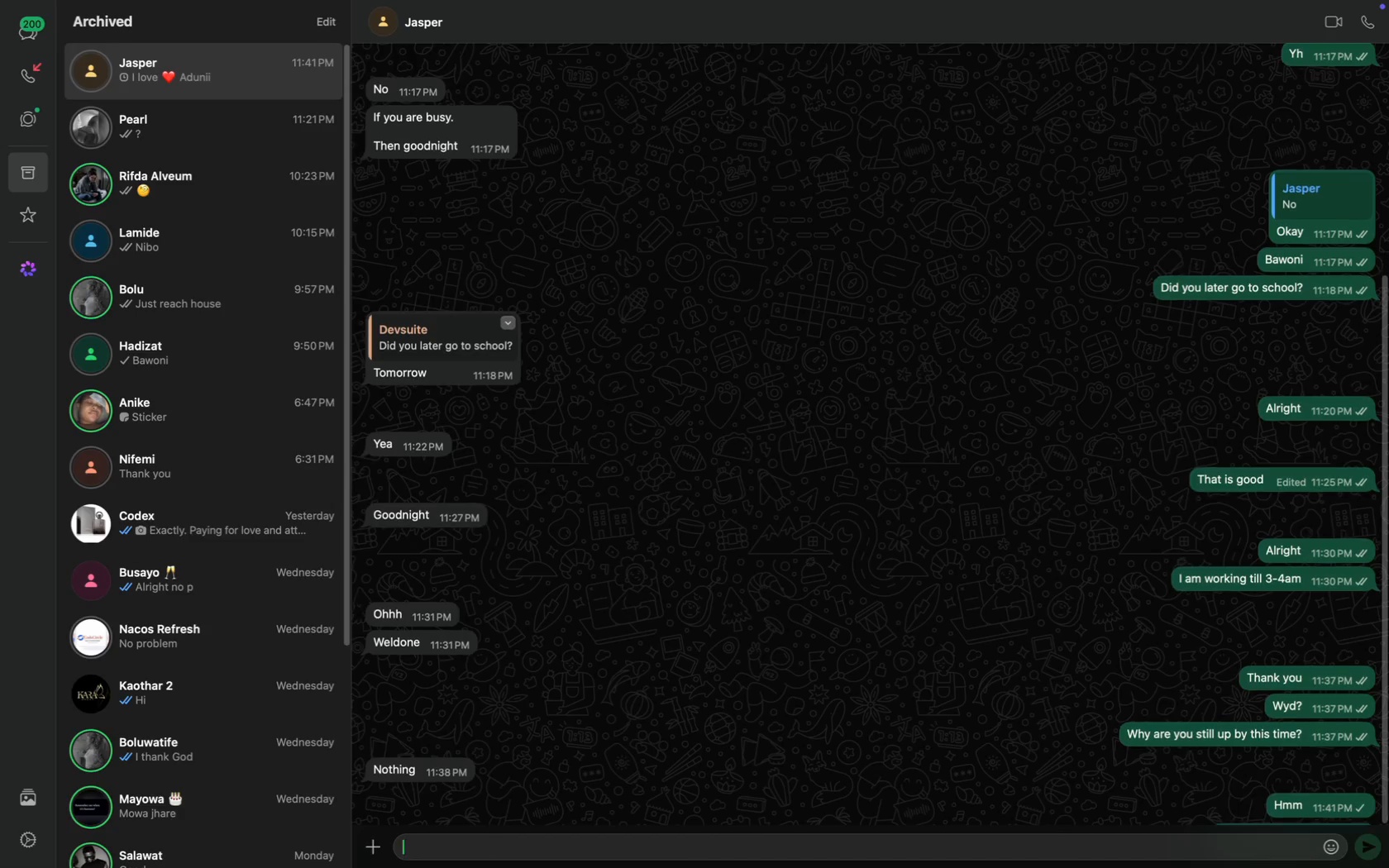 
right_click([370, 376])
 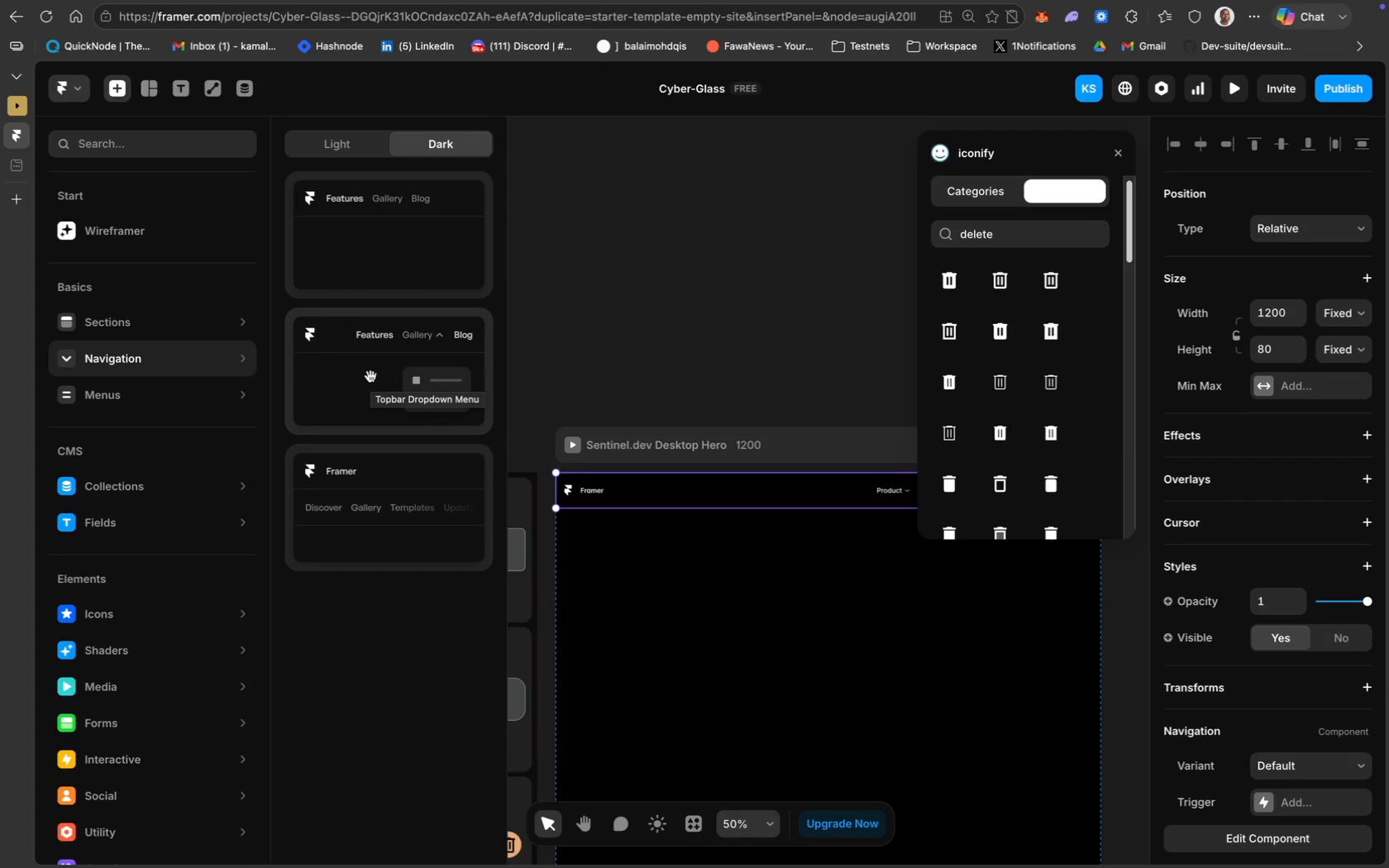 
wait(62.18)
 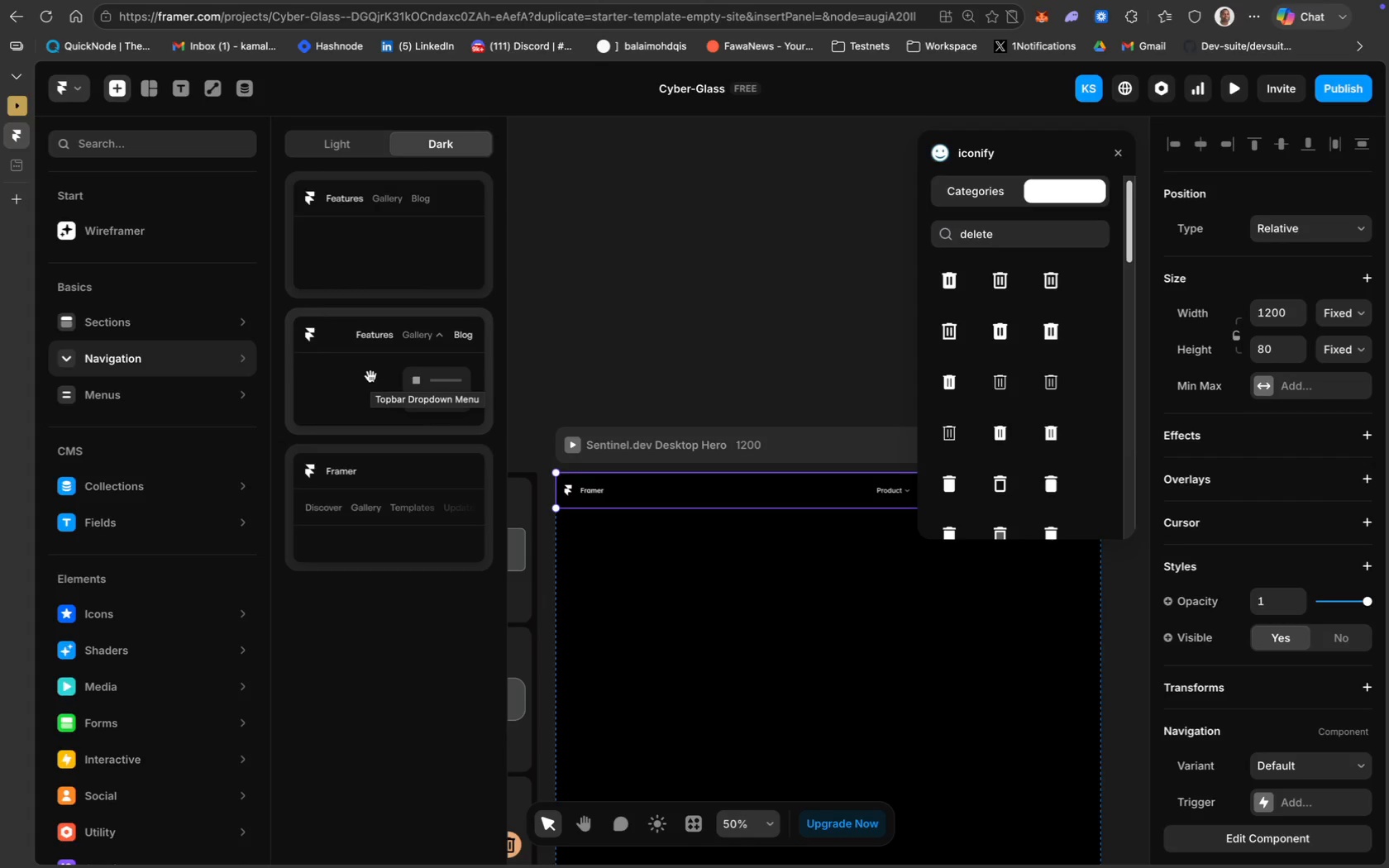 
scroll: coordinate [817, 452], scroll_direction: down, amount: 17.0
 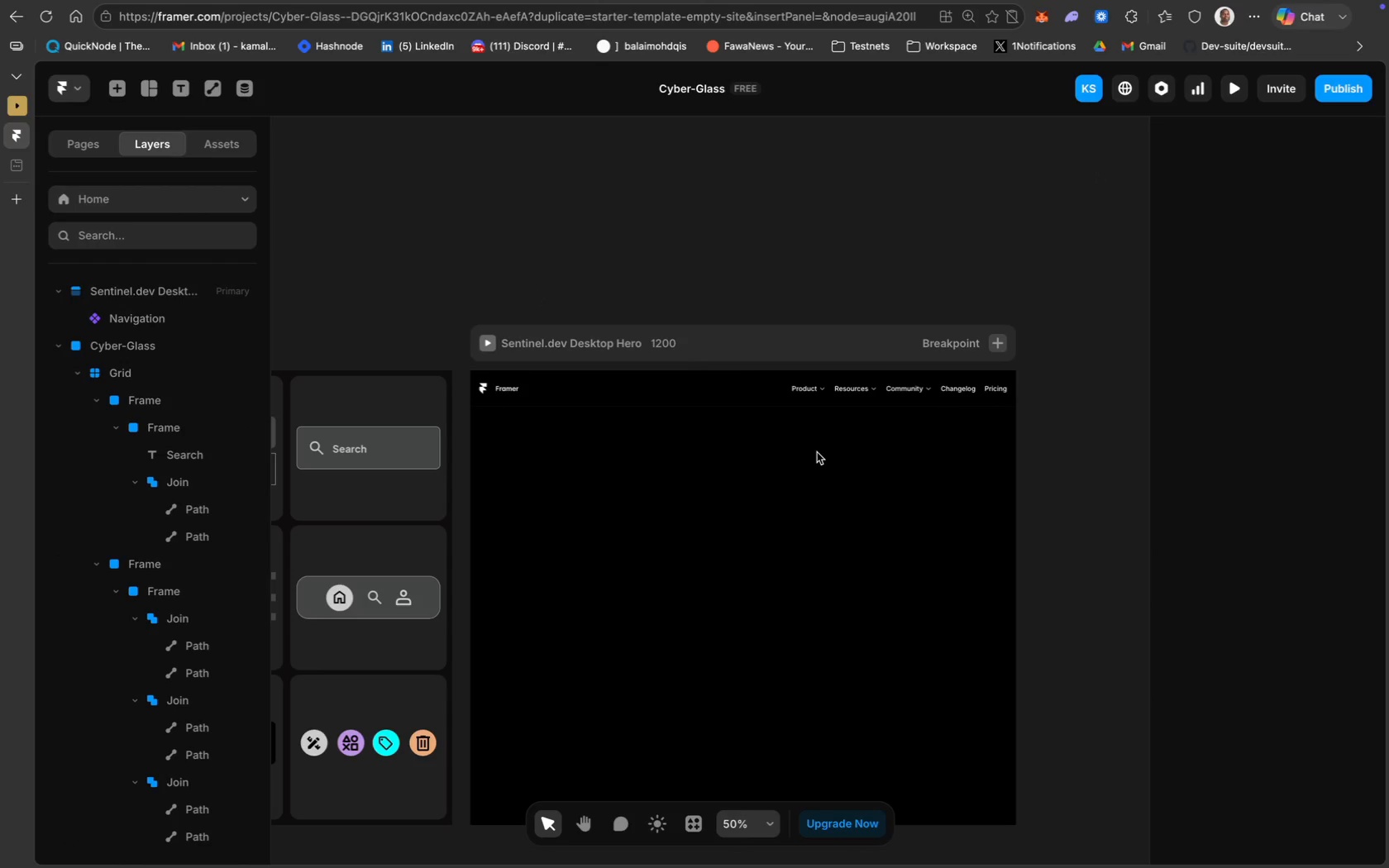 
scroll: coordinate [817, 452], scroll_direction: up, amount: 16.0
 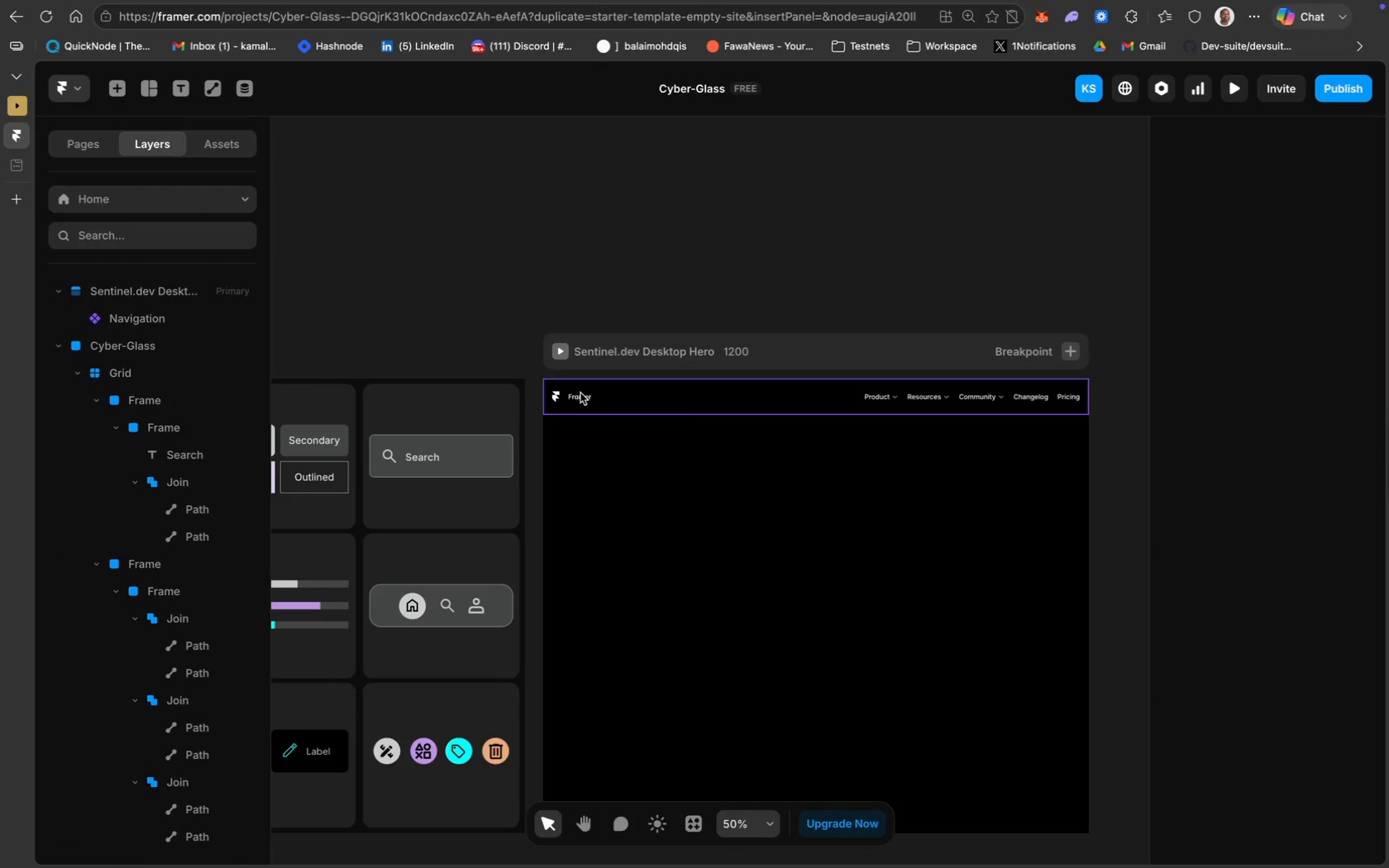 
left_click([581, 397])
 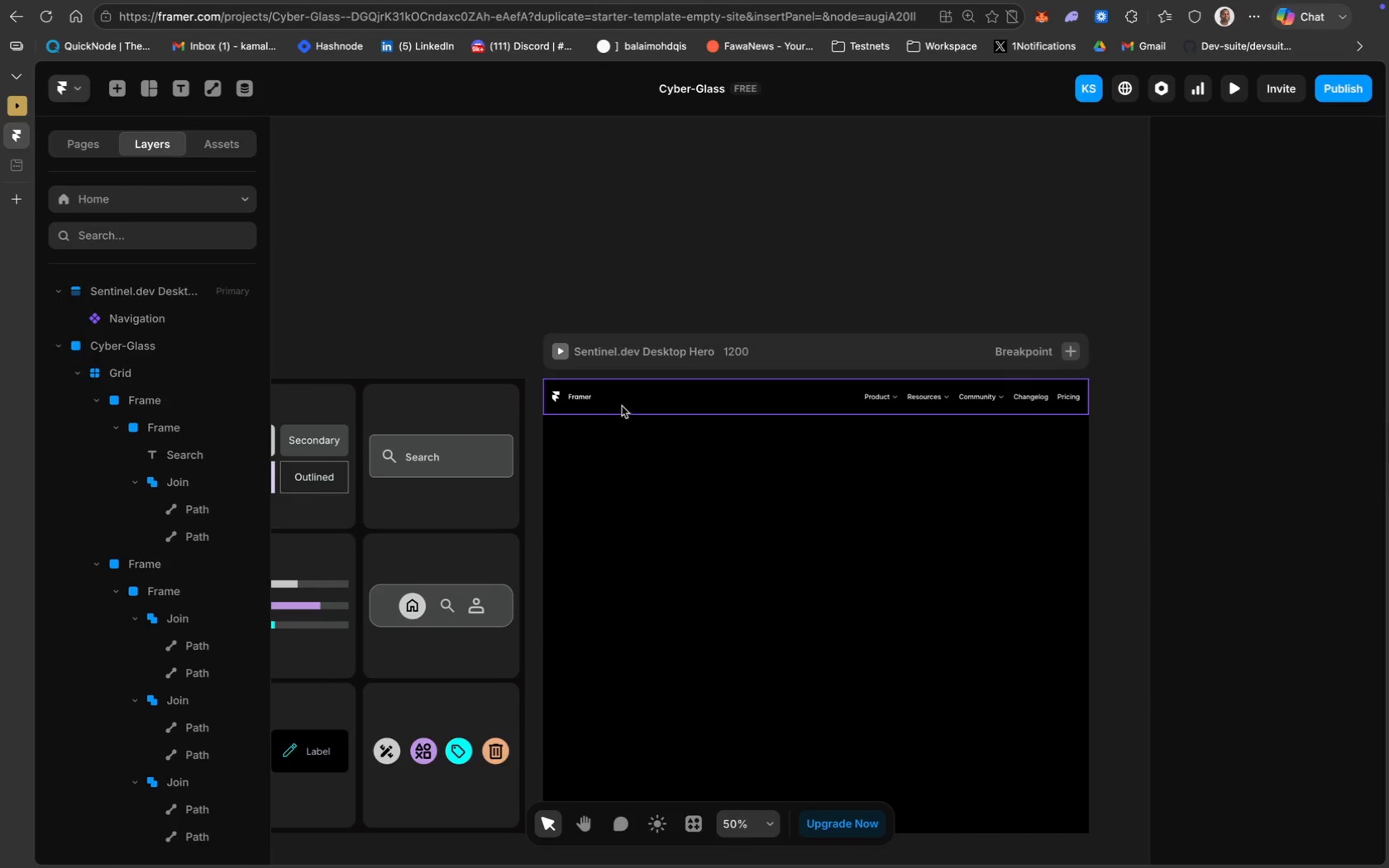 
key(Meta+Equal)
 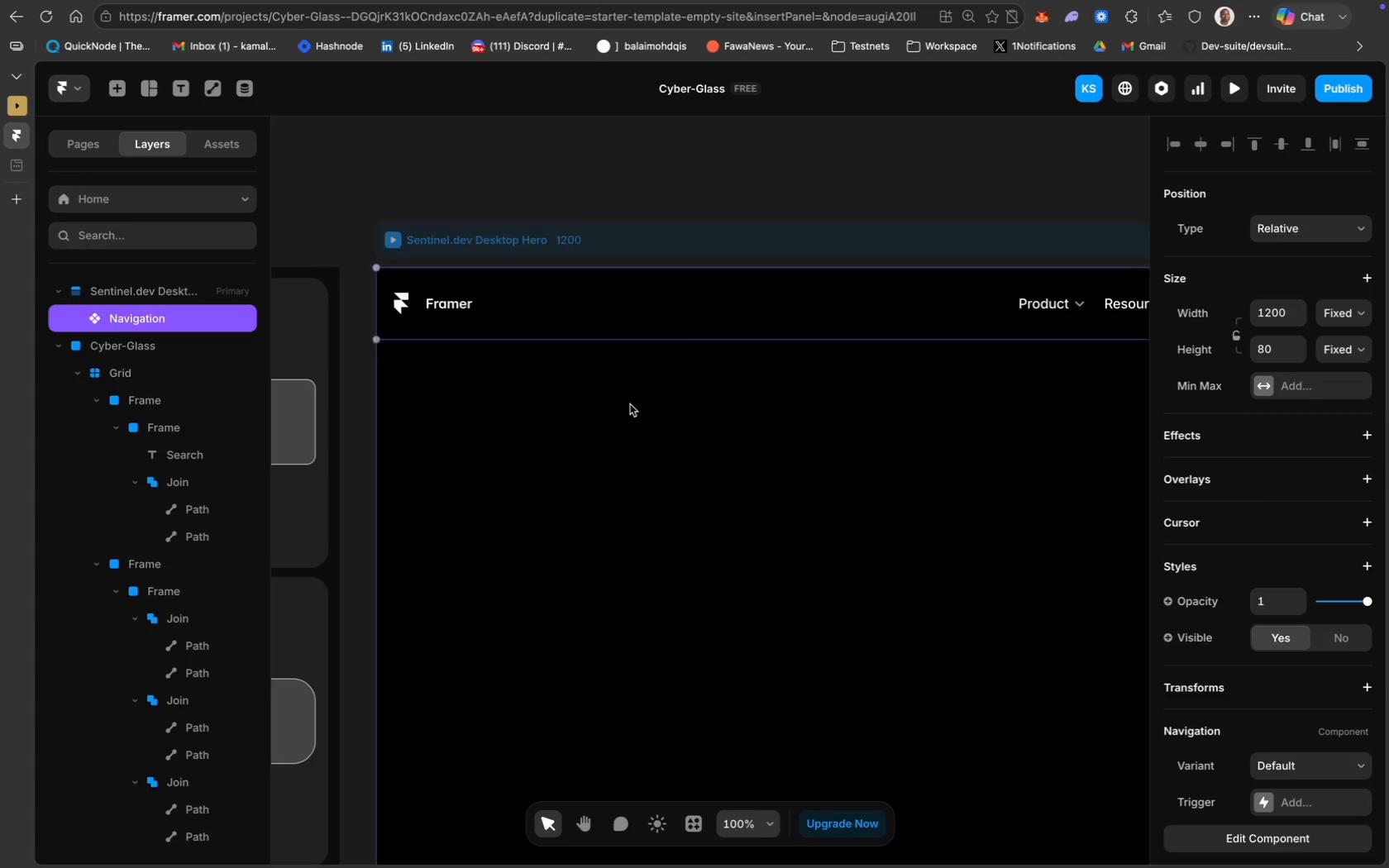 
scroll: coordinate [630, 404], scroll_direction: up, amount: 9.0
 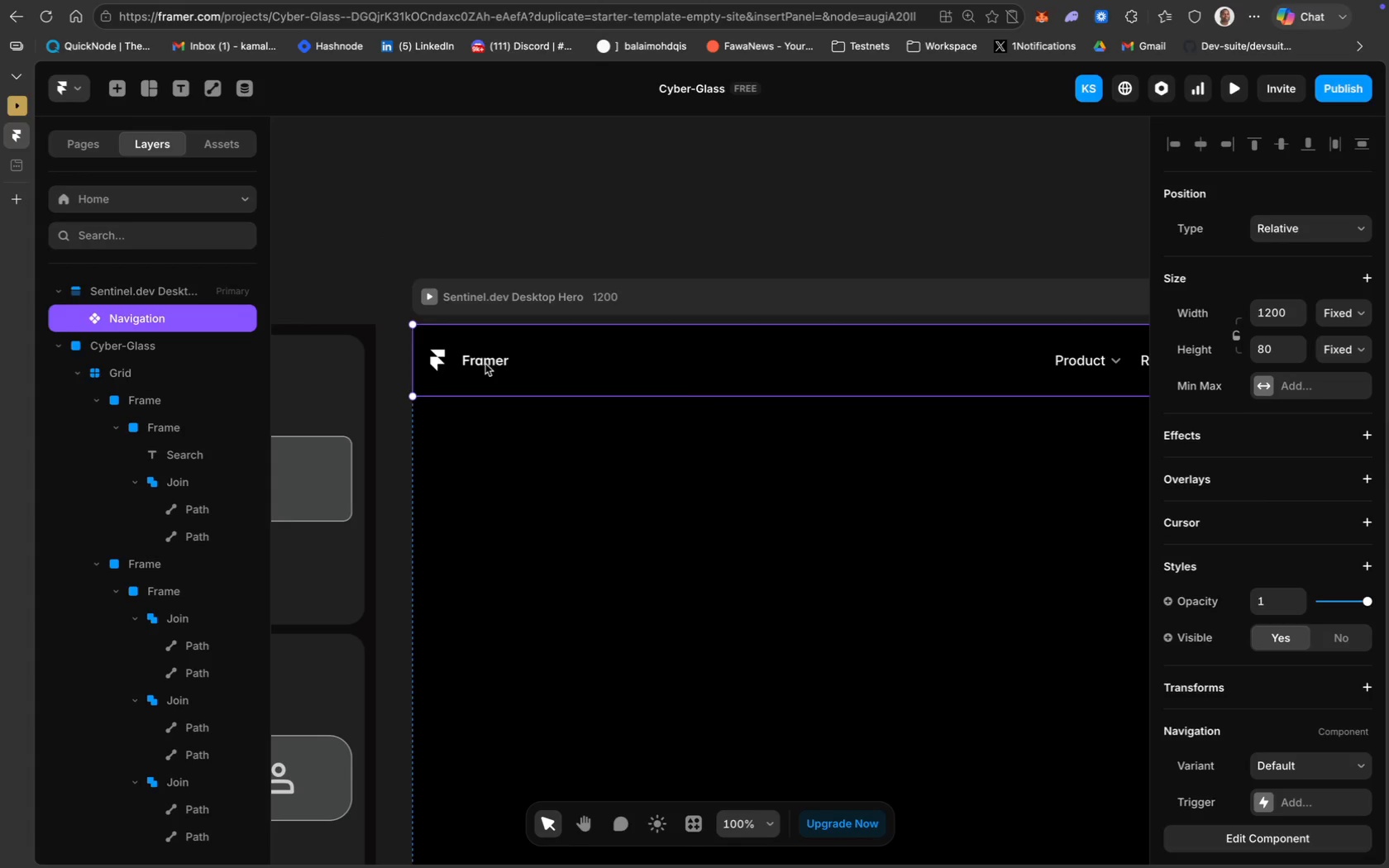 
double_click([480, 361])
 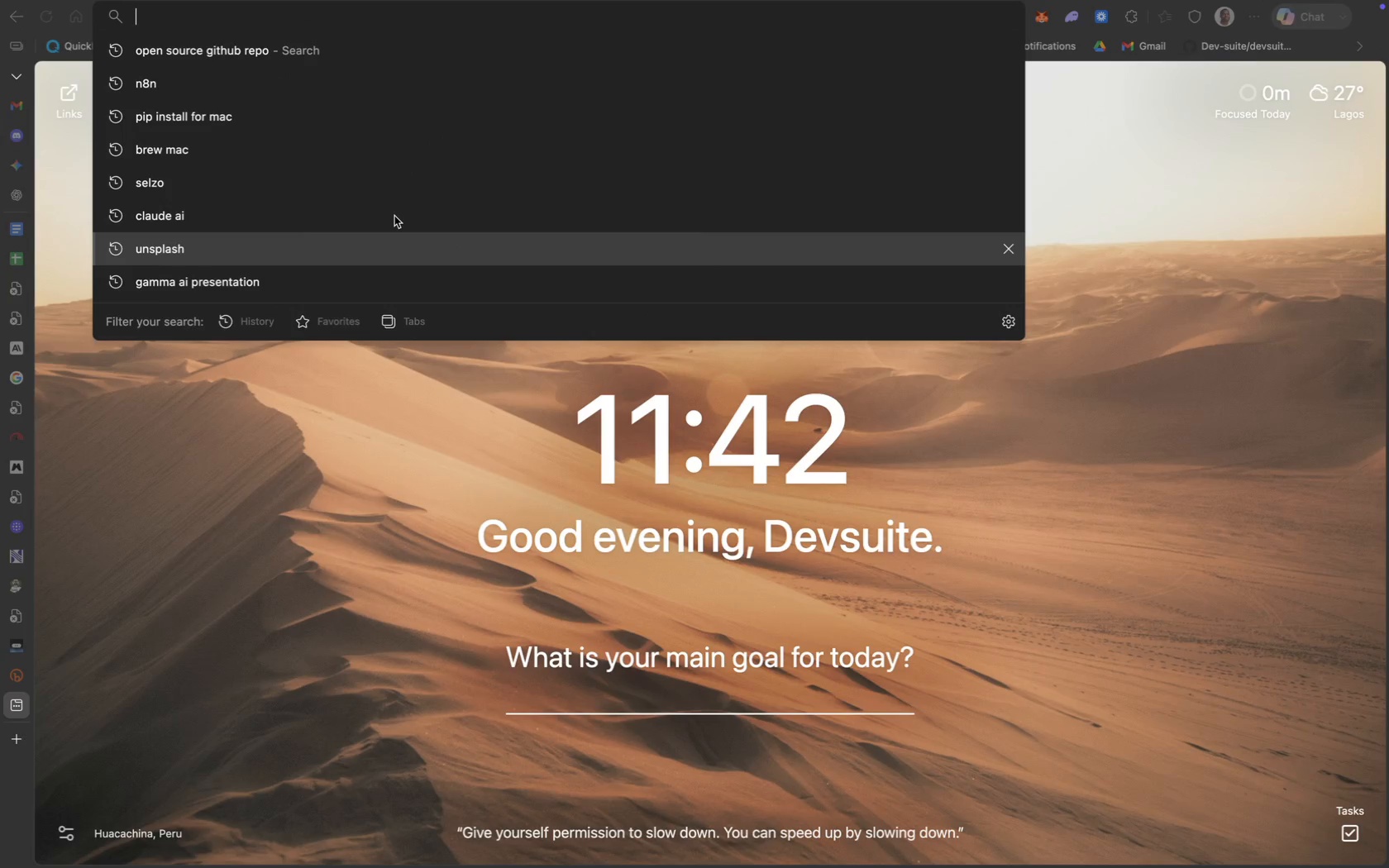 
wait(6.3)
 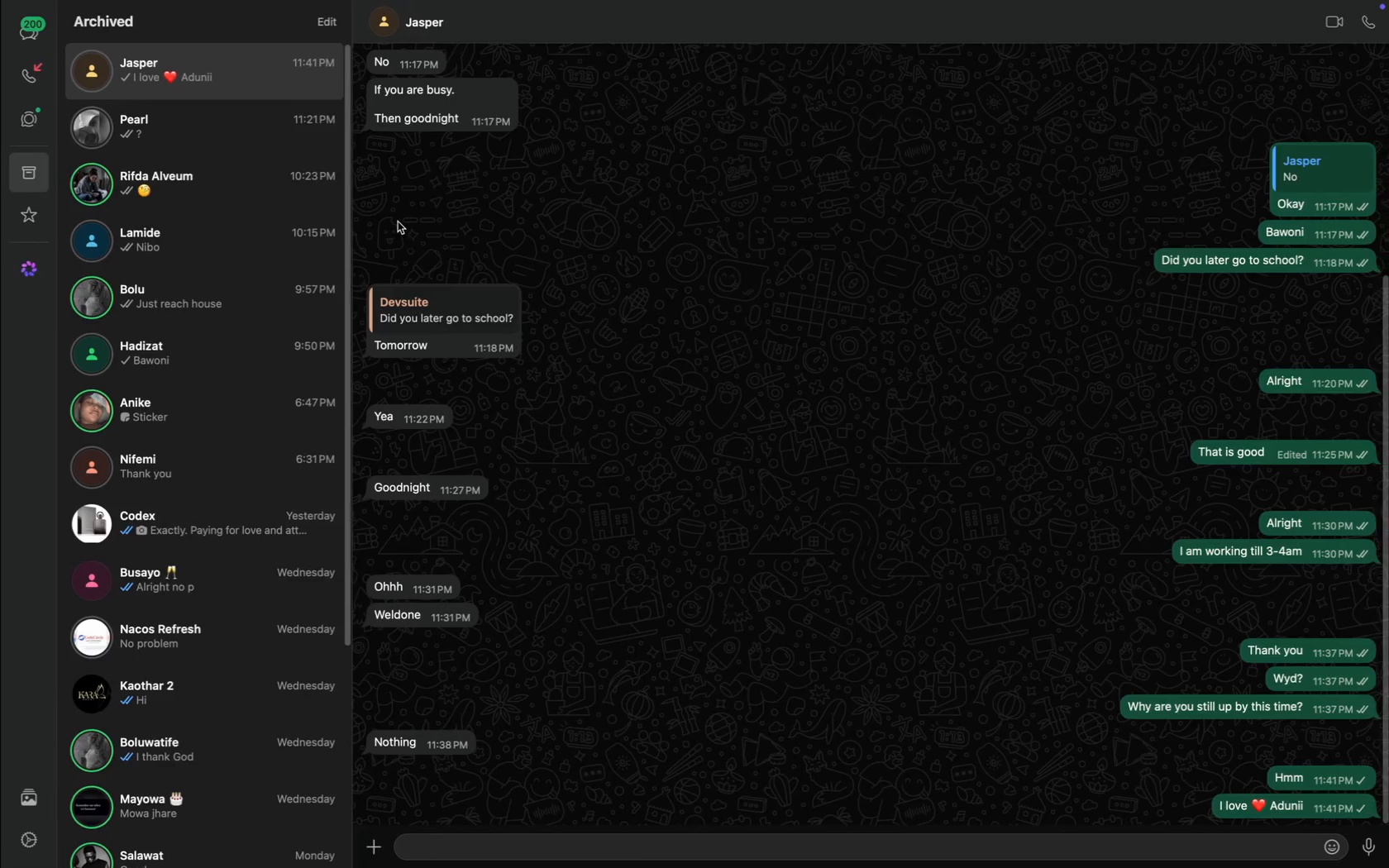 
left_click([429, 544])
 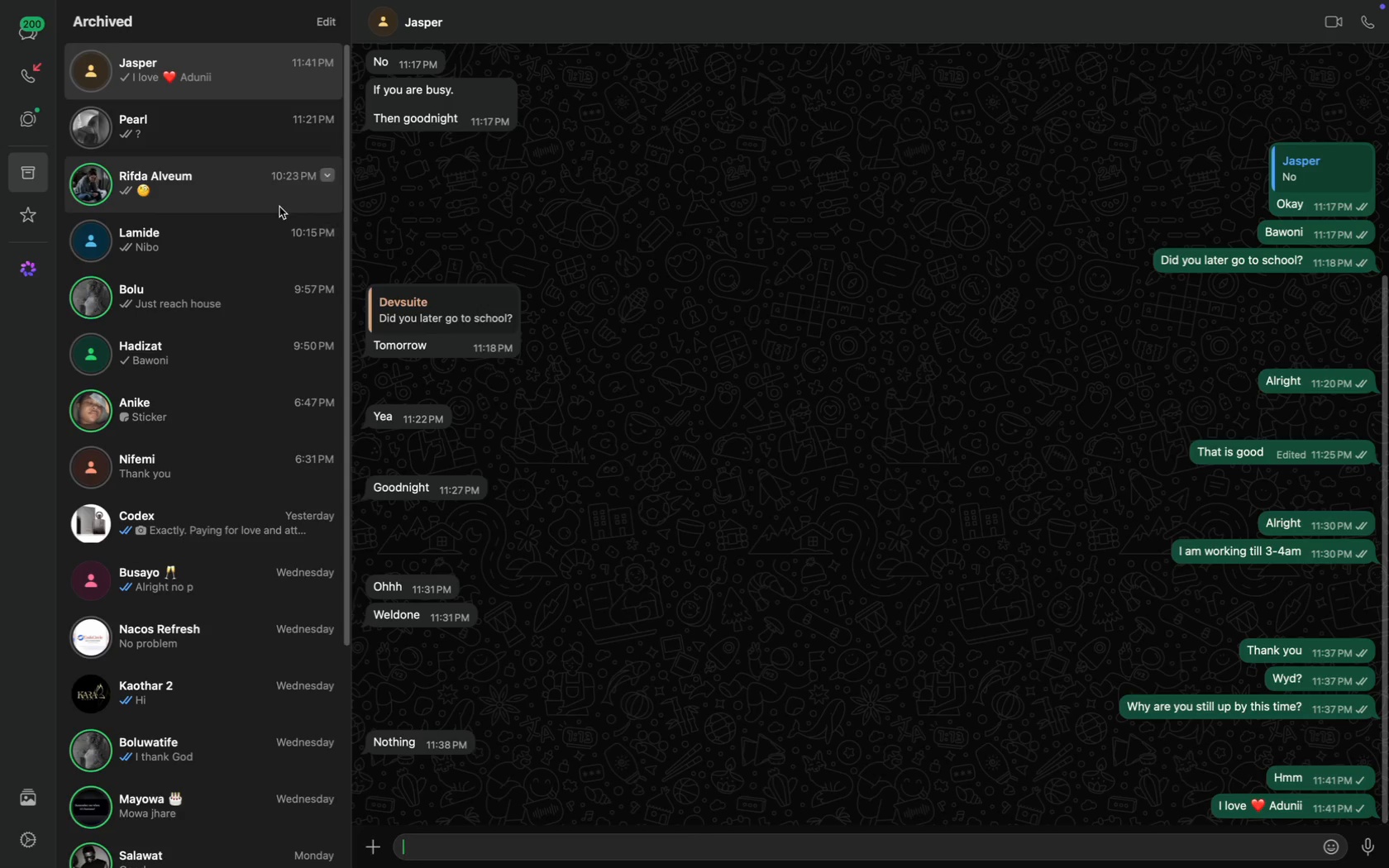 
left_click([26, 17])
 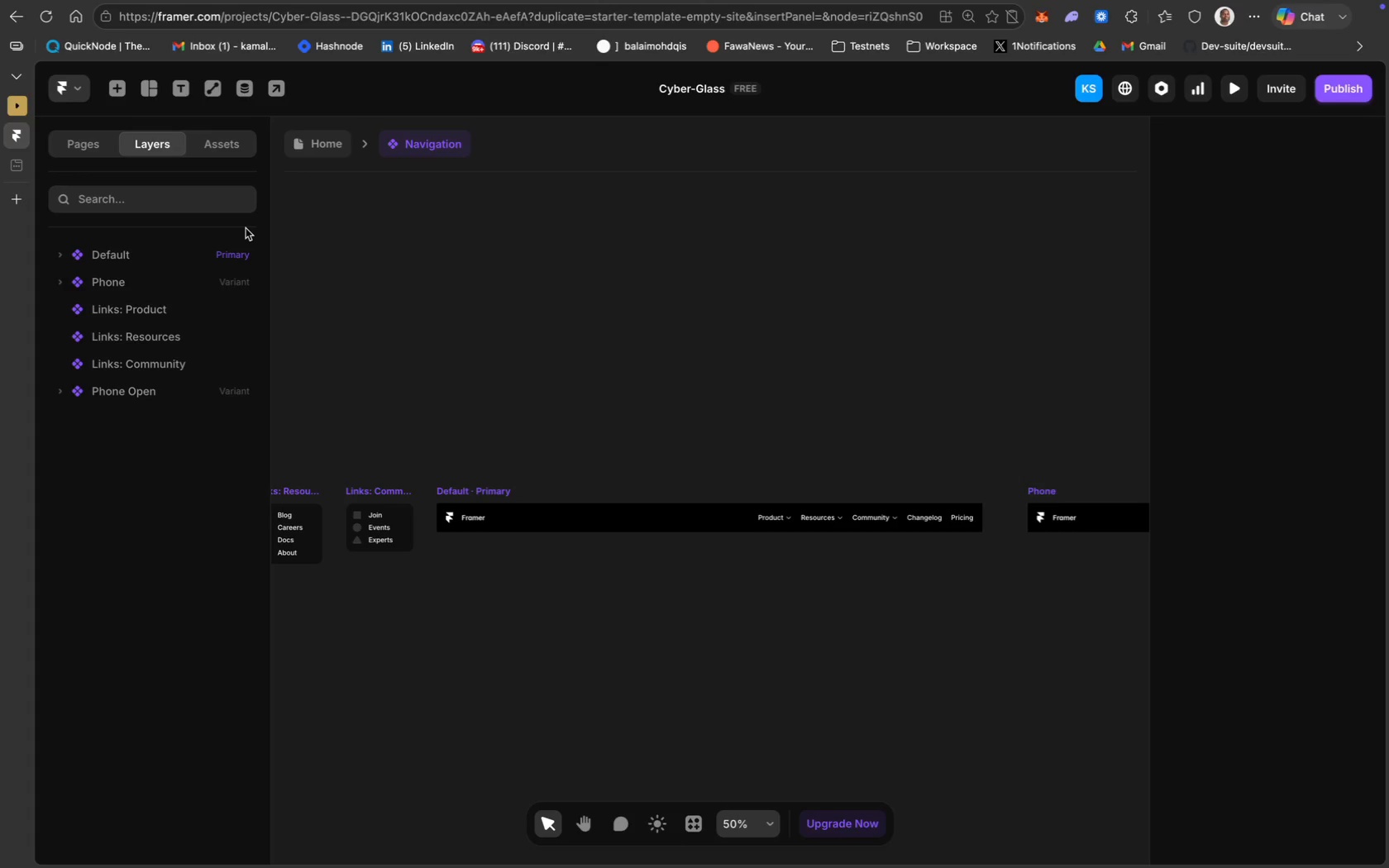 
wait(27.5)
 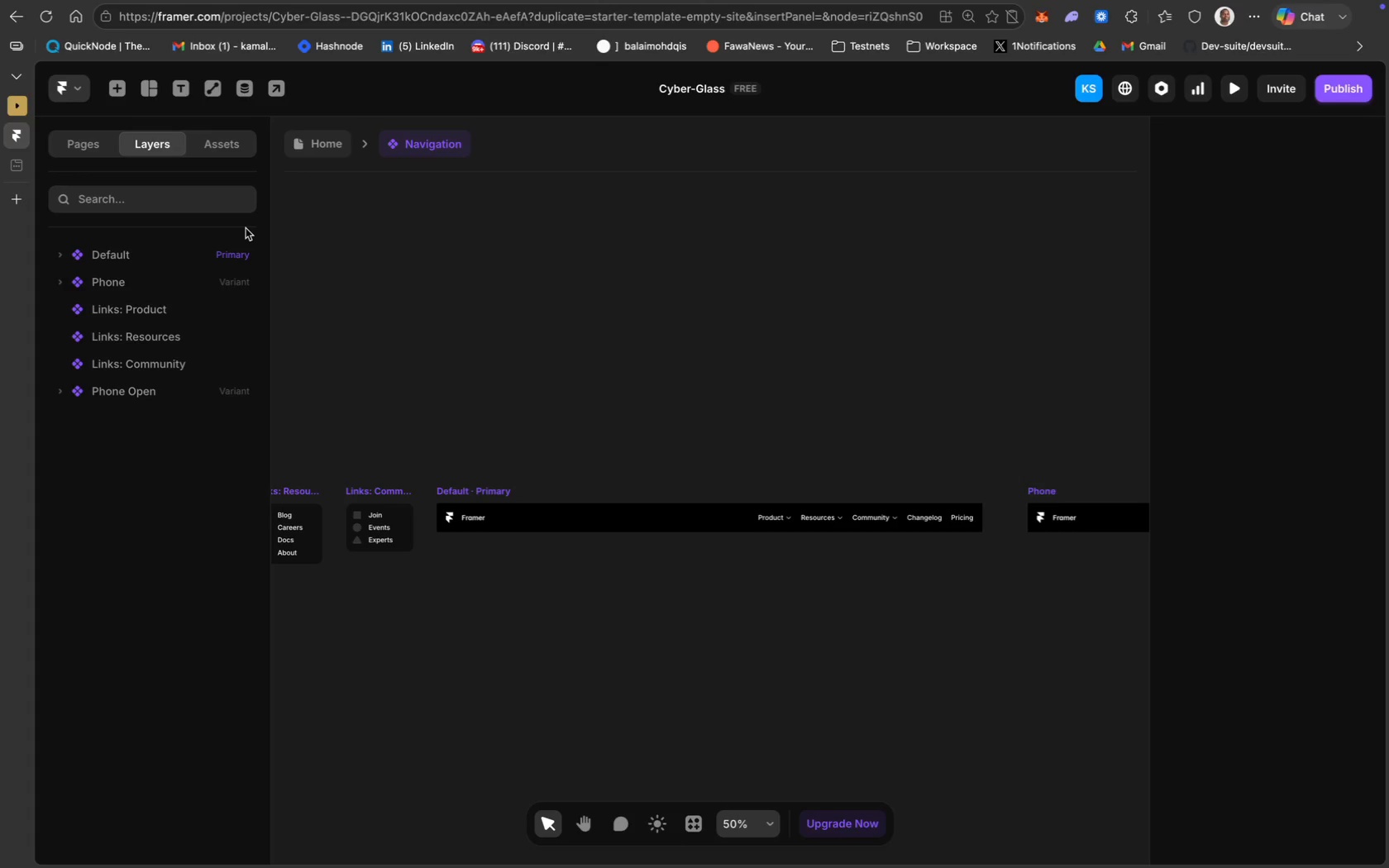 
left_click([449, 521])
 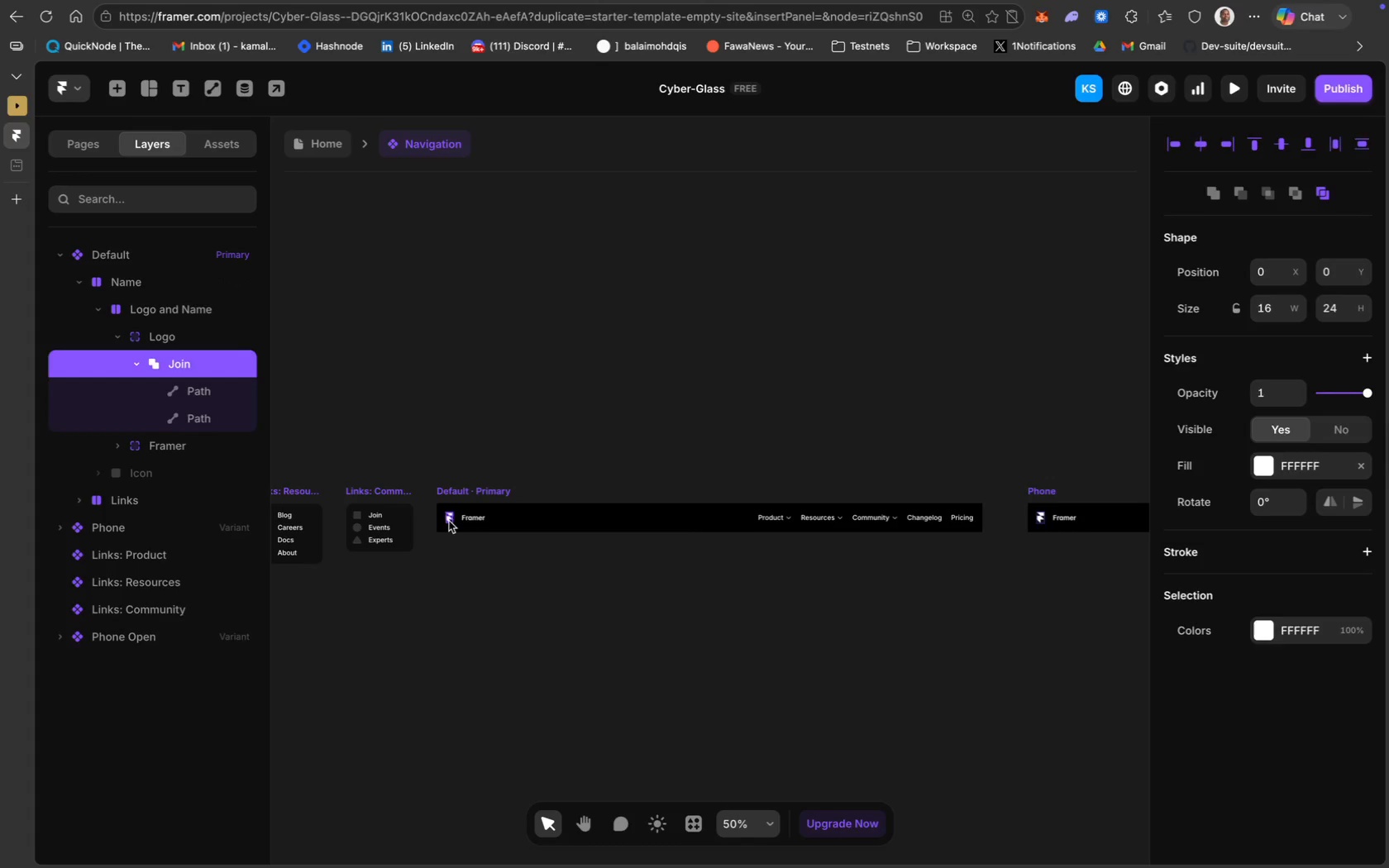 
key(Backspace)
 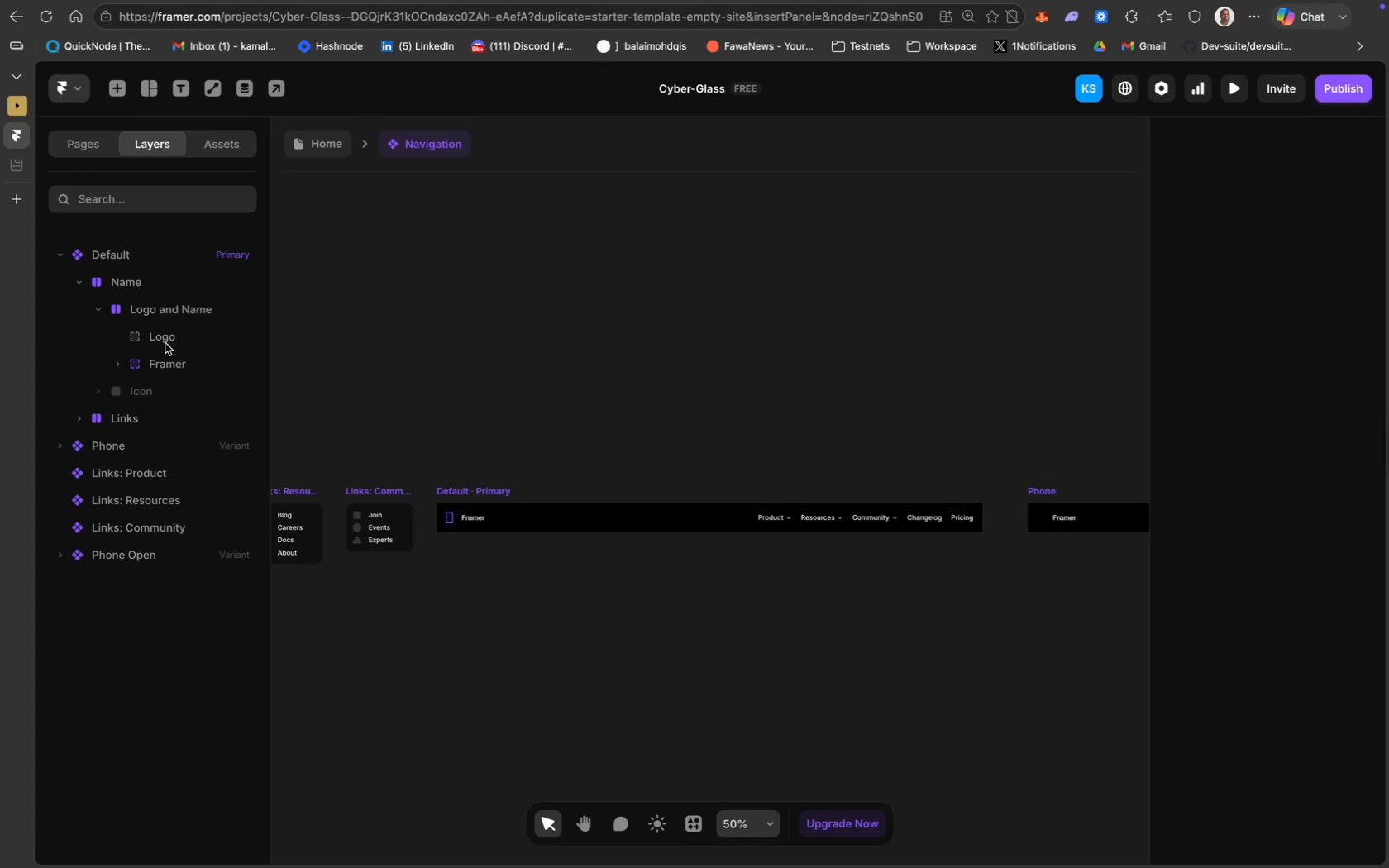 
left_click([172, 342])
 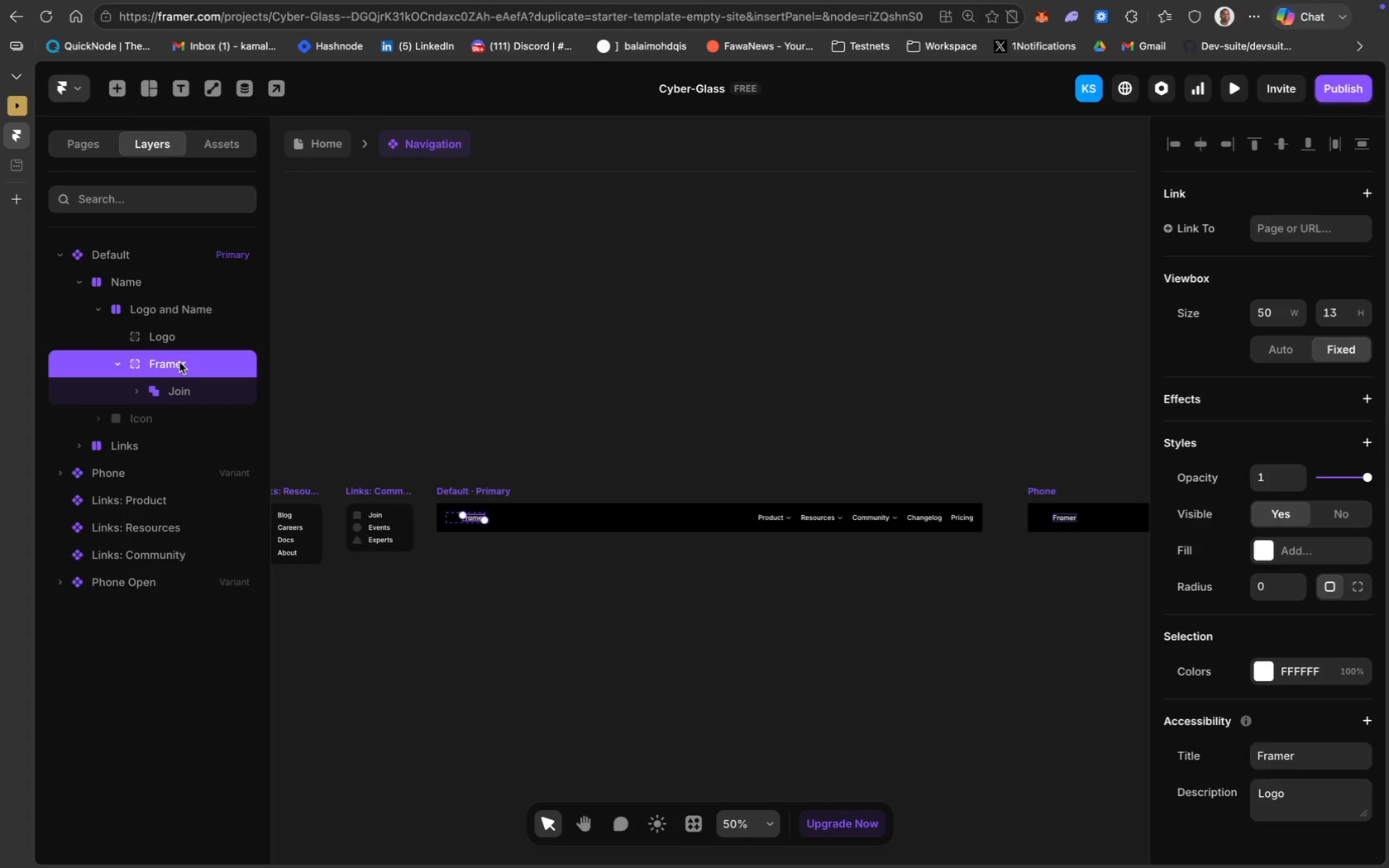 
key(Backspace)
 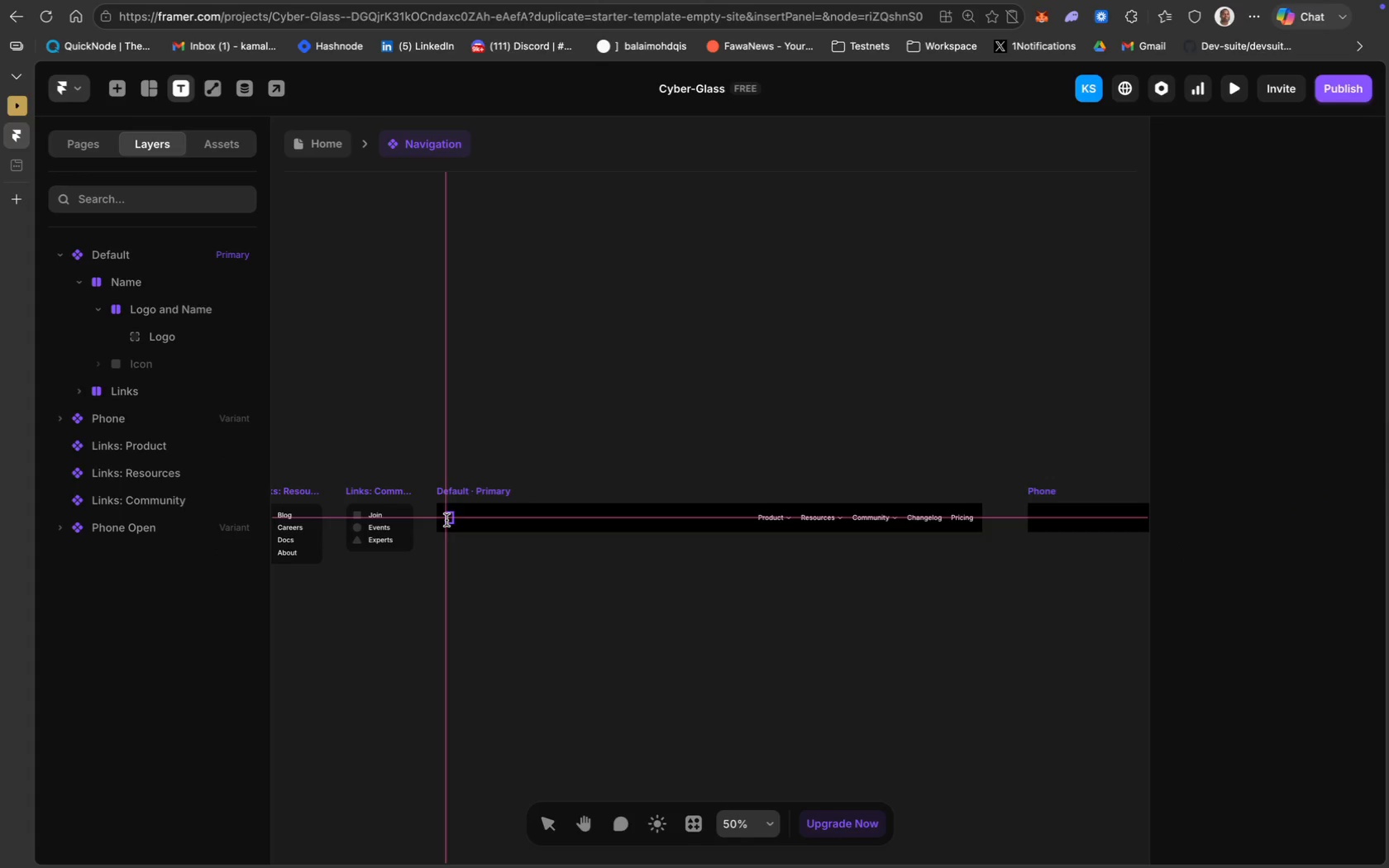 
left_click([446, 517])
 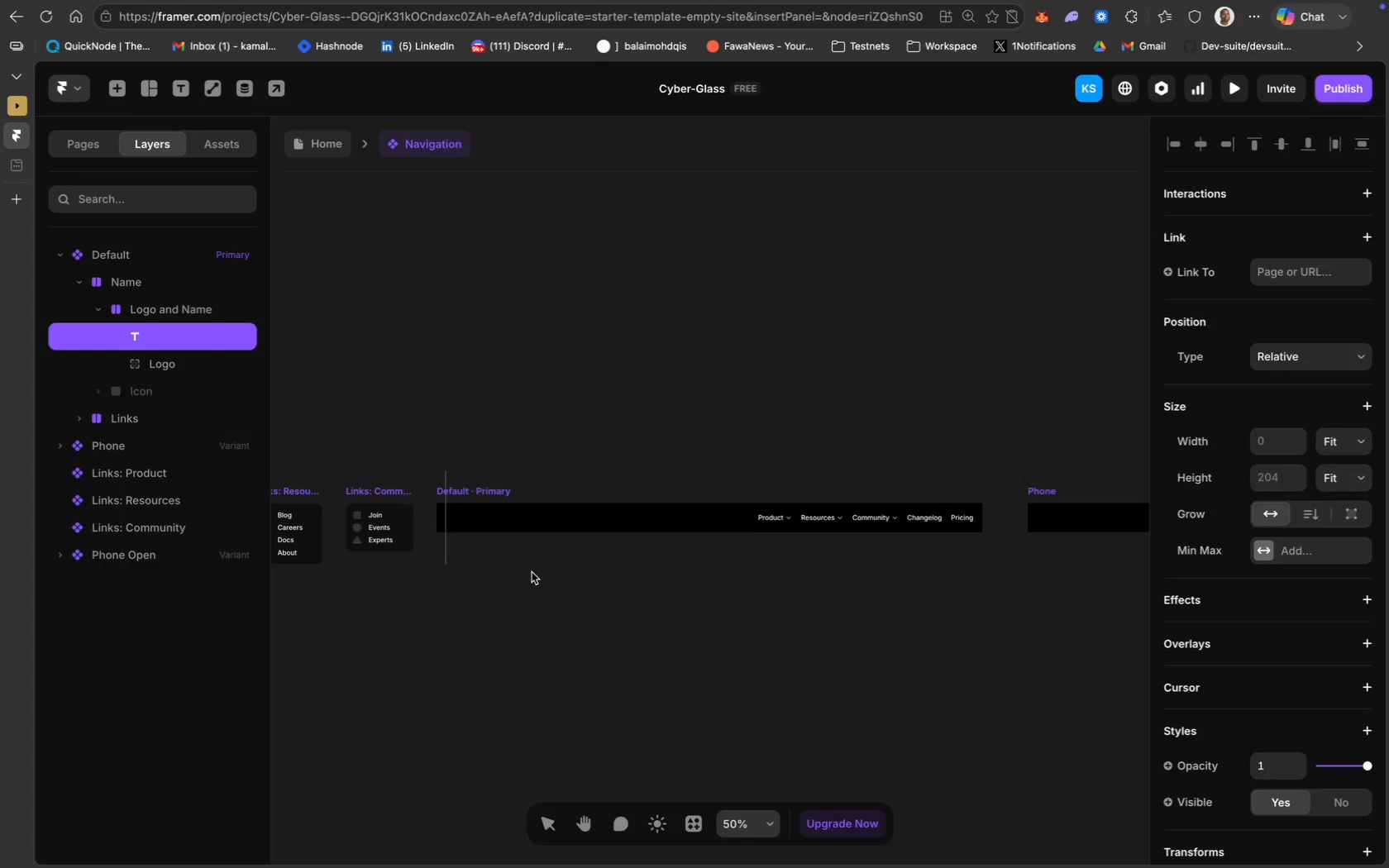 
wait(25.9)
 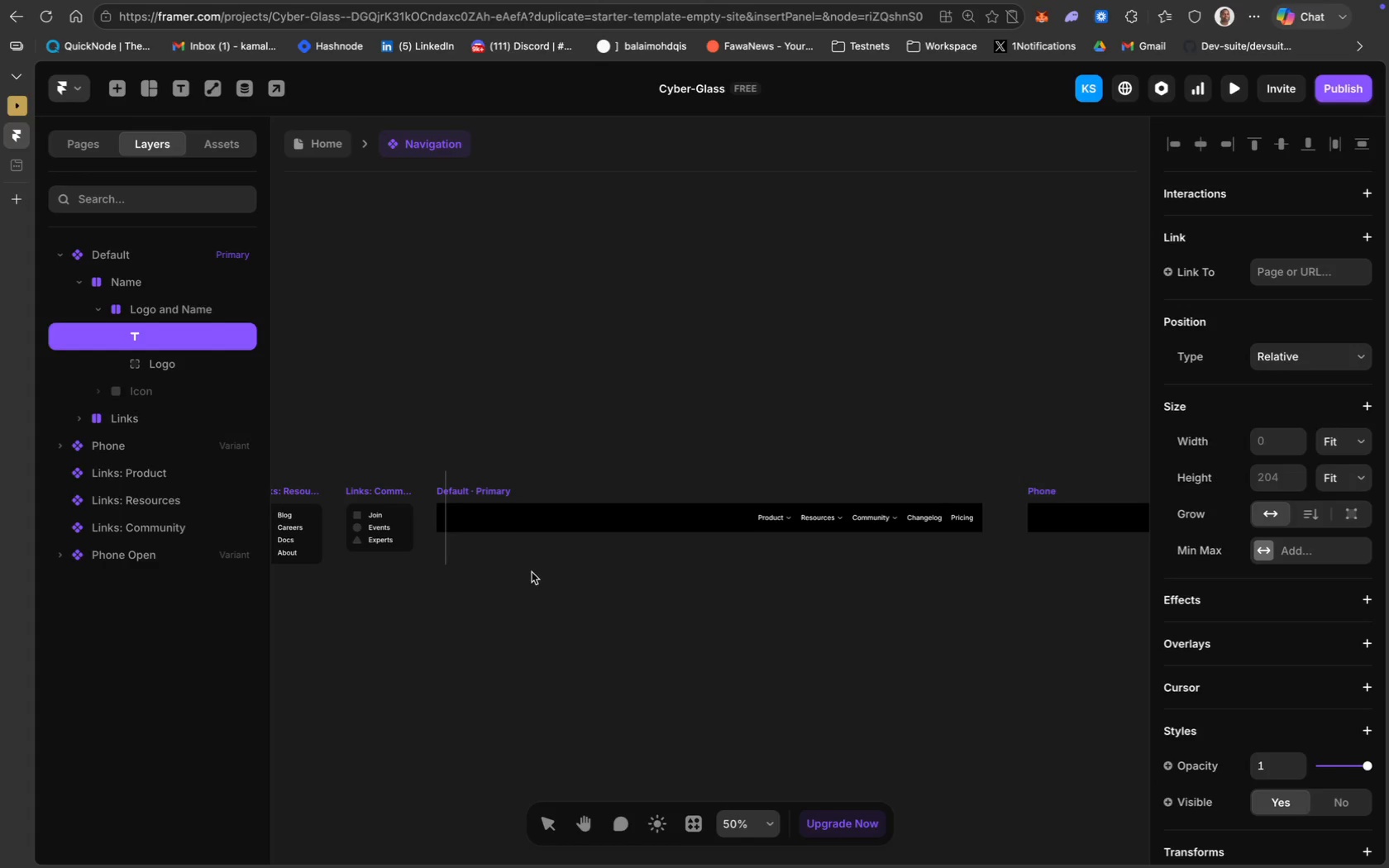 
type(Sentinel.dev)
 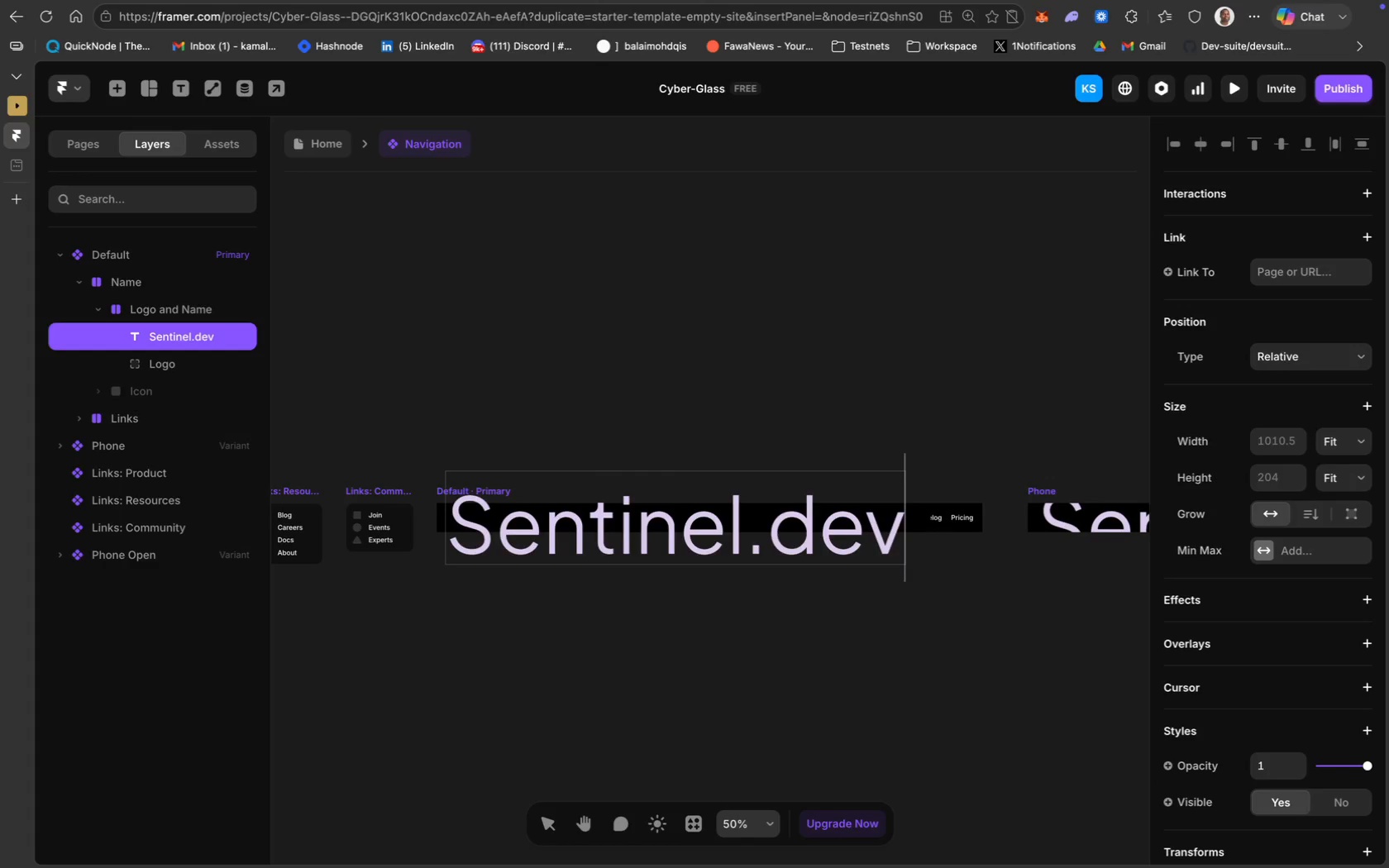 
key(Meta+CommandLeft)
 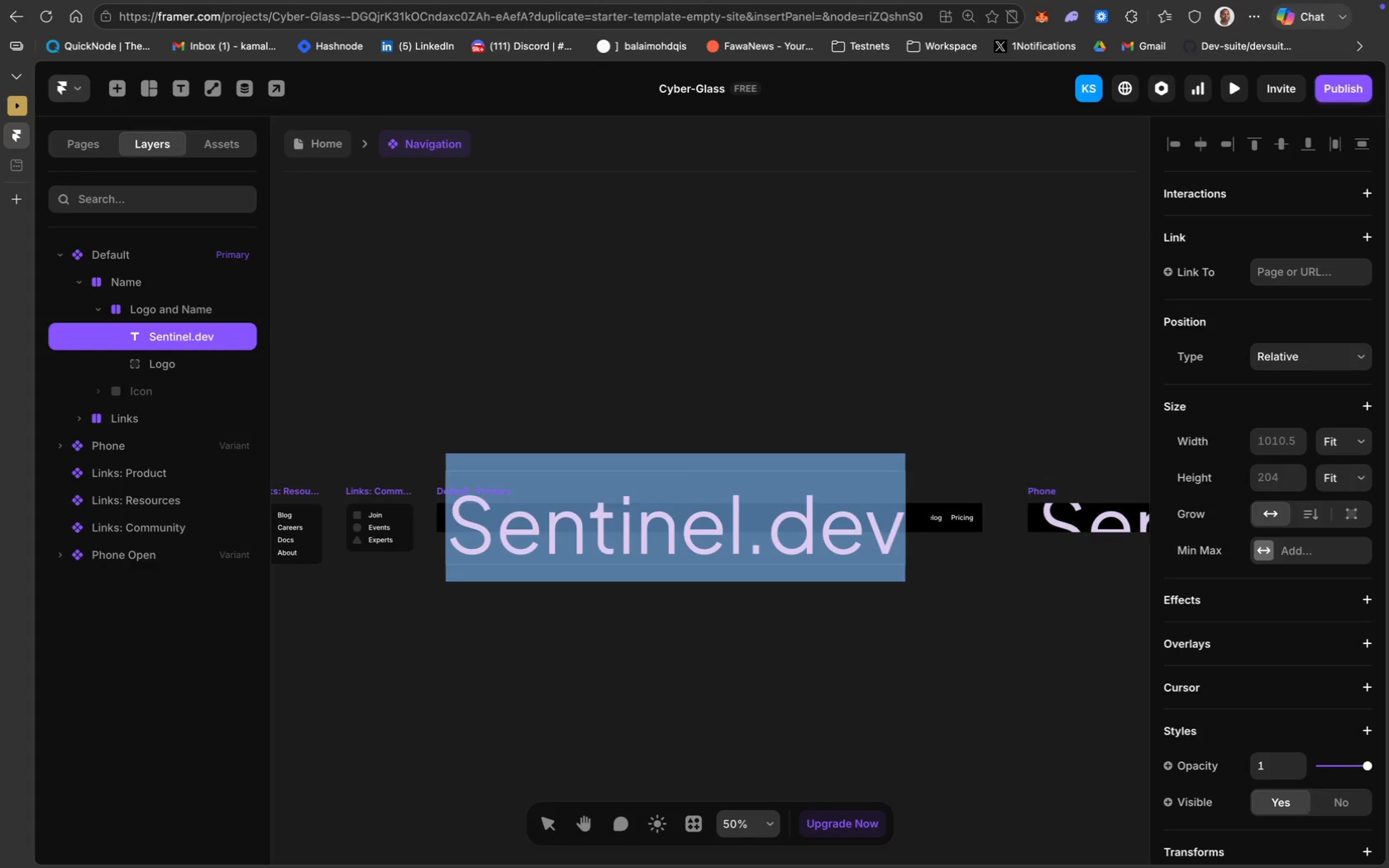 
key(Meta+A)
 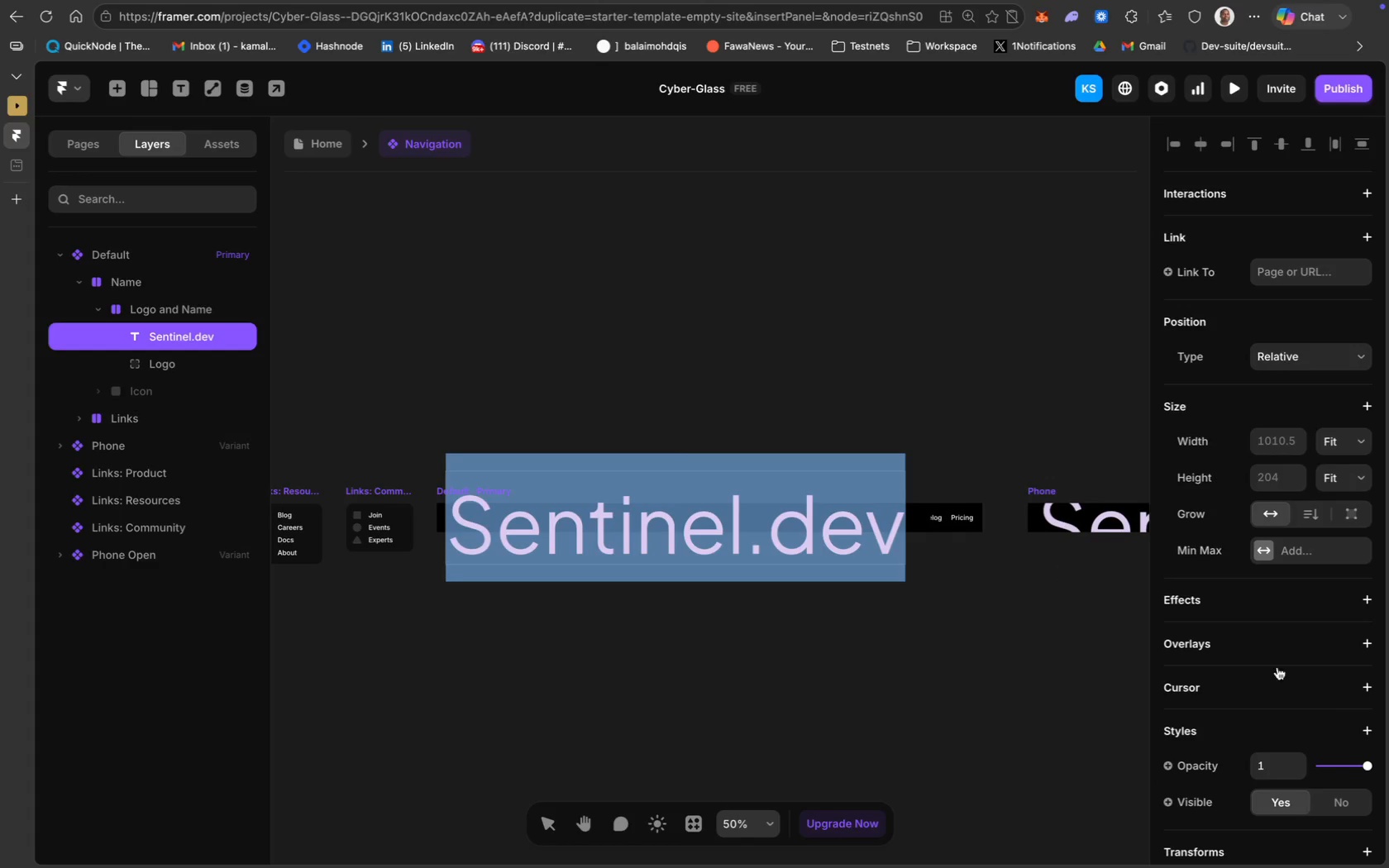 
scroll: coordinate [1328, 711], scroll_direction: down, amount: 31.0
 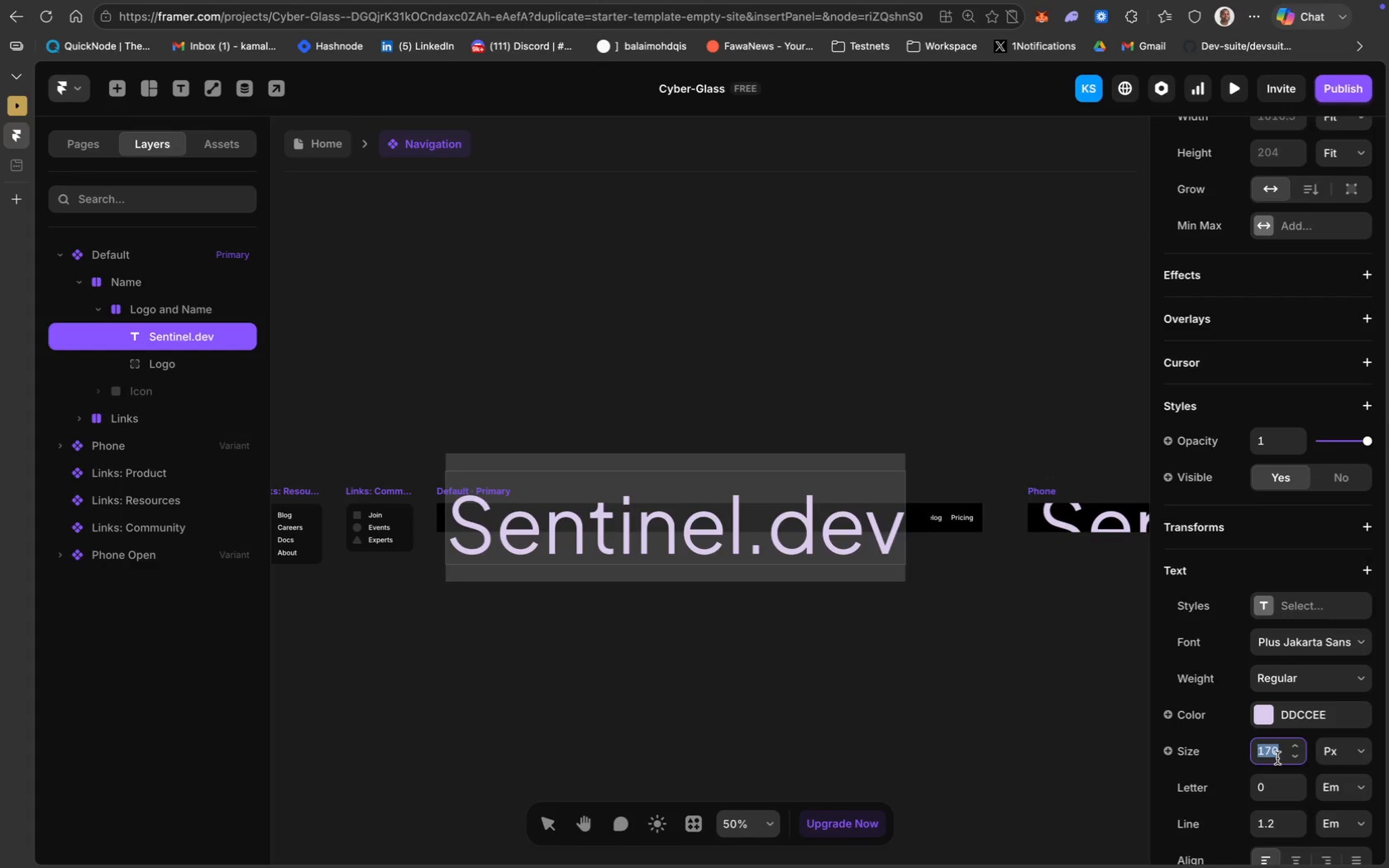 
type(20)
 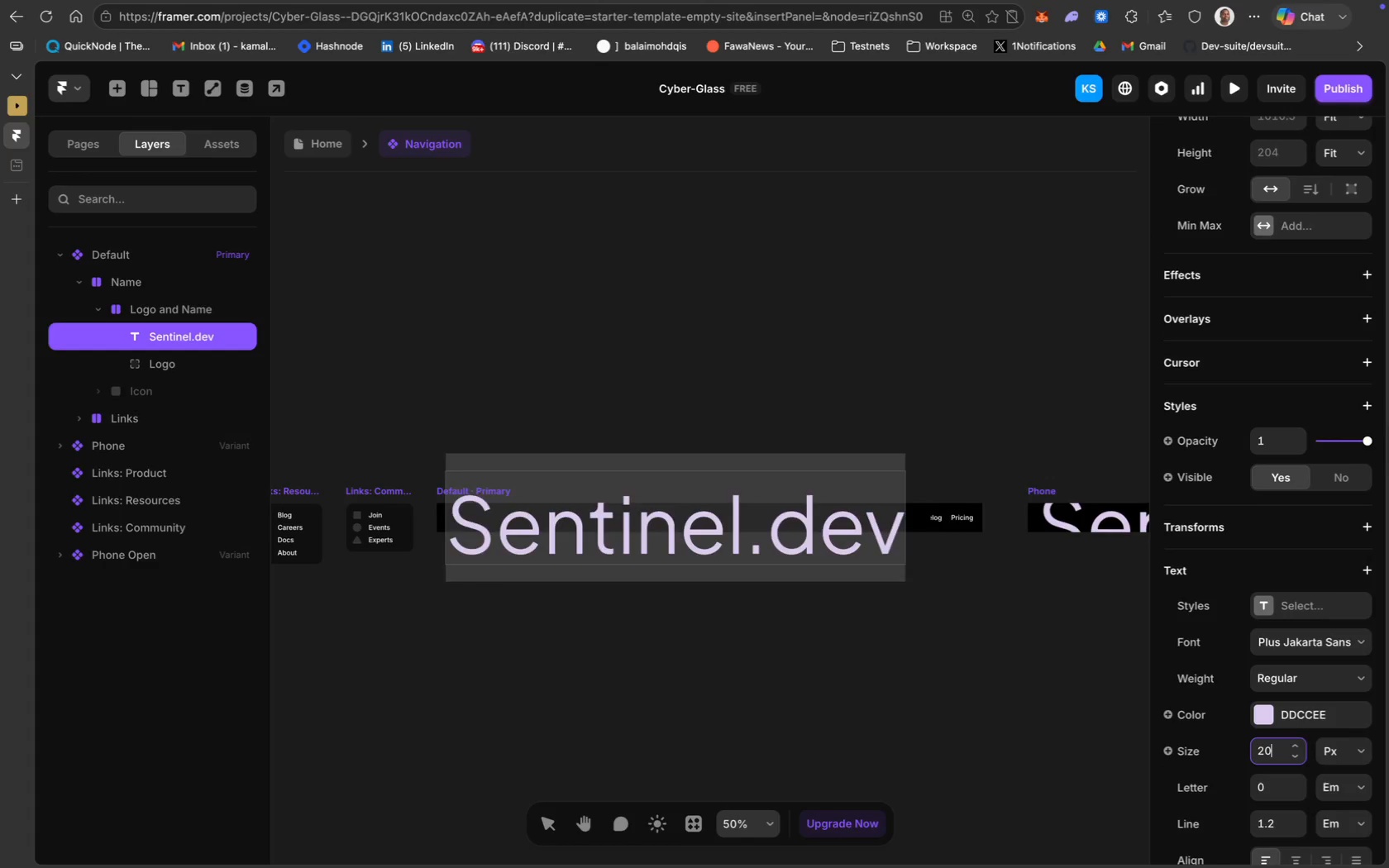 
key(Enter)
 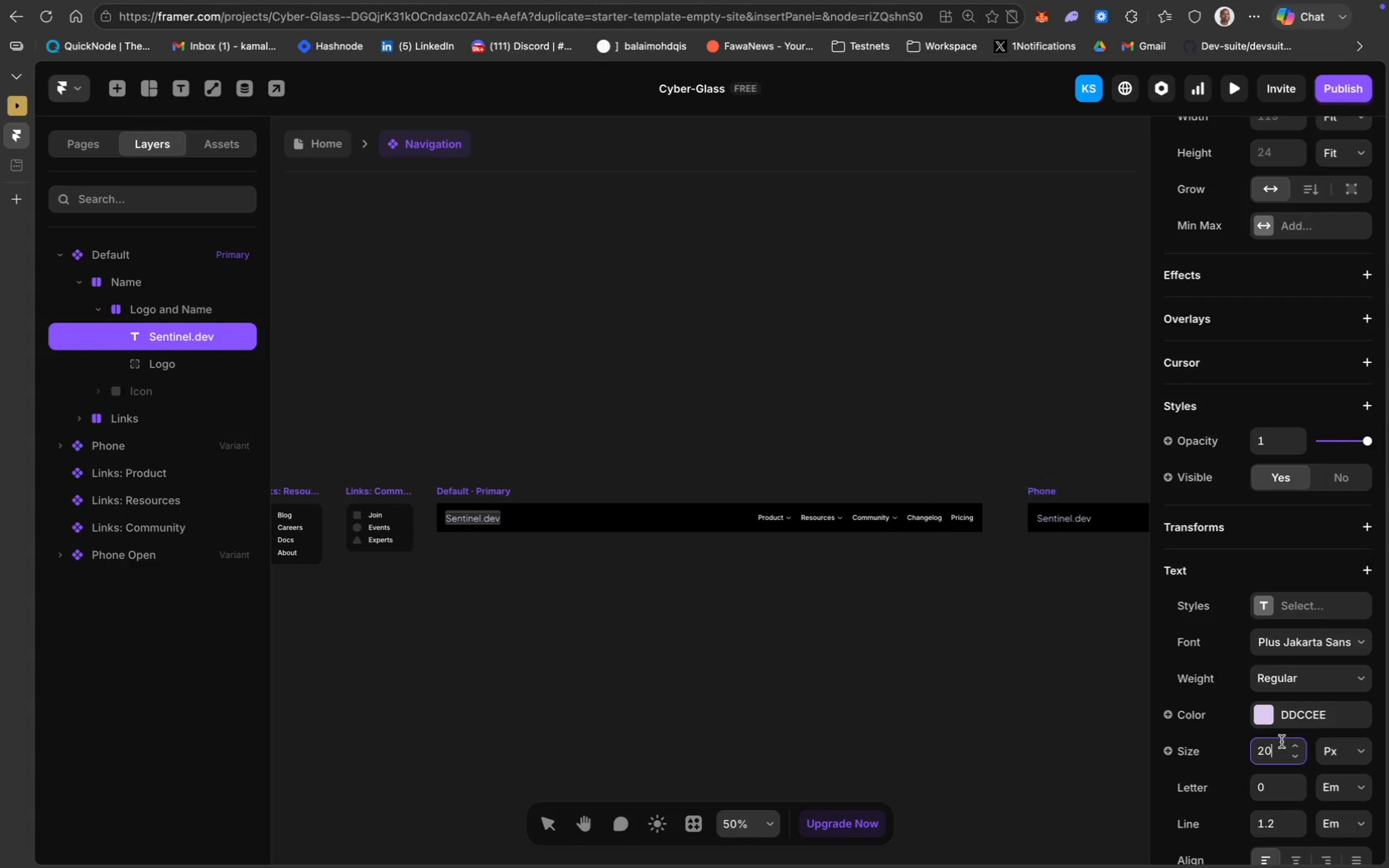 
key(Meta+A)
 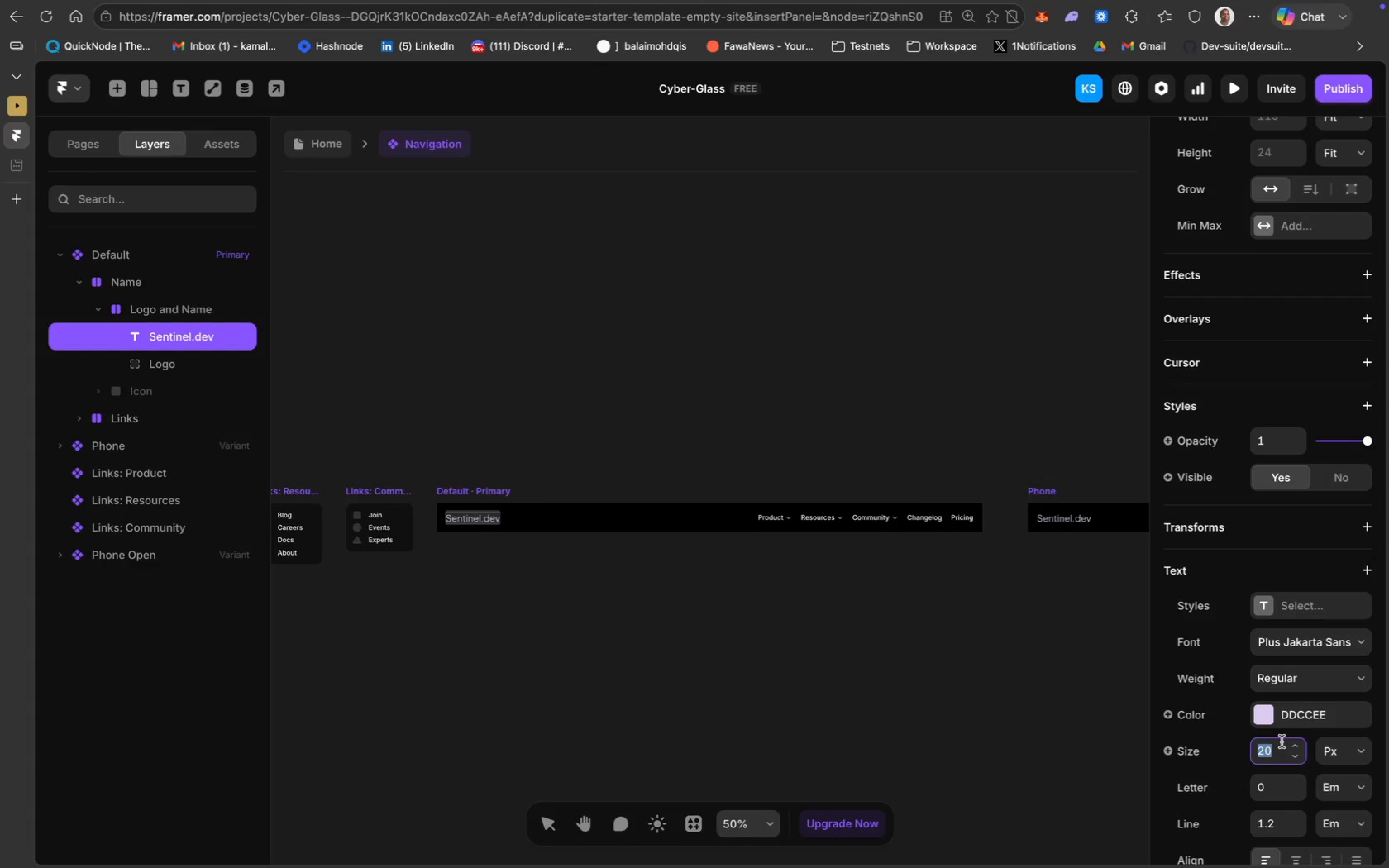 
type(26)
 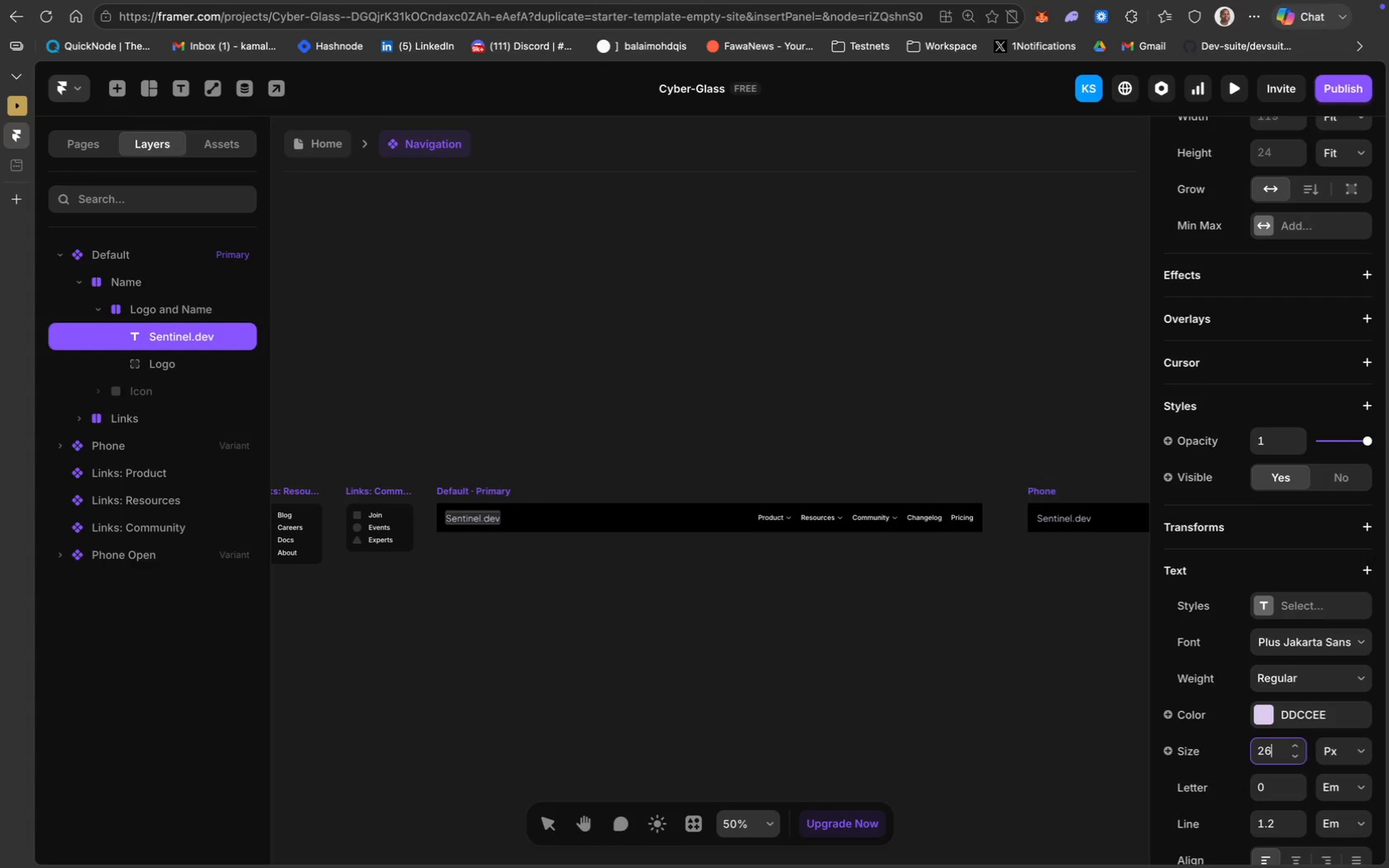 
key(Enter)
 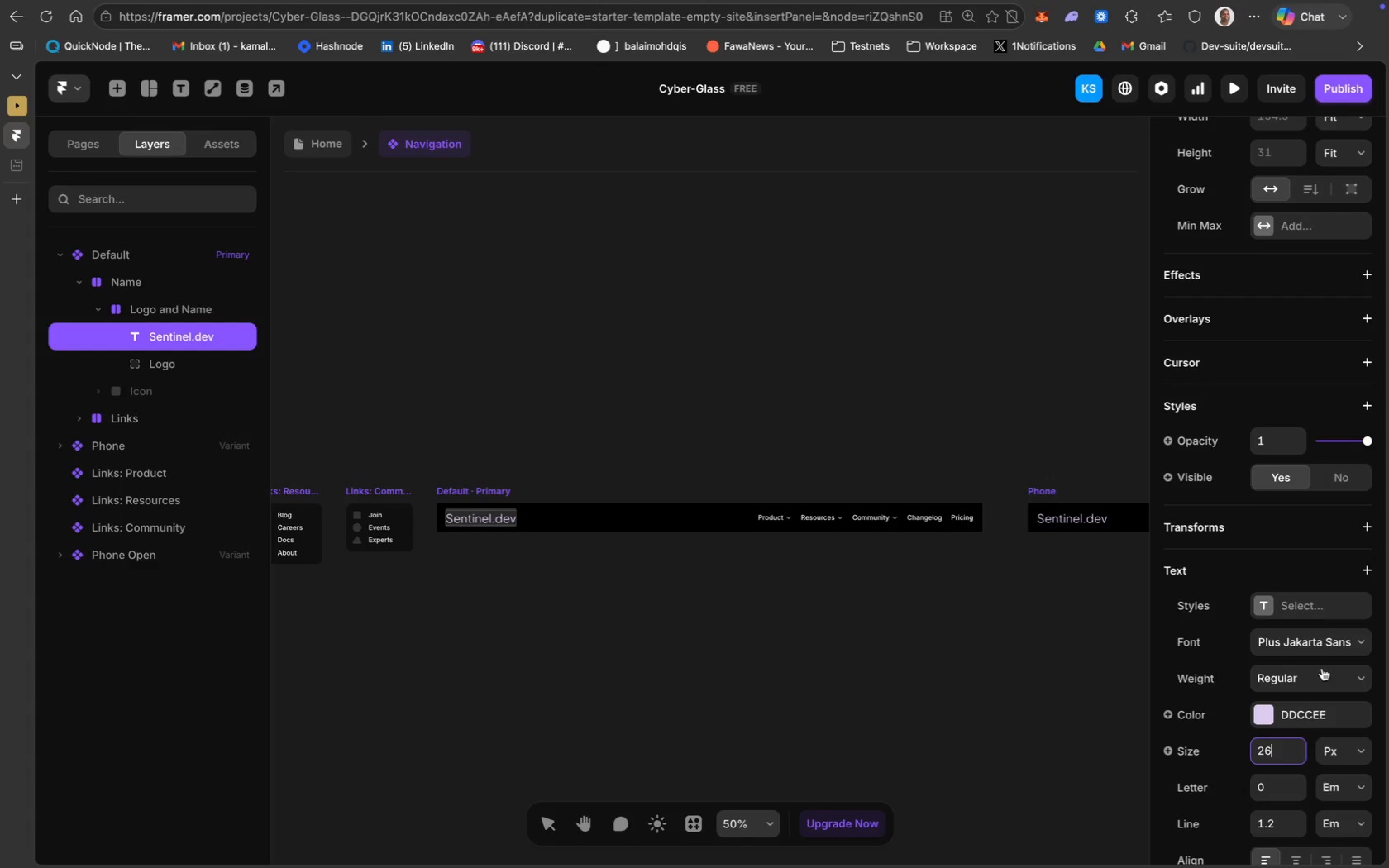 
left_click([1320, 677])
 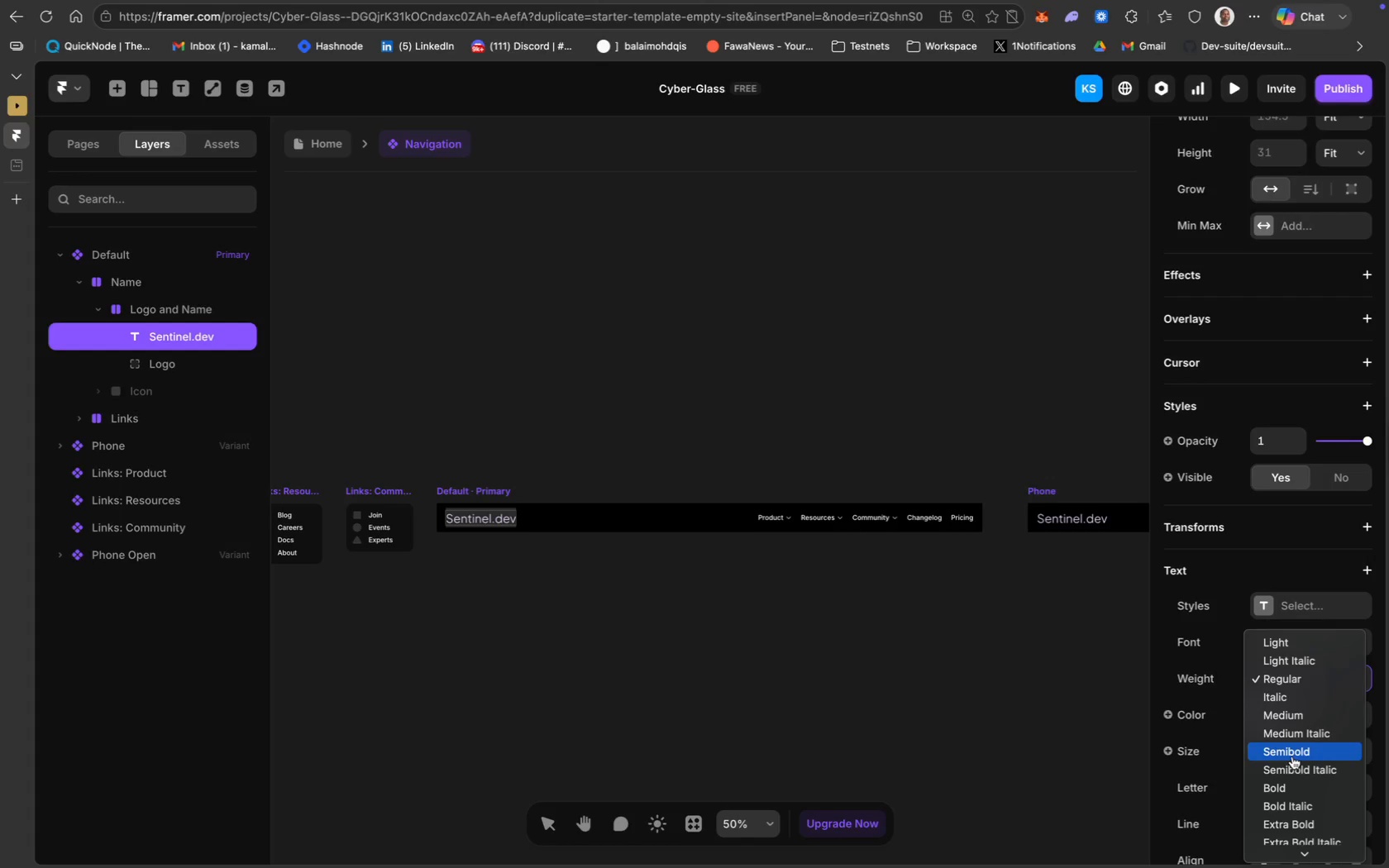 
mouse_move([1319, 717])
 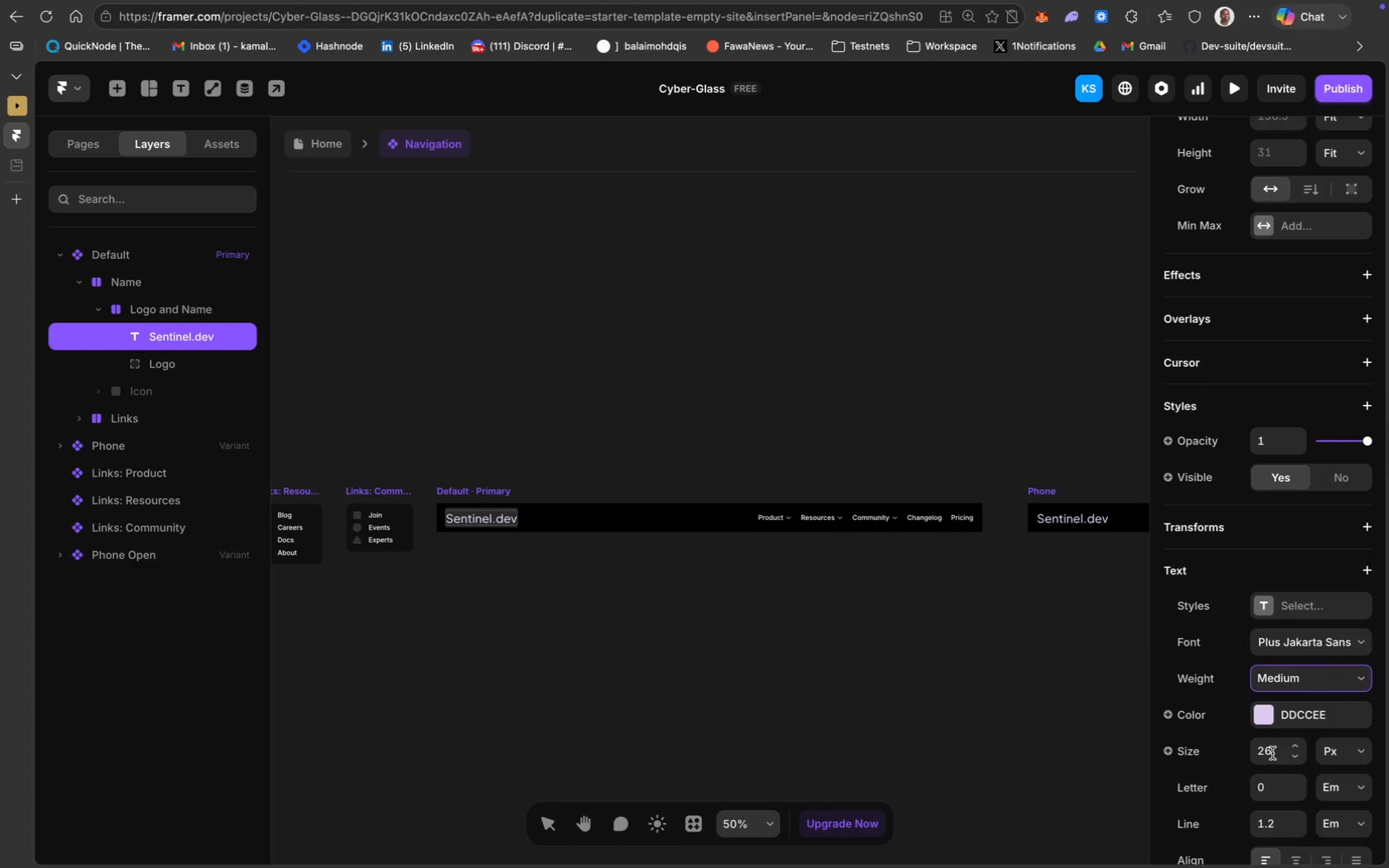 
left_click([900, 643])
 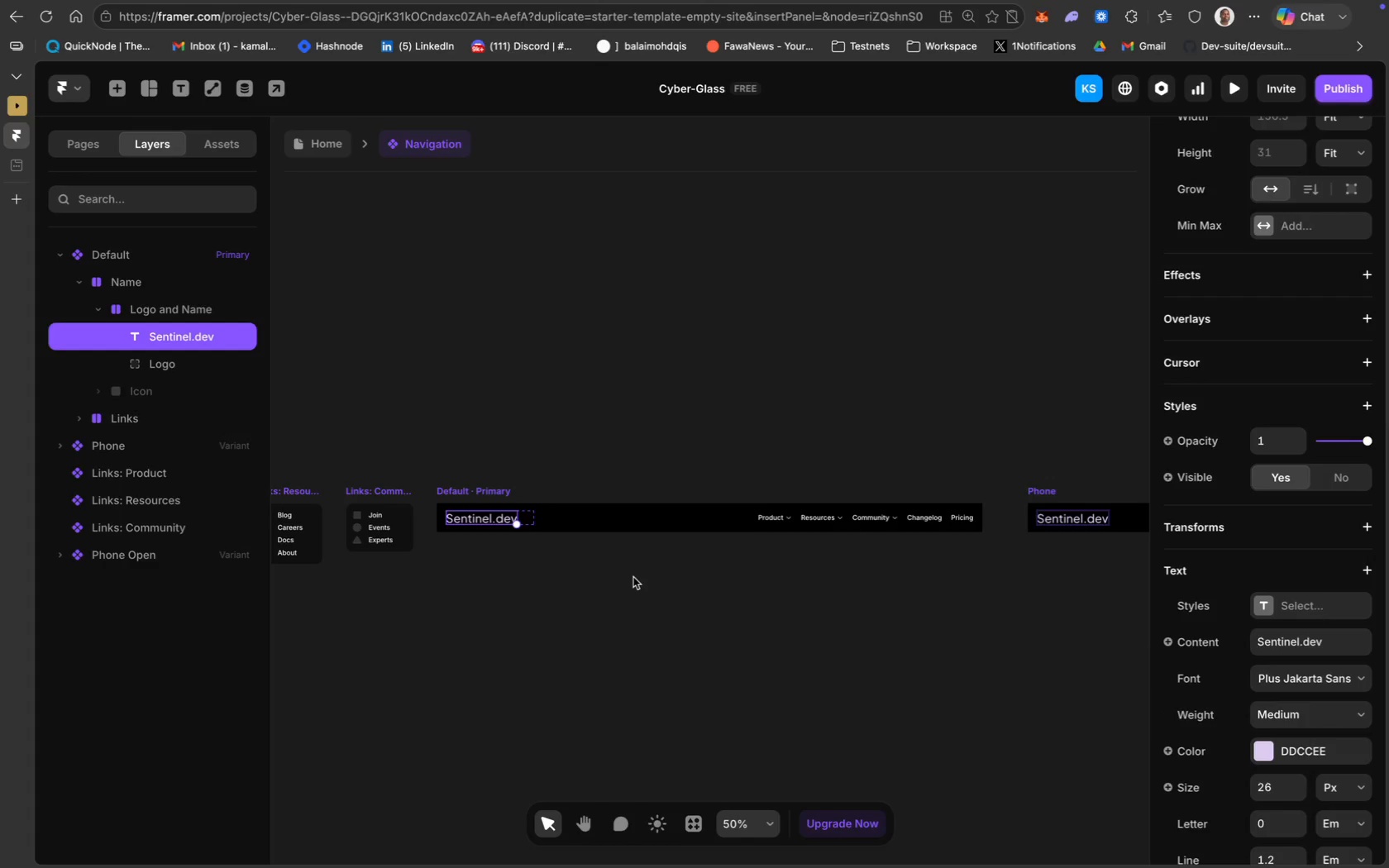 
scroll: coordinate [633, 577], scroll_direction: down, amount: 3.0
 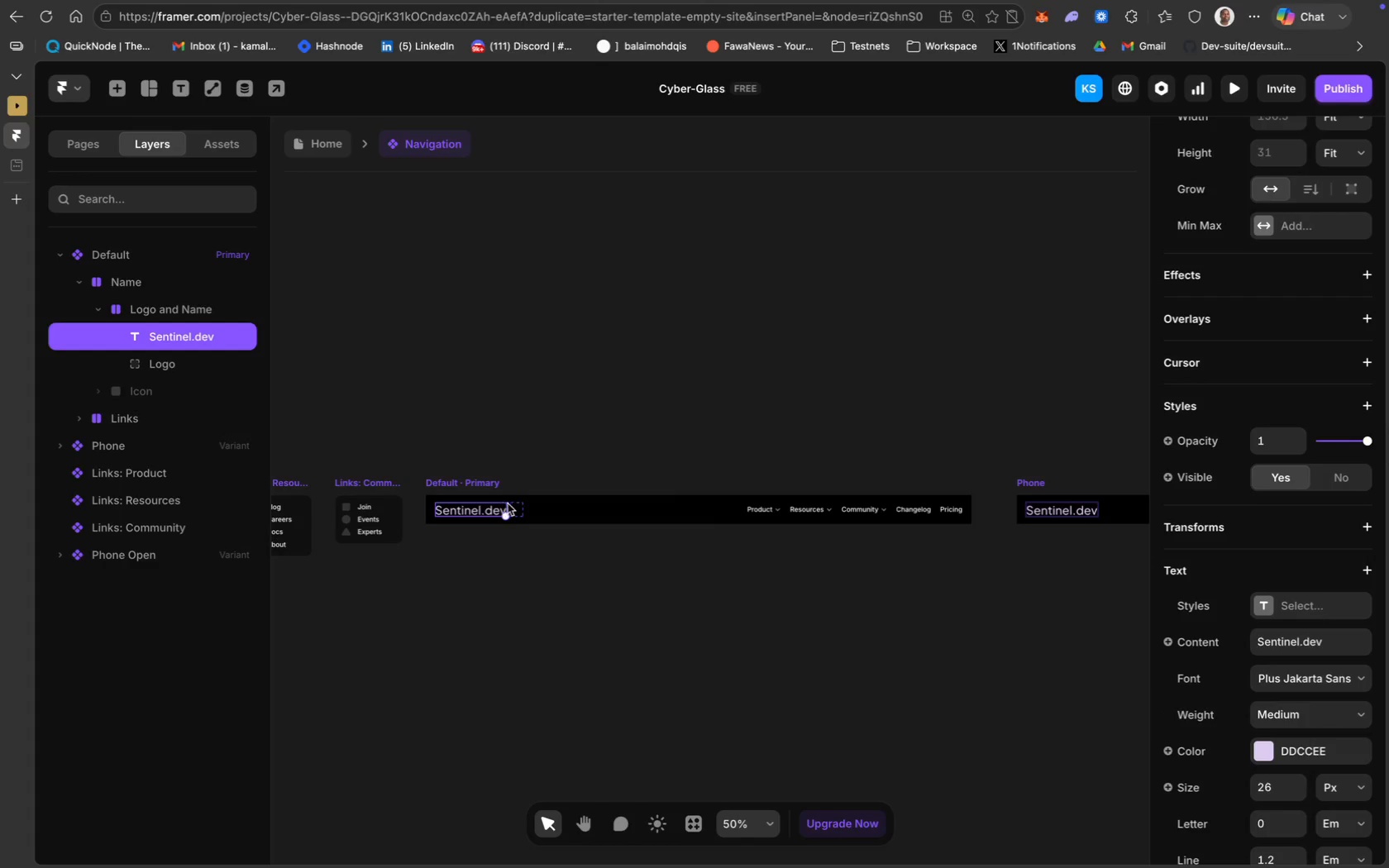 
left_click([514, 505])
 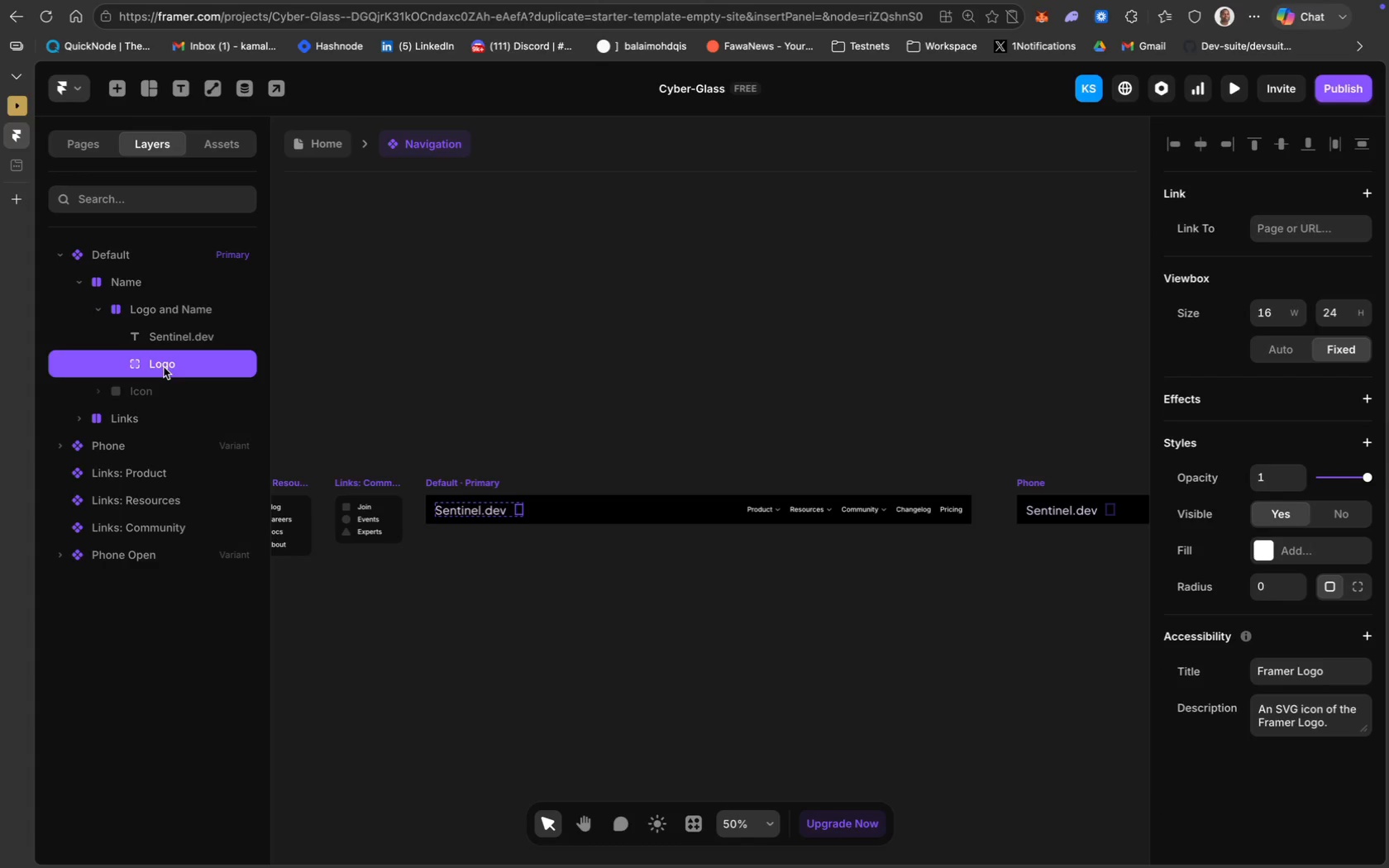 
key(Backspace)
 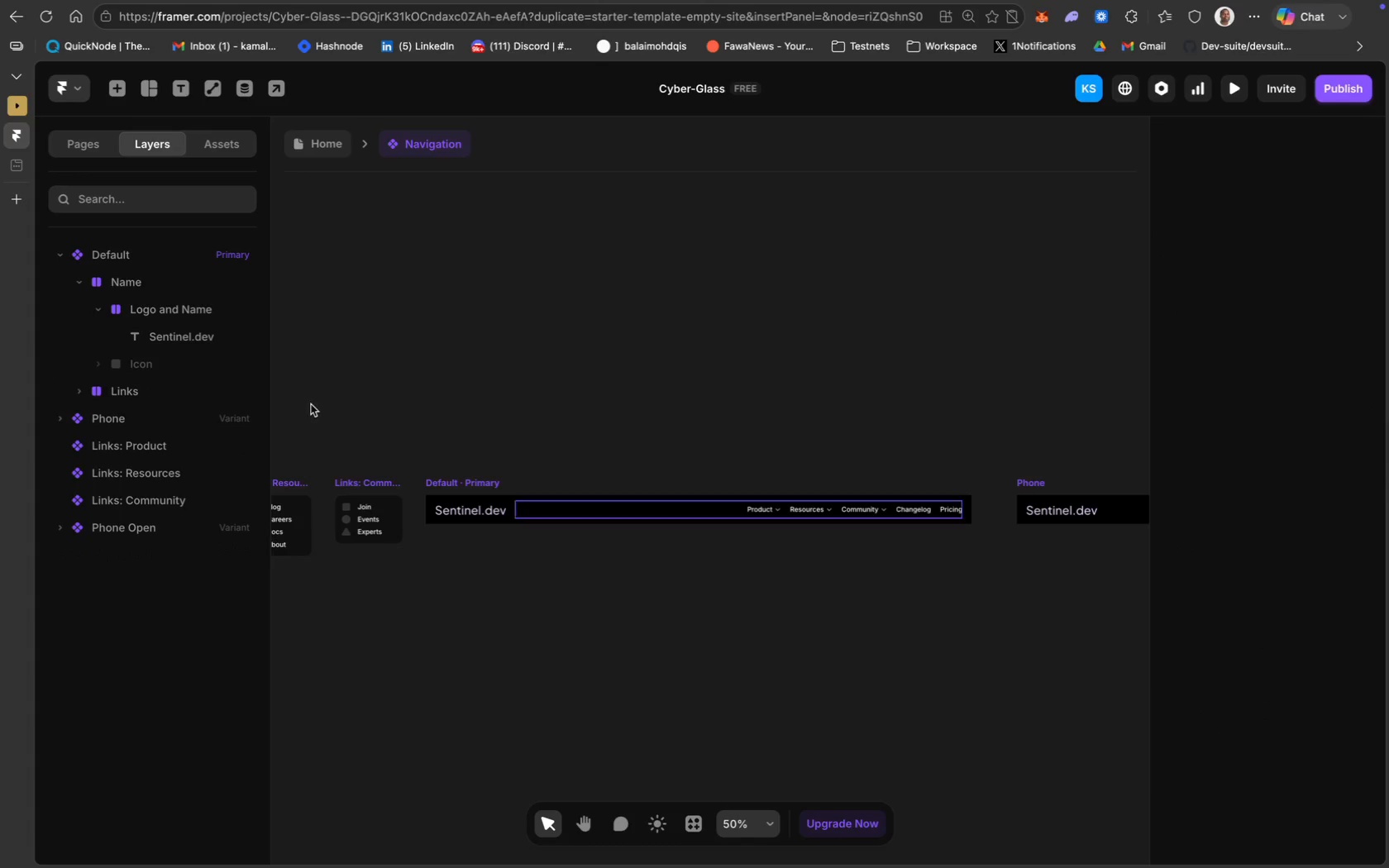 
scroll: coordinate [409, 526], scroll_direction: down, amount: 20.0
 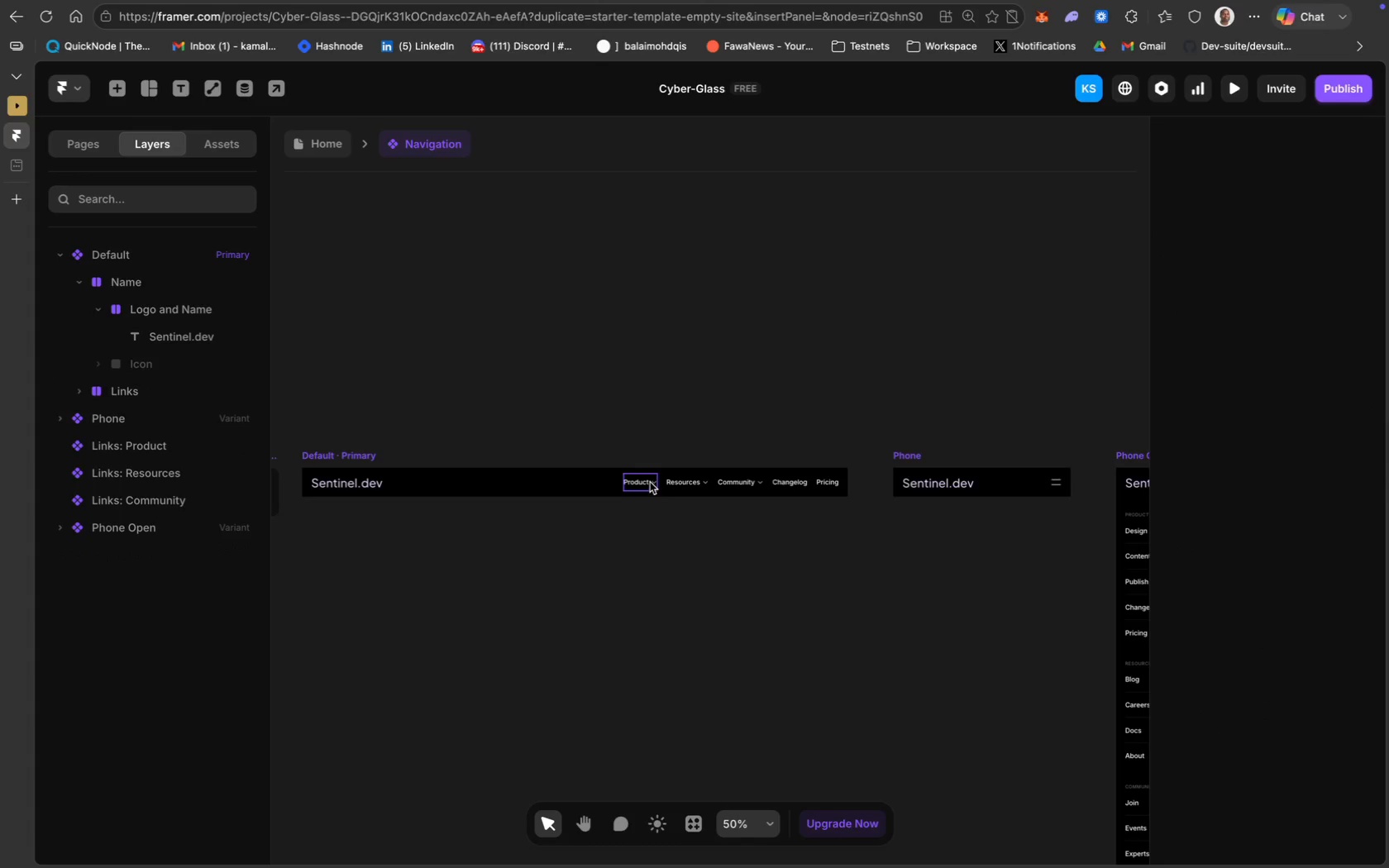 
left_click([647, 486])
 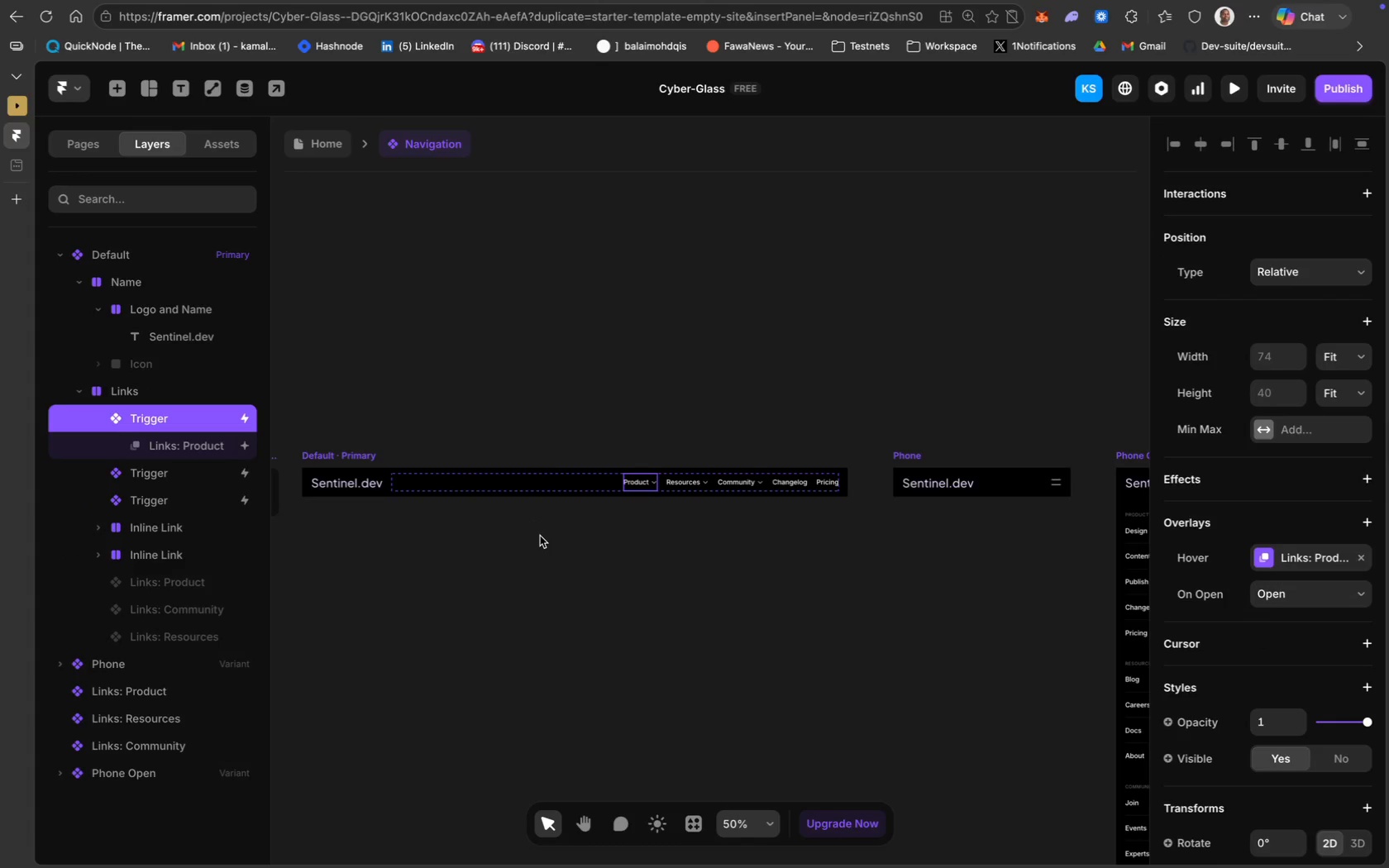 
wait(5.78)
 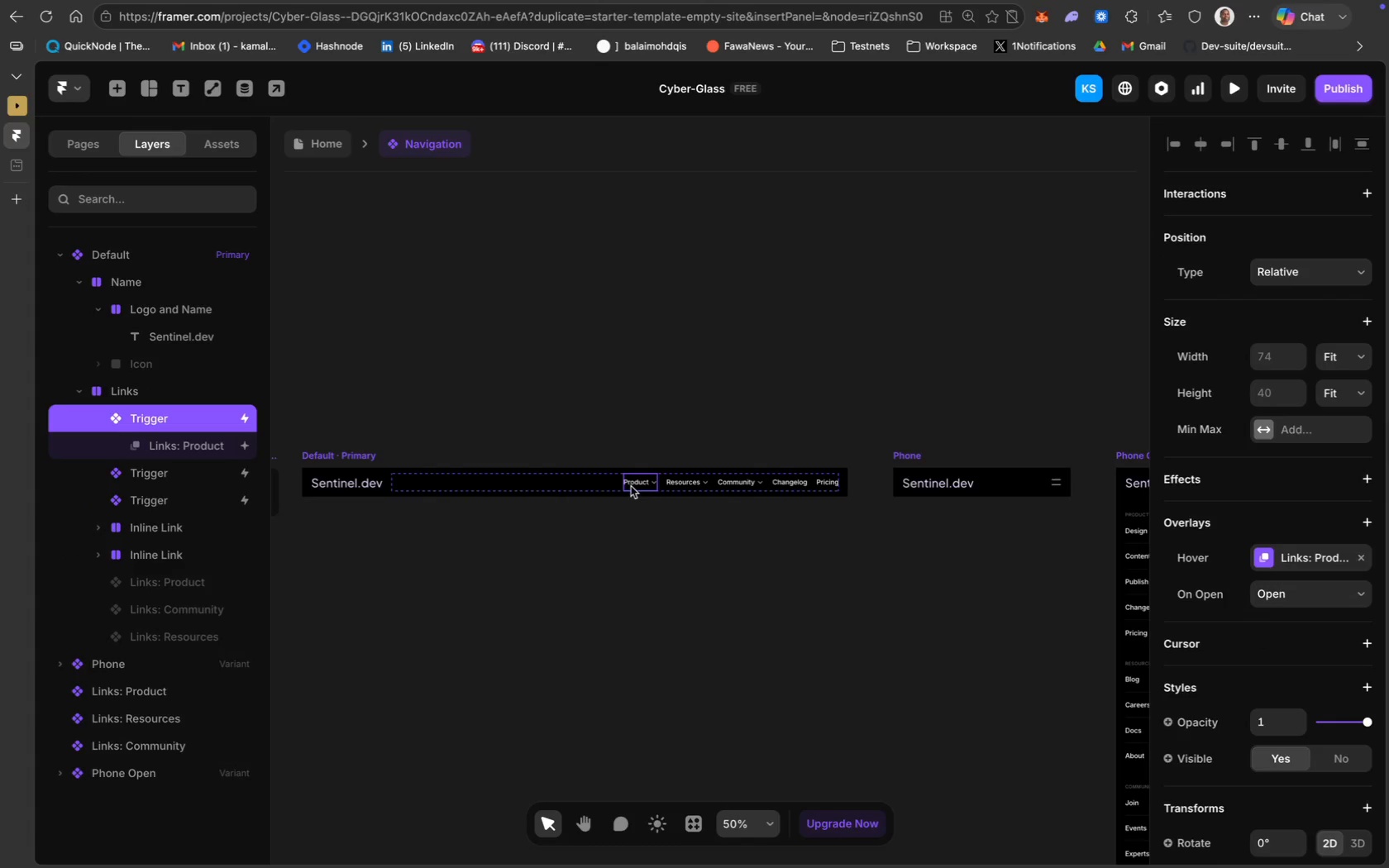 
key(Backspace)
 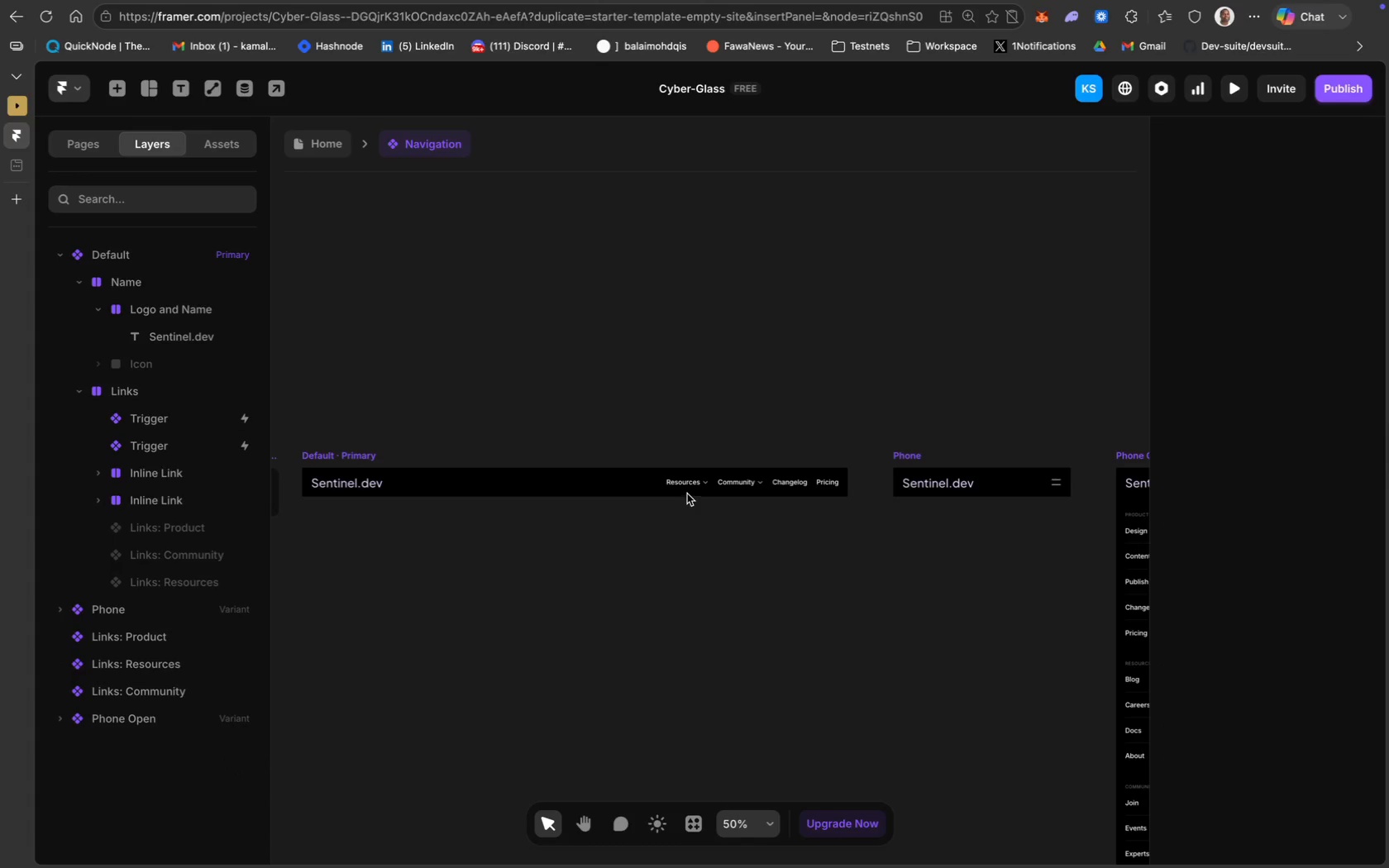 
left_click([693, 487])
 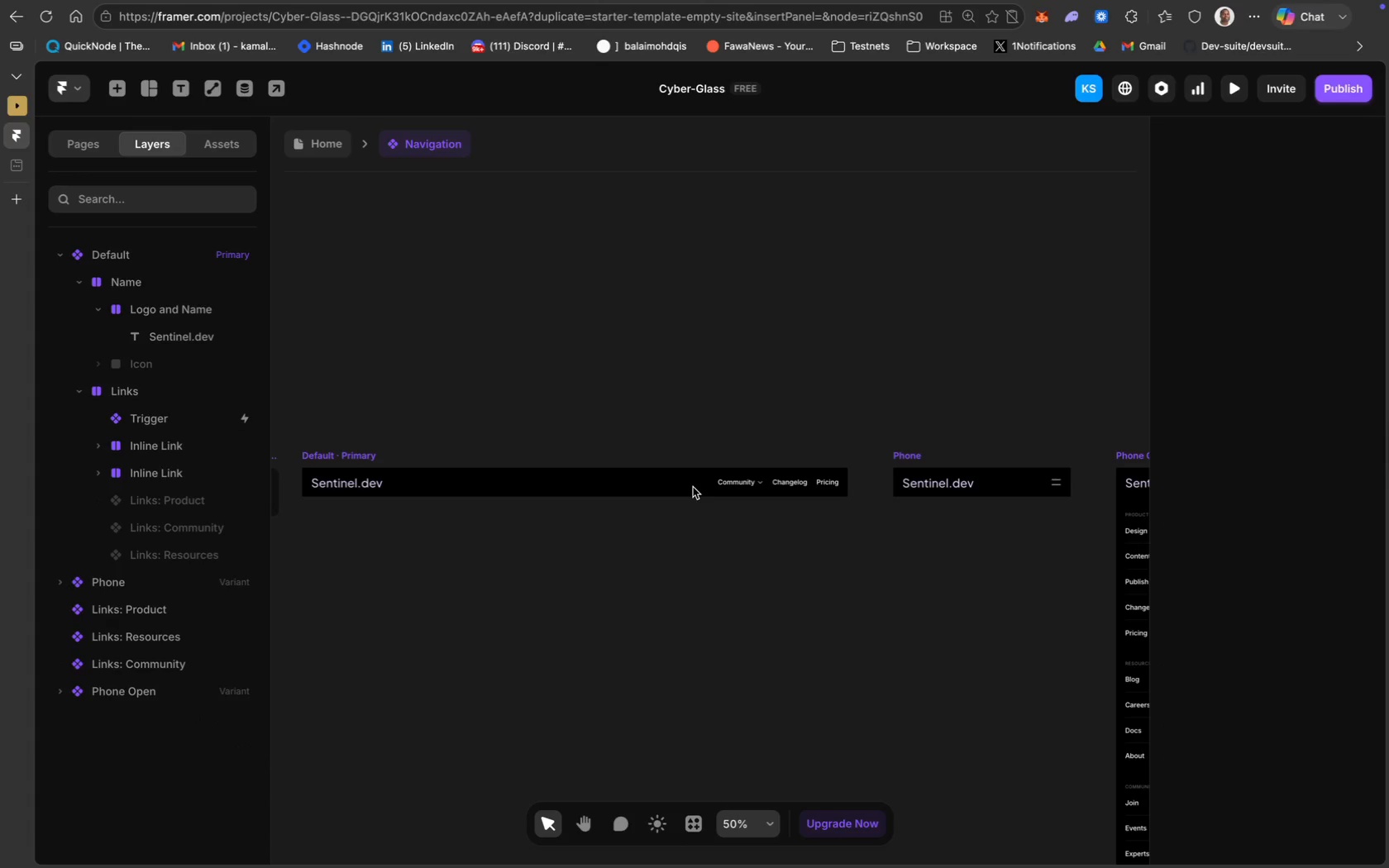 
key(Backspace)
 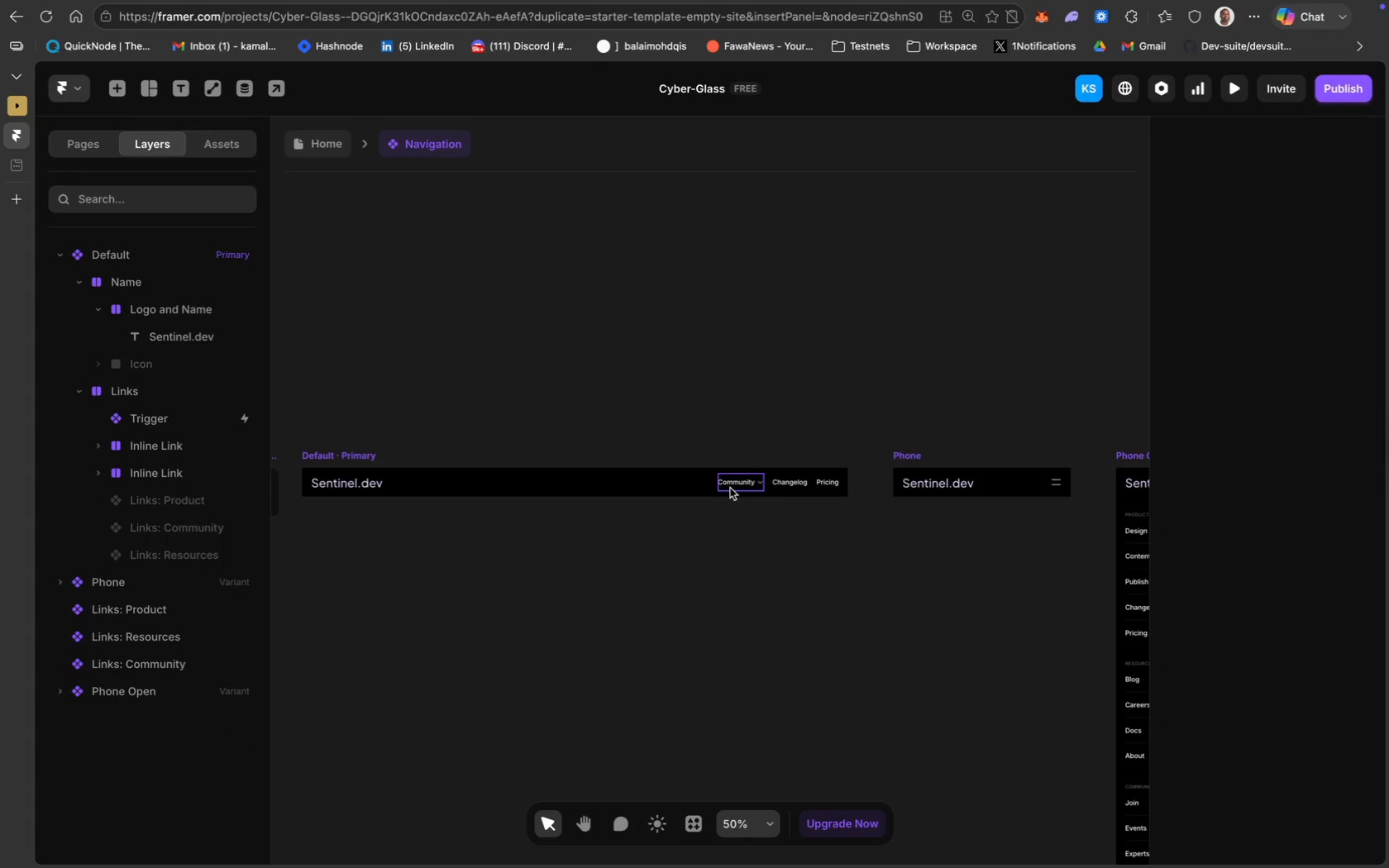 
left_click([730, 488])
 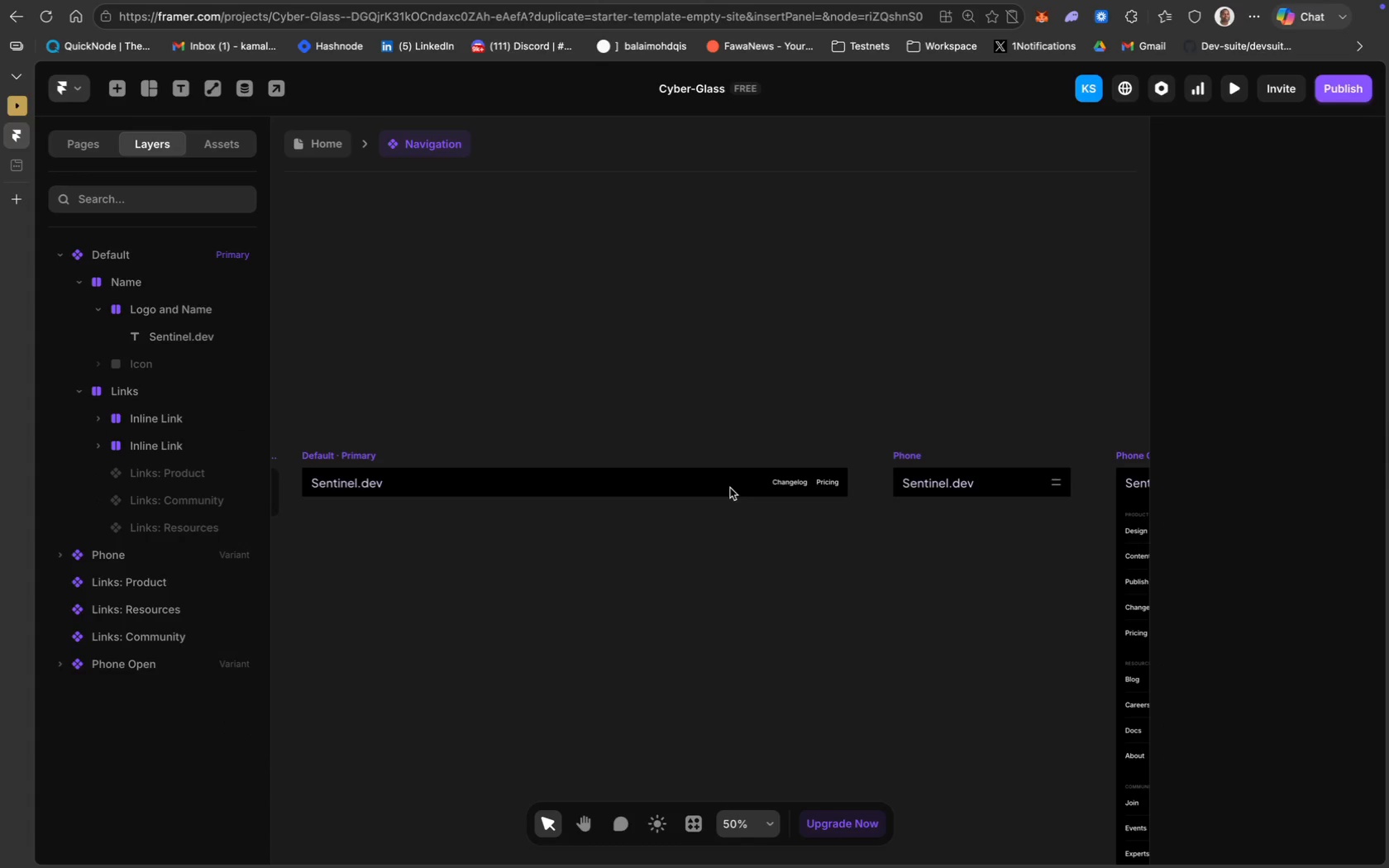 
key(Backspace)
 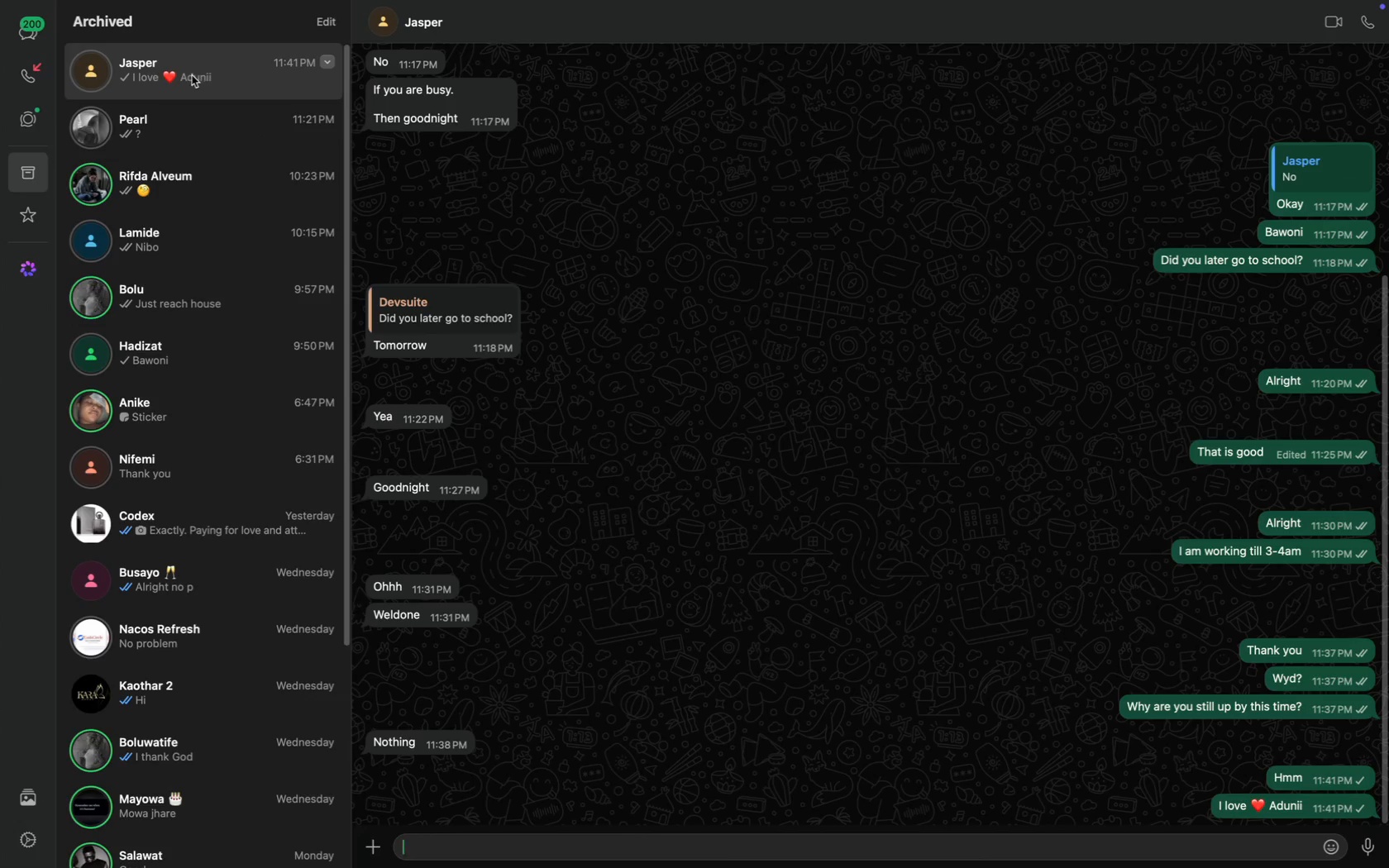 
left_click([129, 119])
 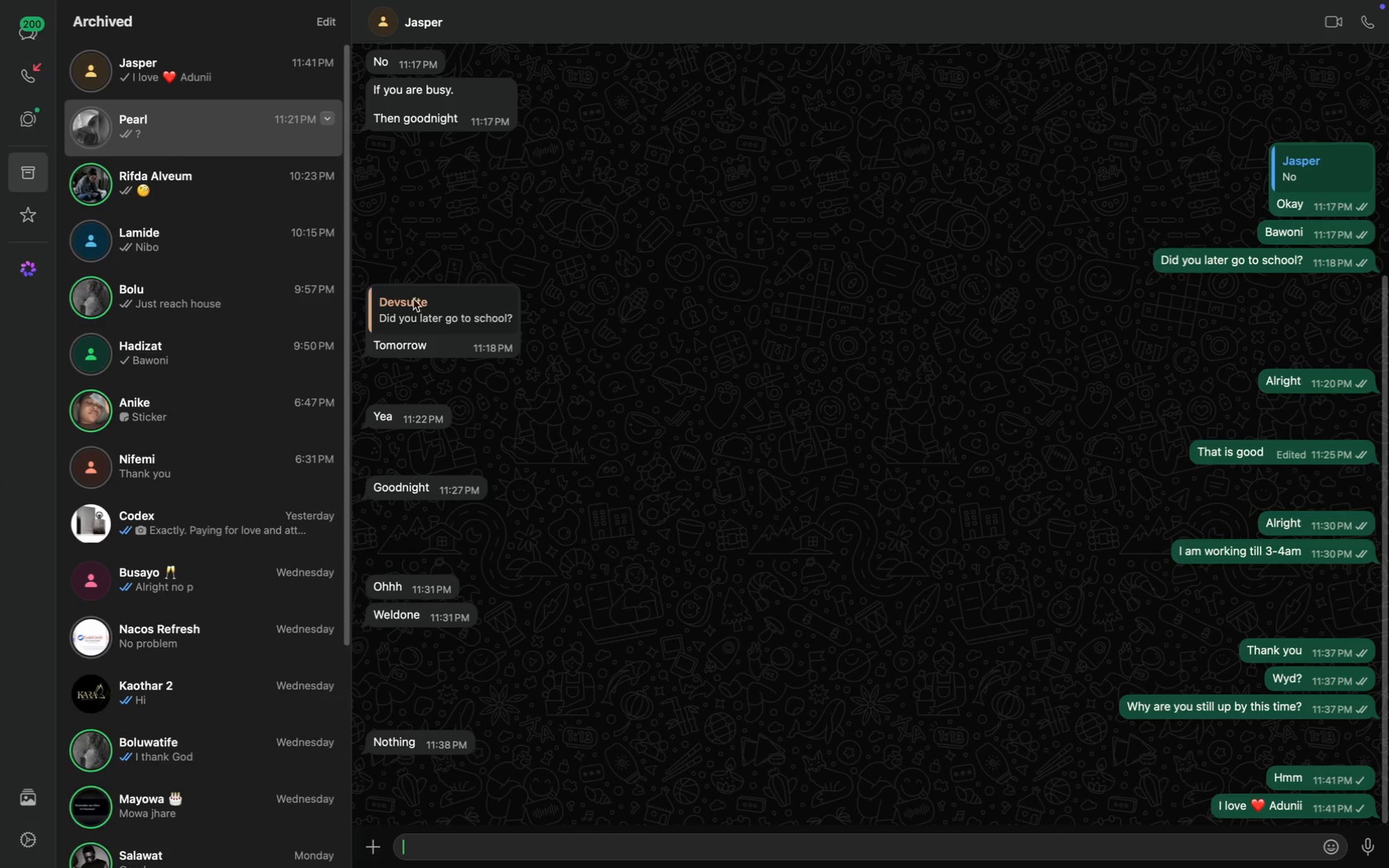 
type(Hmm)
 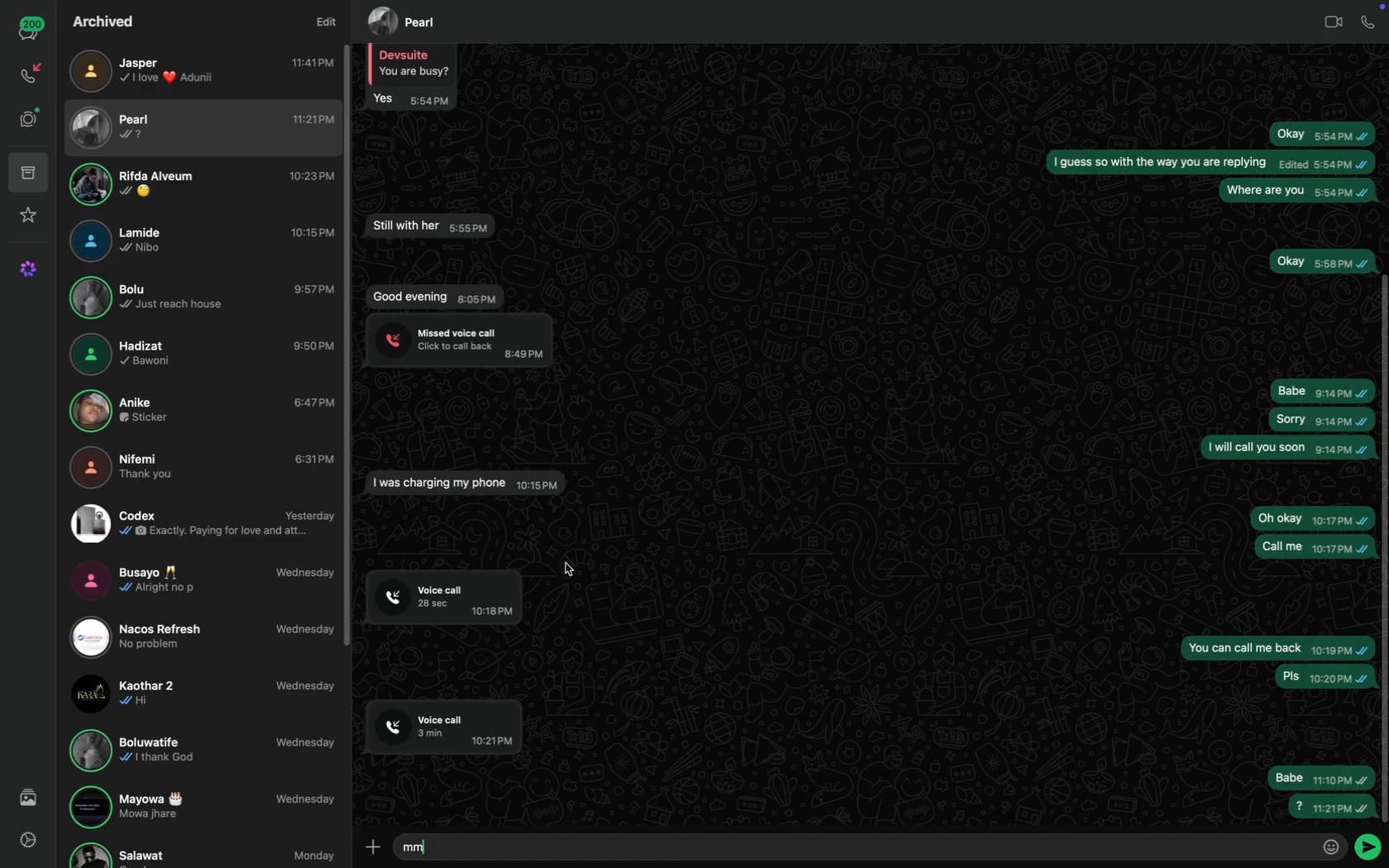 
key(Backspace)
key(Backspace)
type(Hmm)
 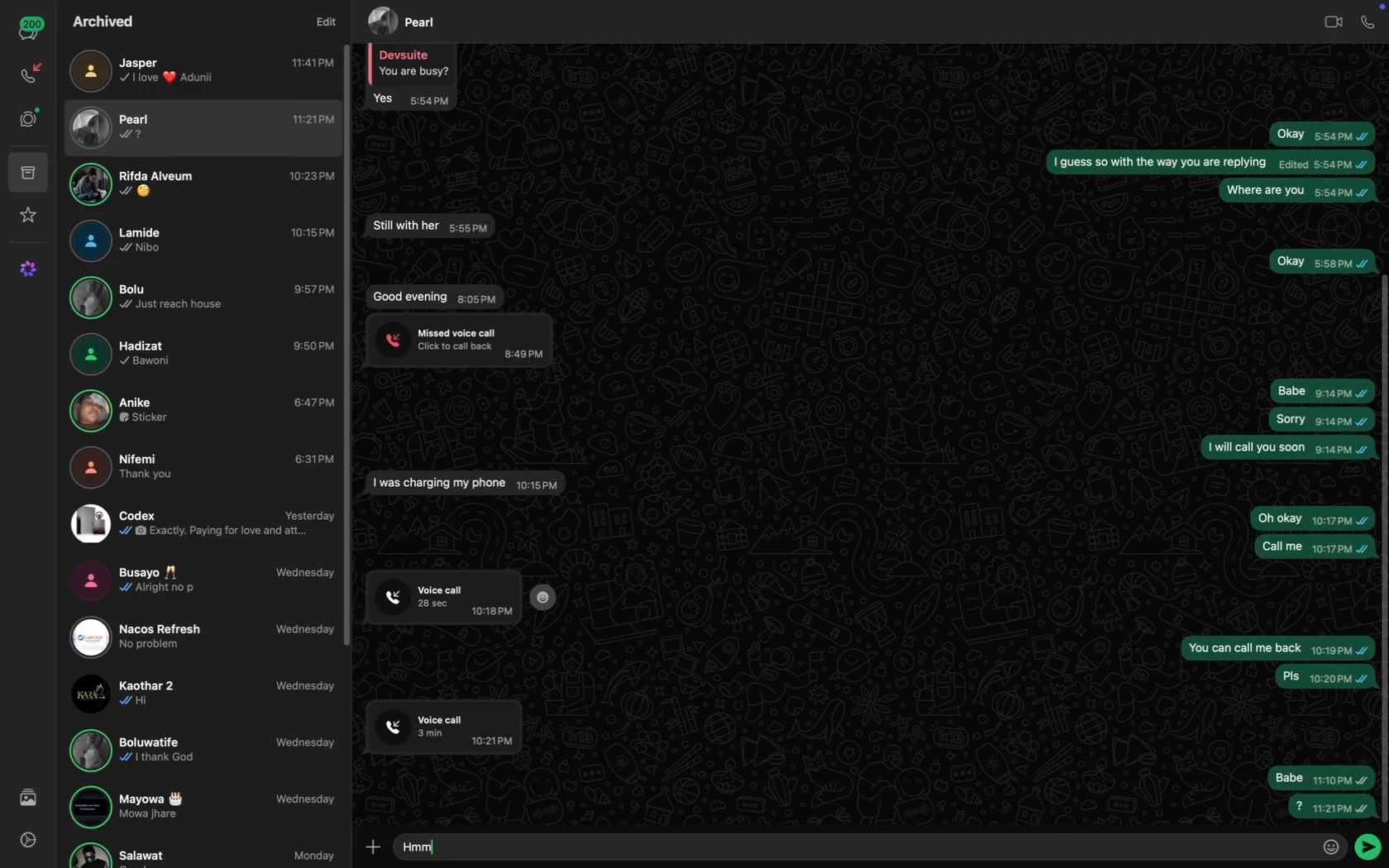 
key(Enter)
 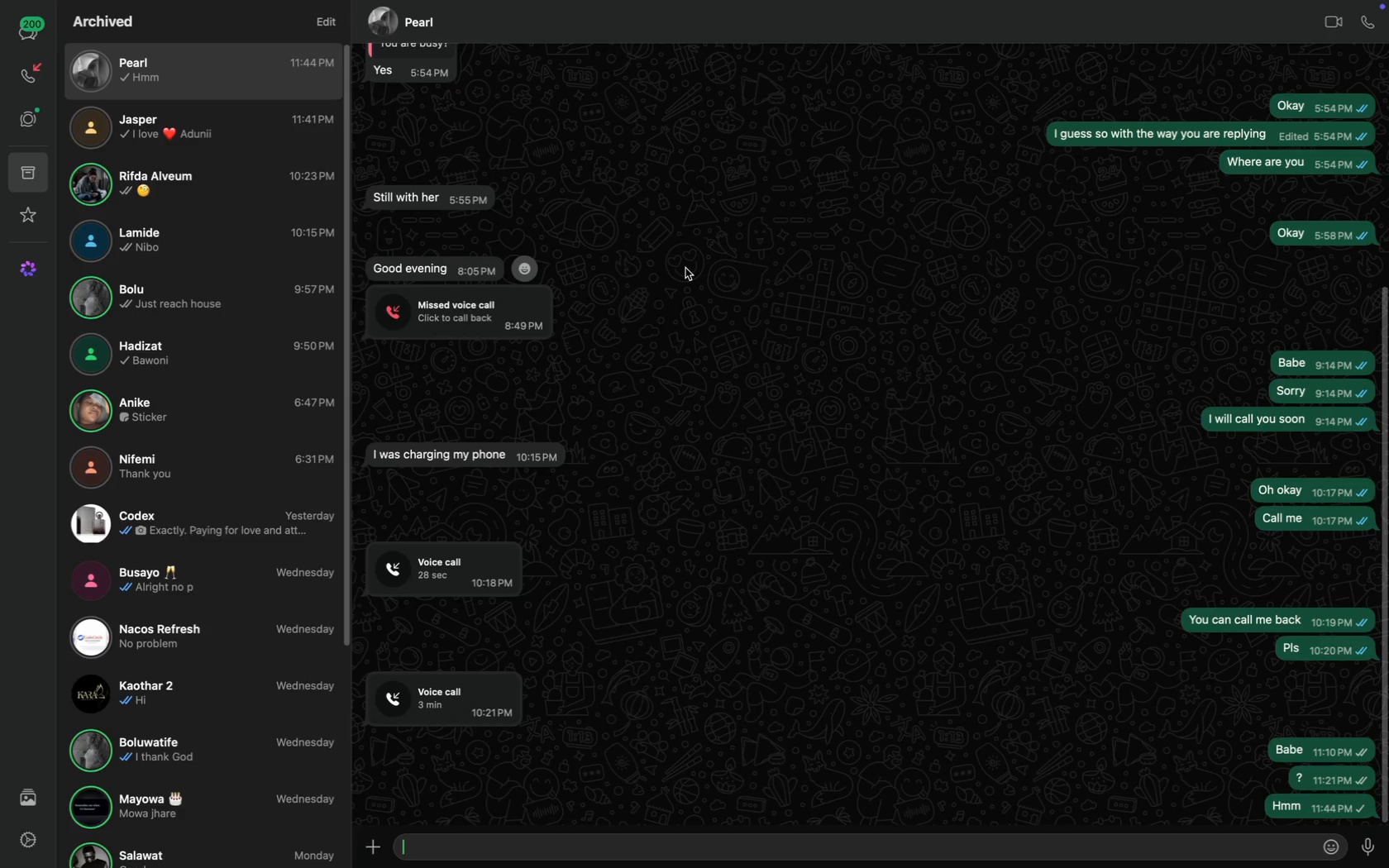 
wait(9.53)
 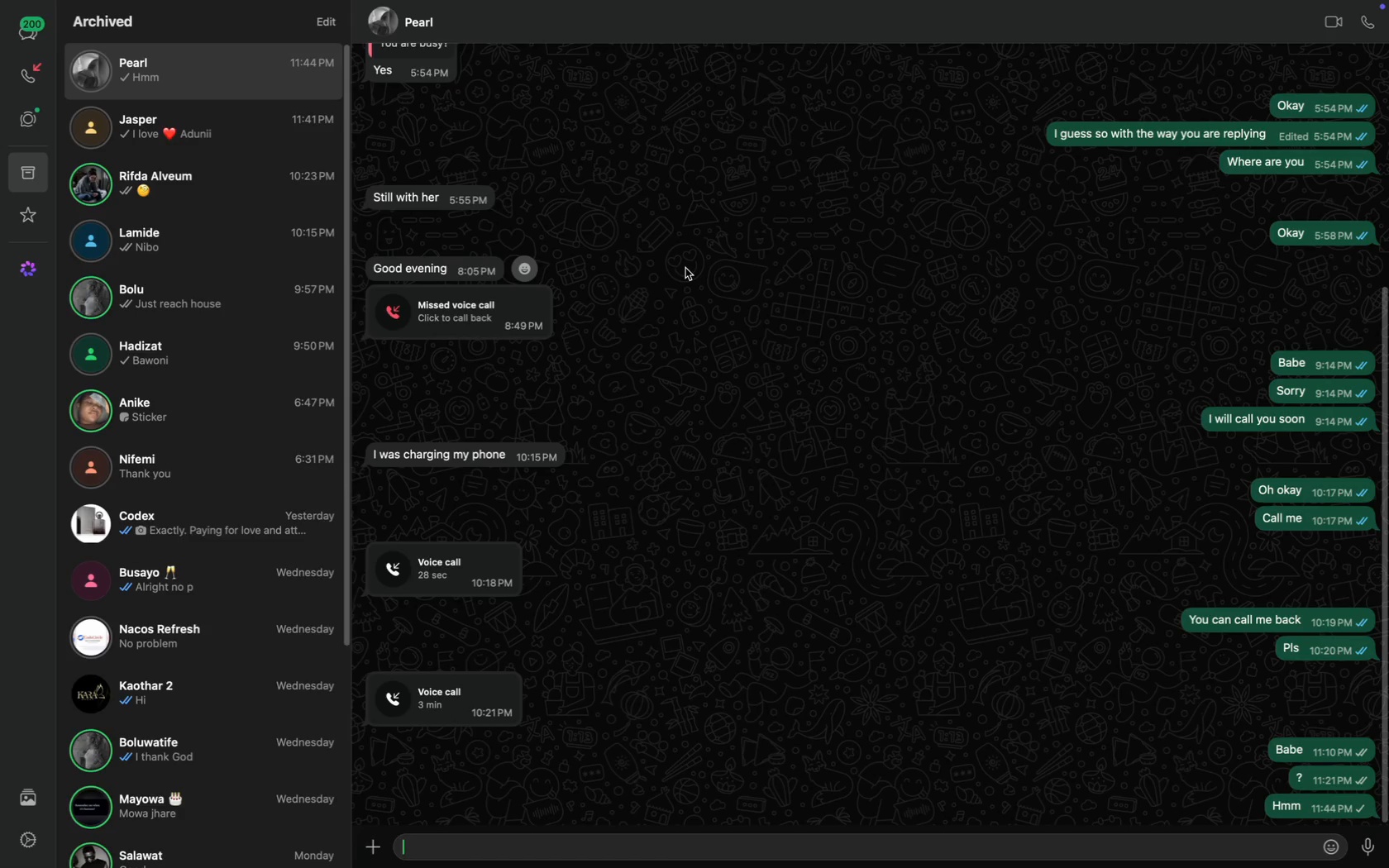 
left_click([479, 200])
 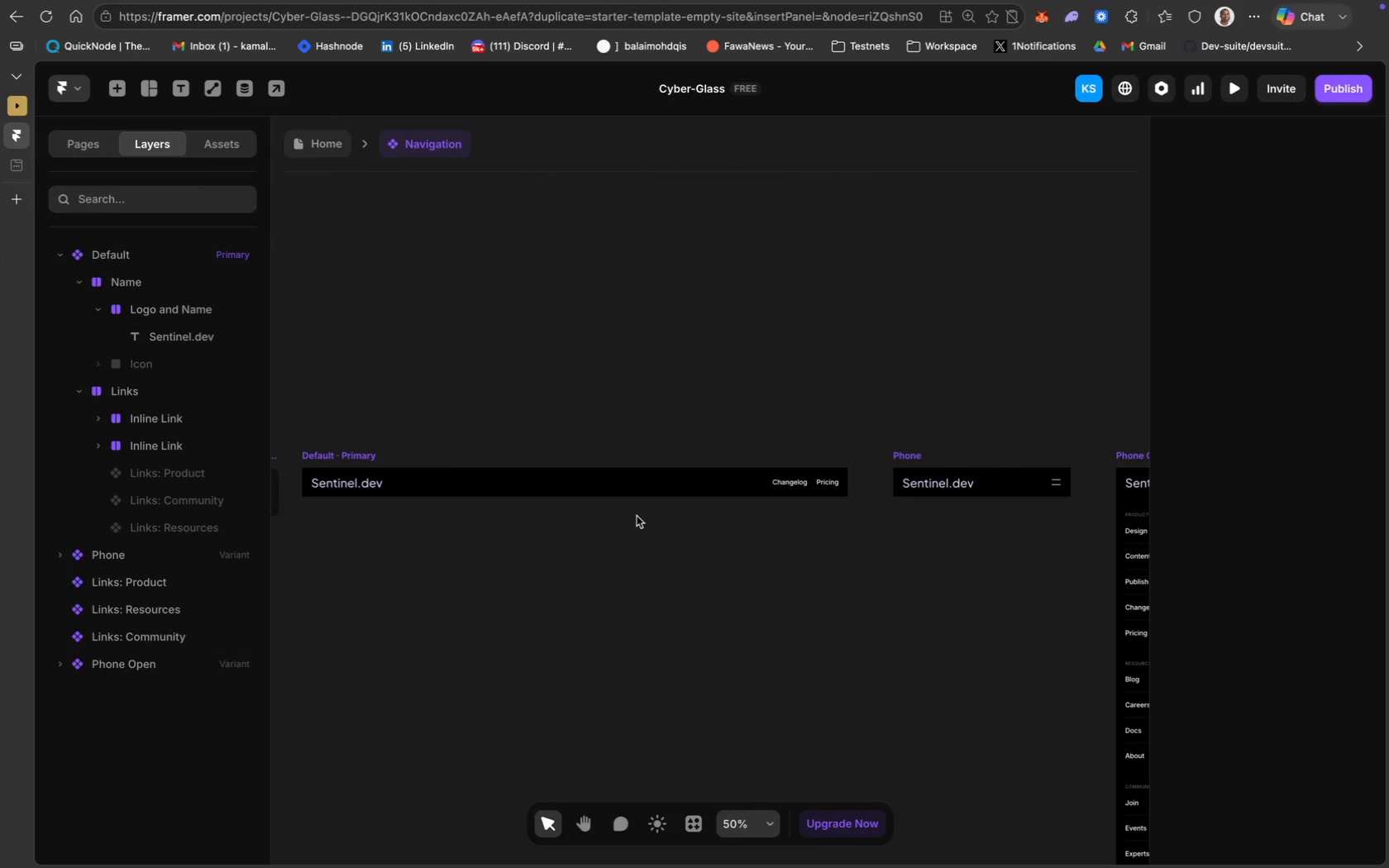 
wait(11.75)
 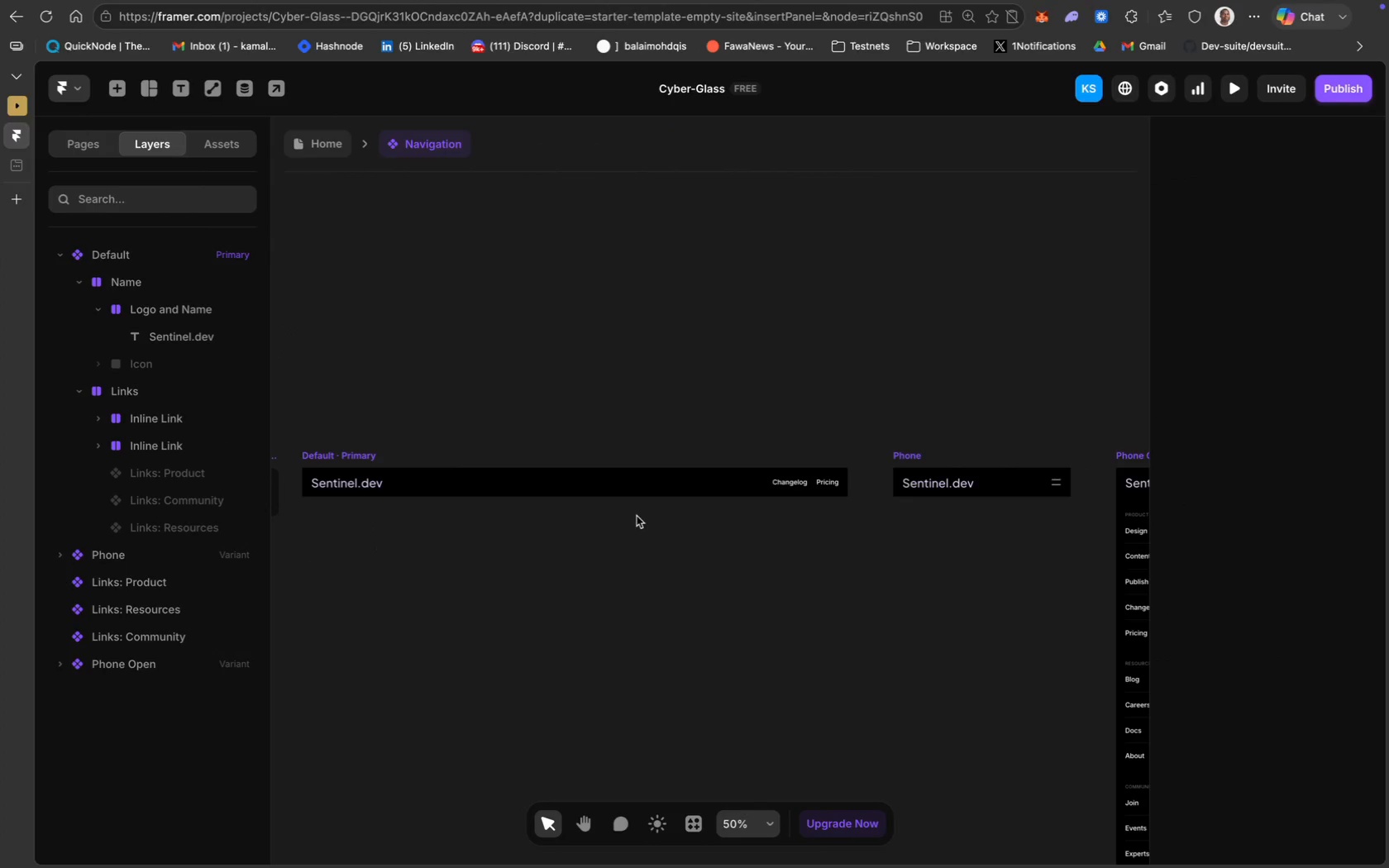 
left_click([167, 417])
 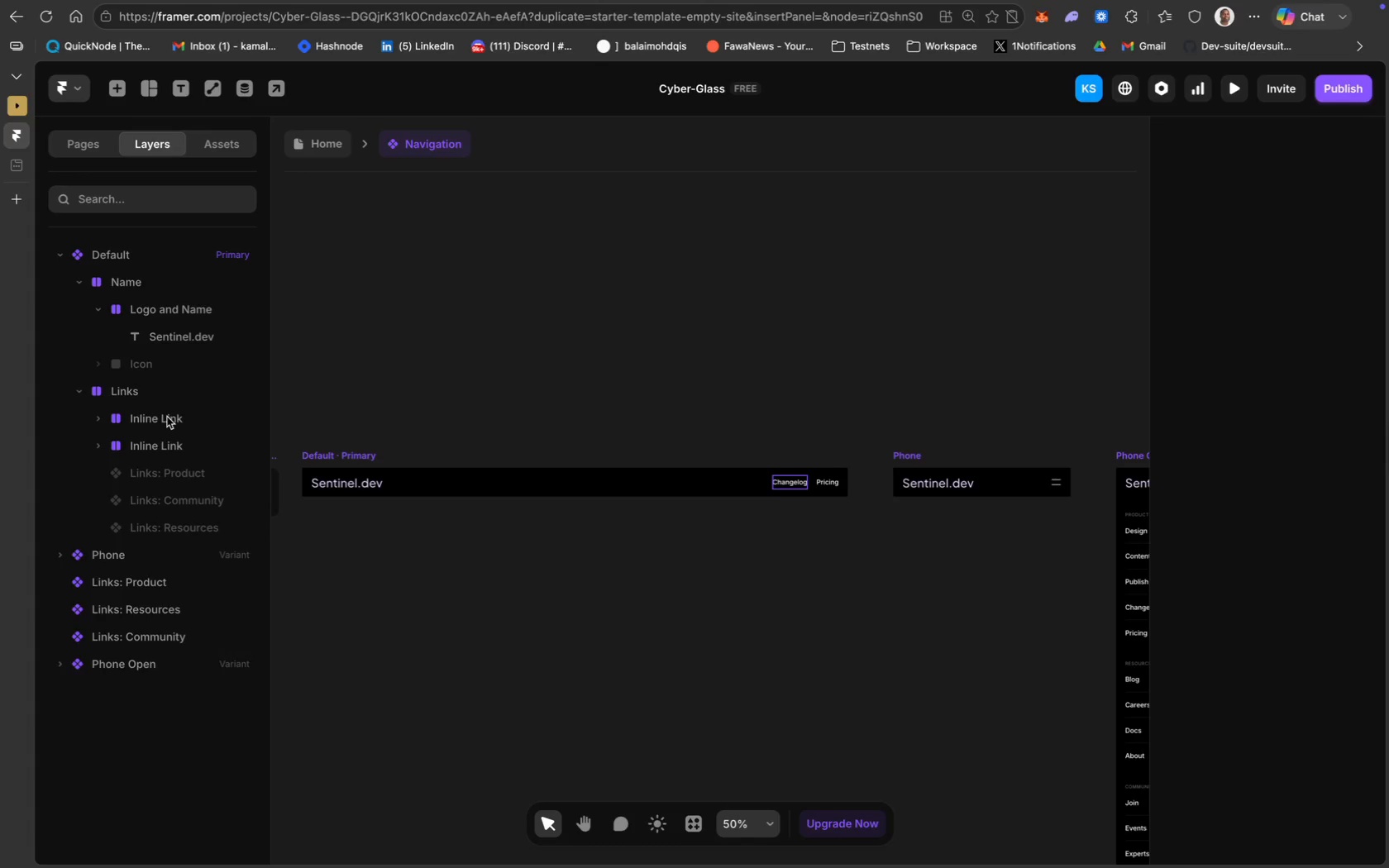 
mouse_move([199, 427])
 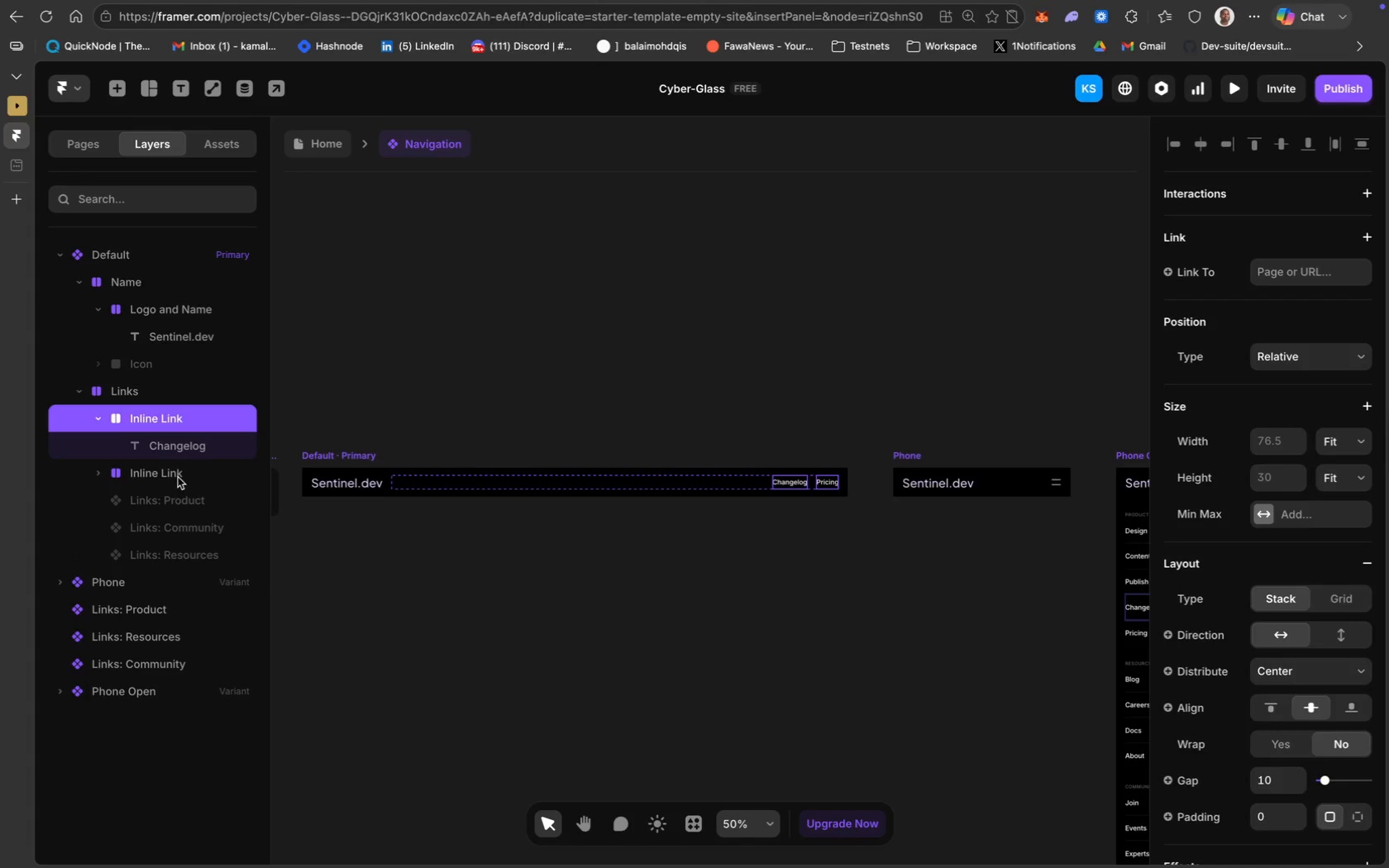 
left_click([176, 474])
 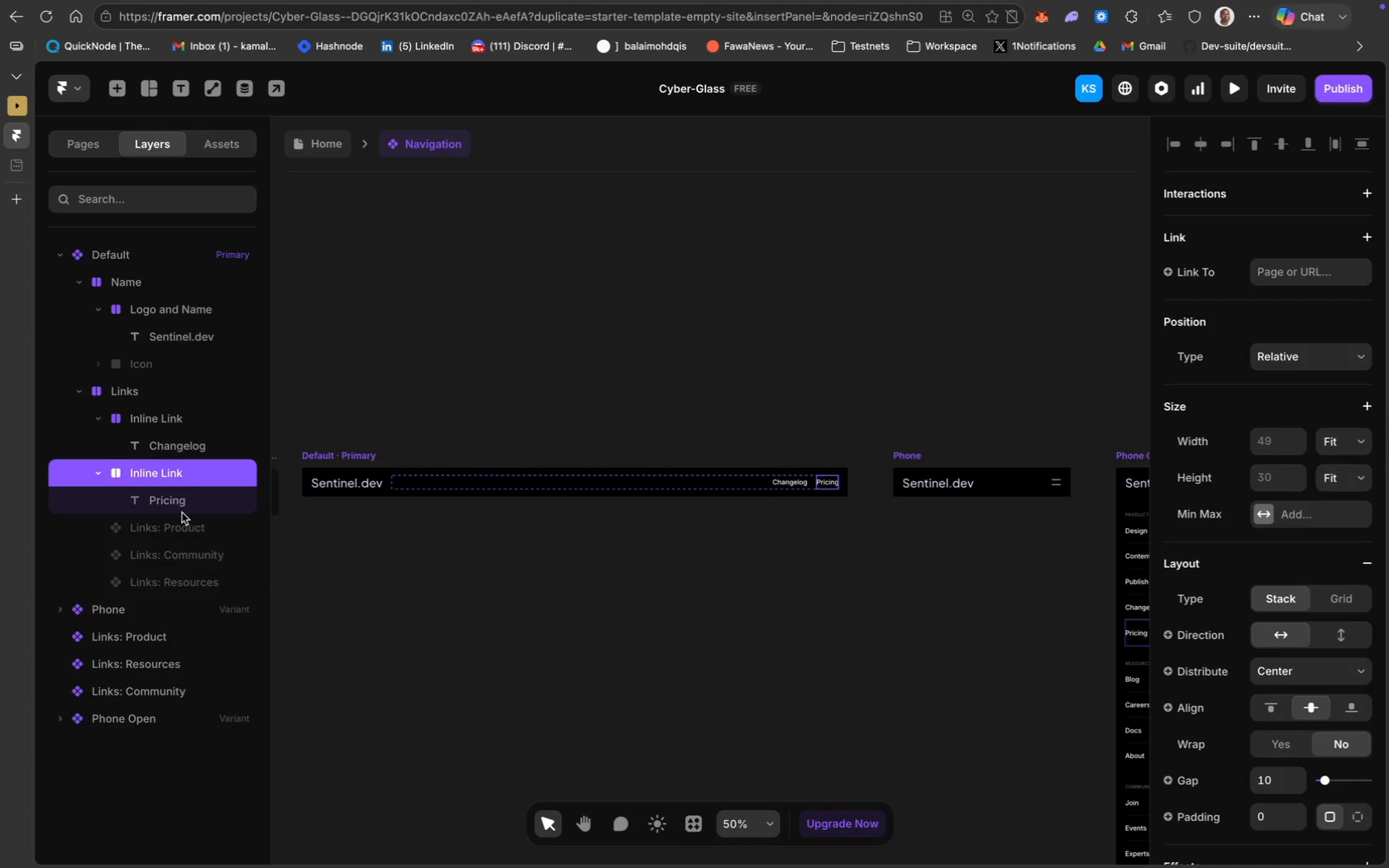 
mouse_move([183, 532])
 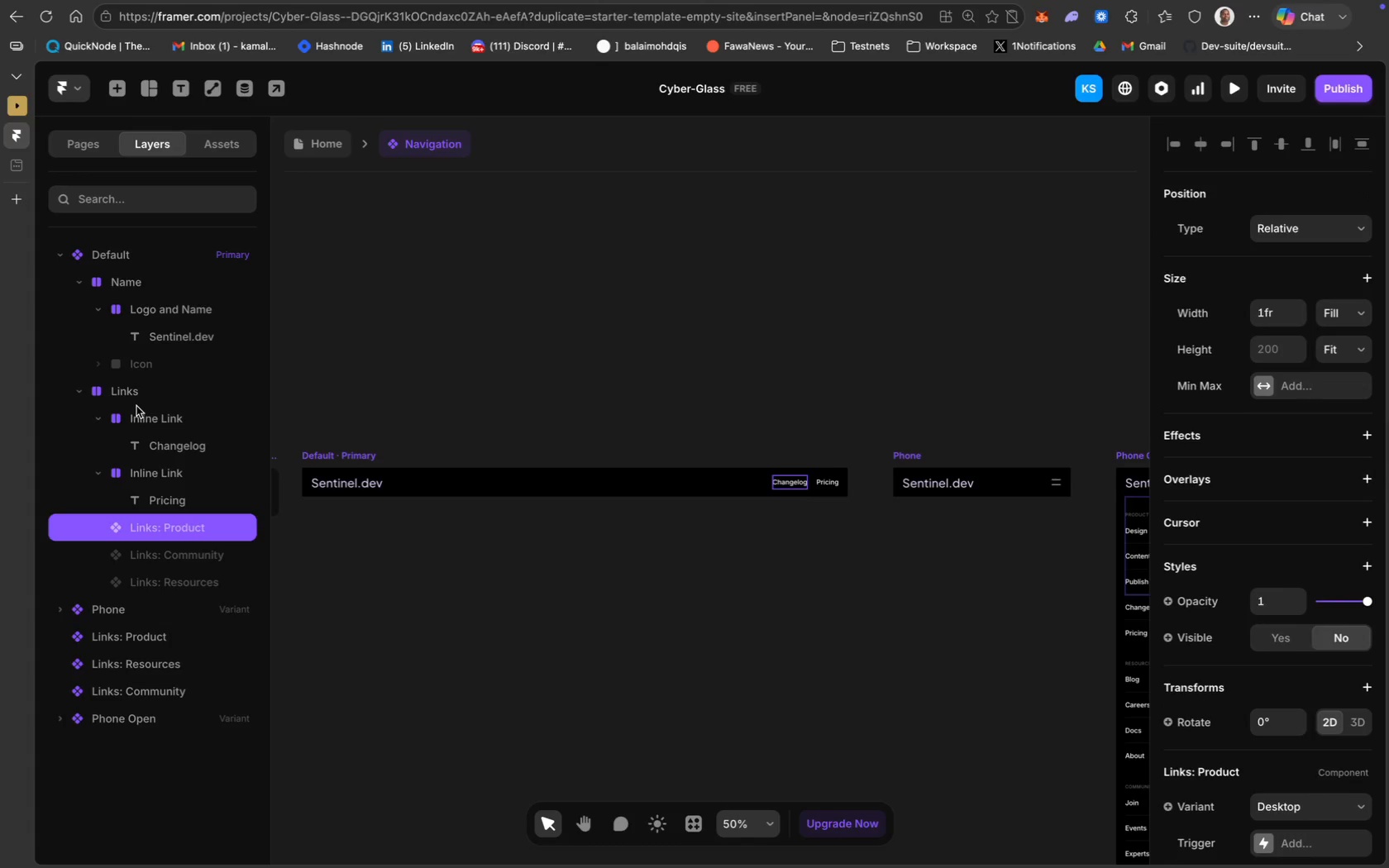 
key(Meta+D)
 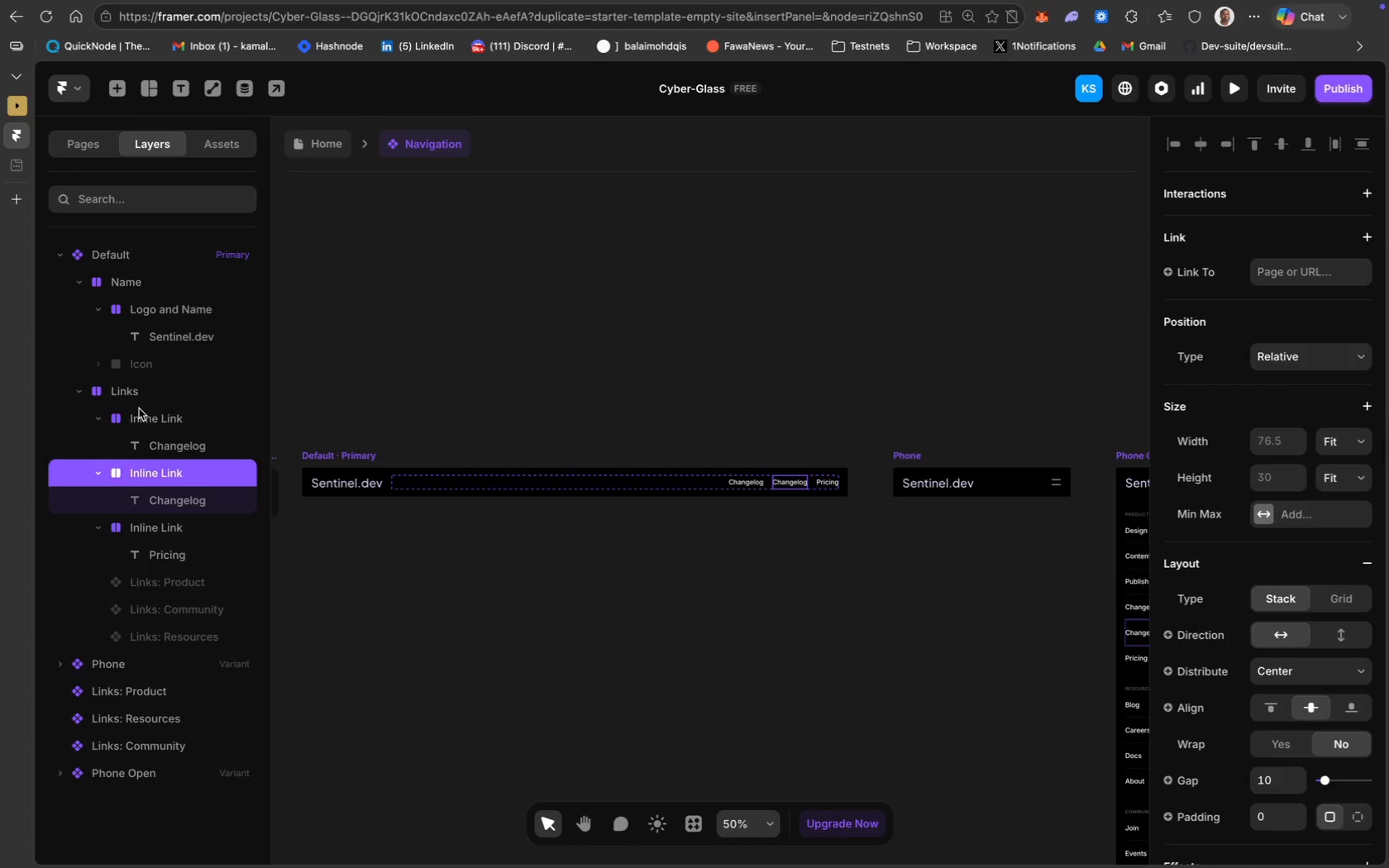 
key(Meta+D)
 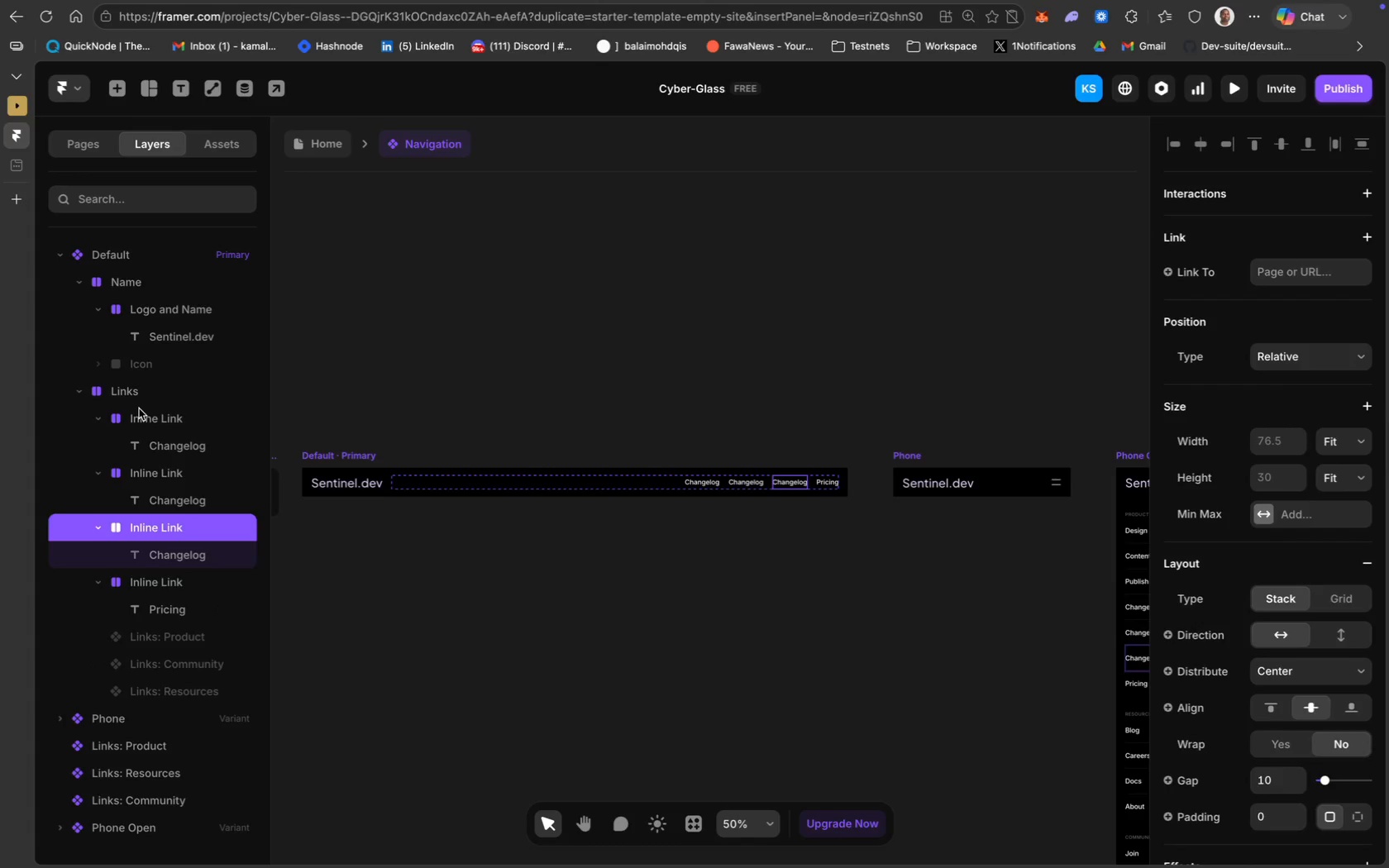 
key(Meta+D)
 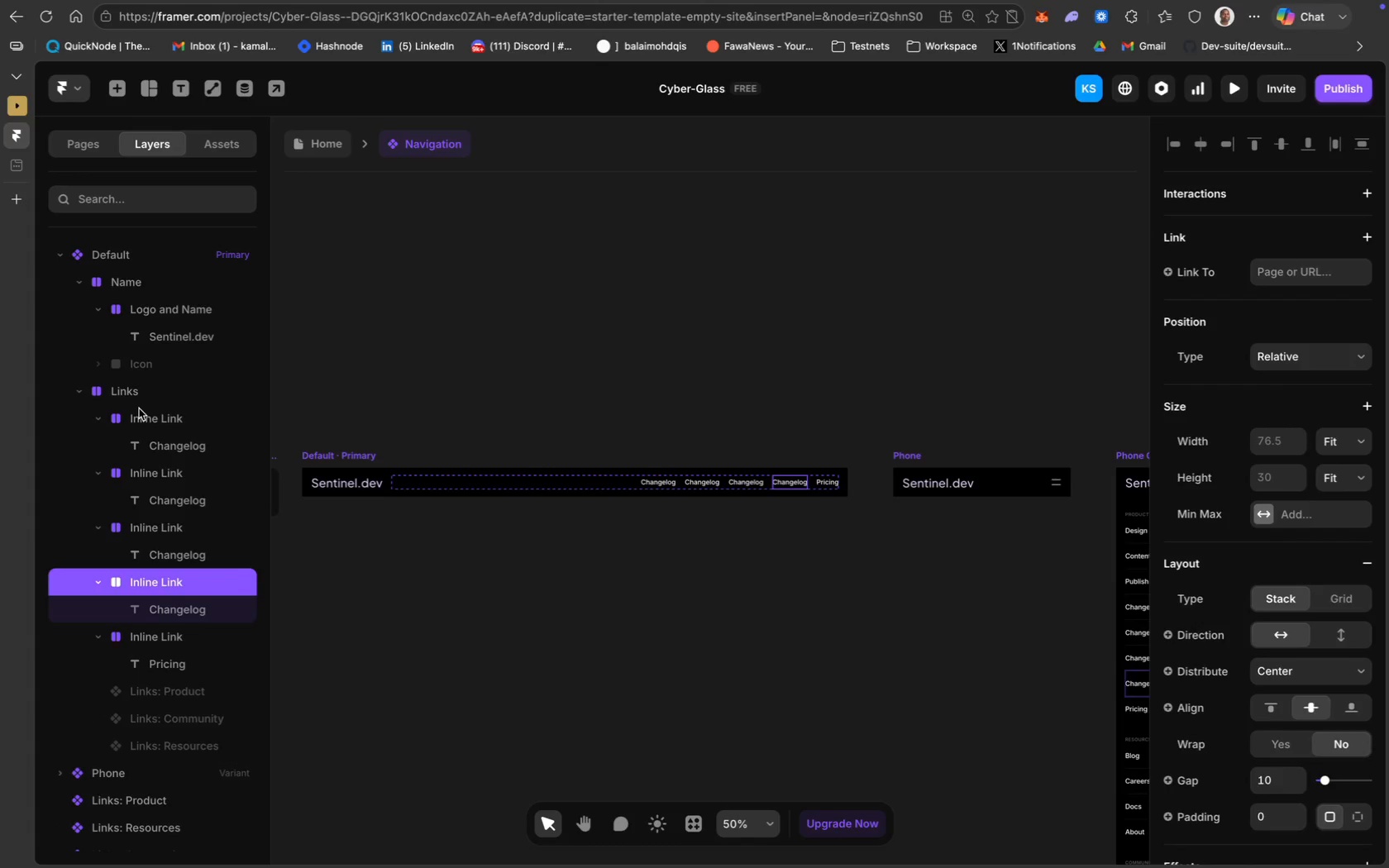 
wait(8.73)
 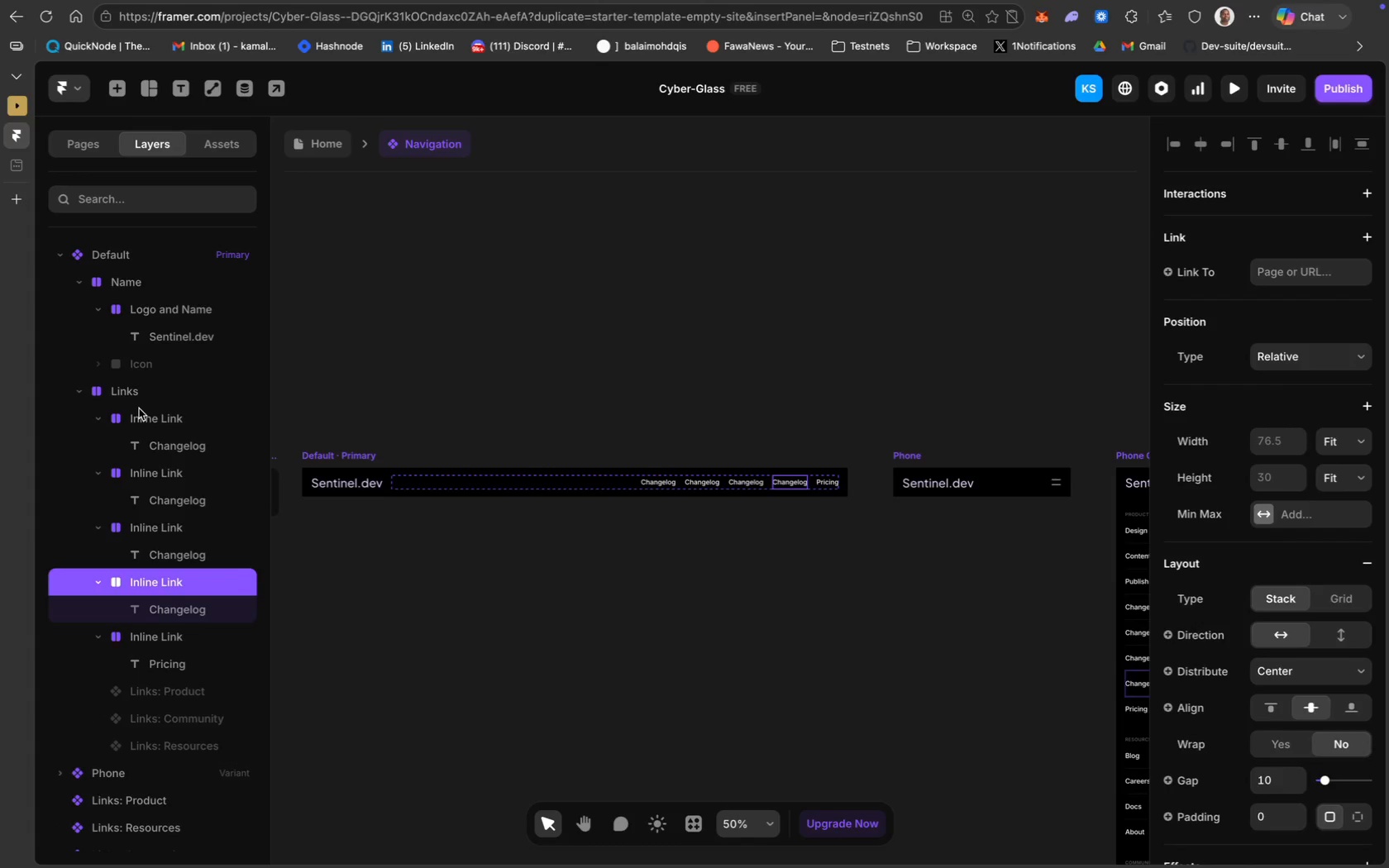 
left_click([645, 482])
 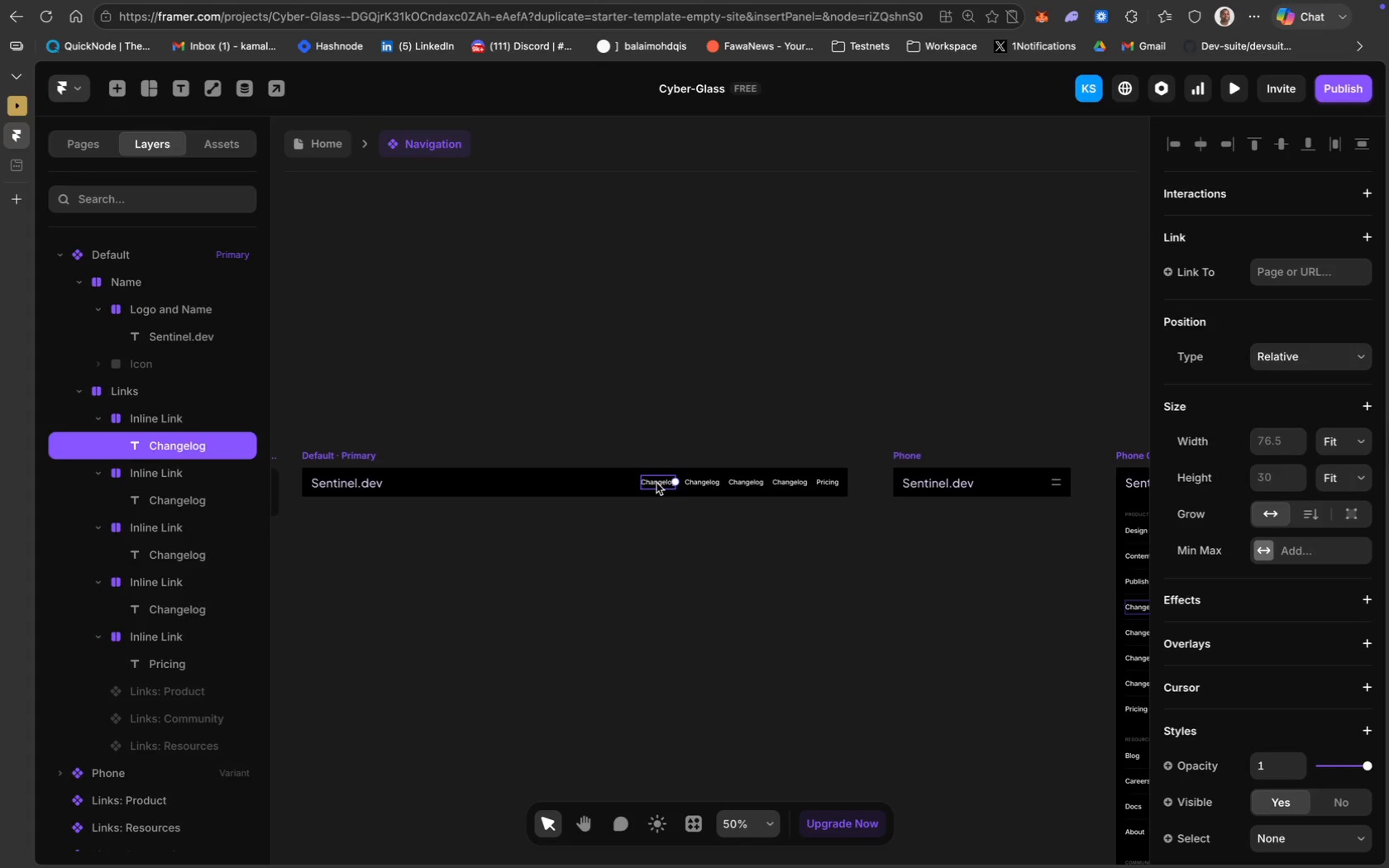 
left_click([656, 483])
 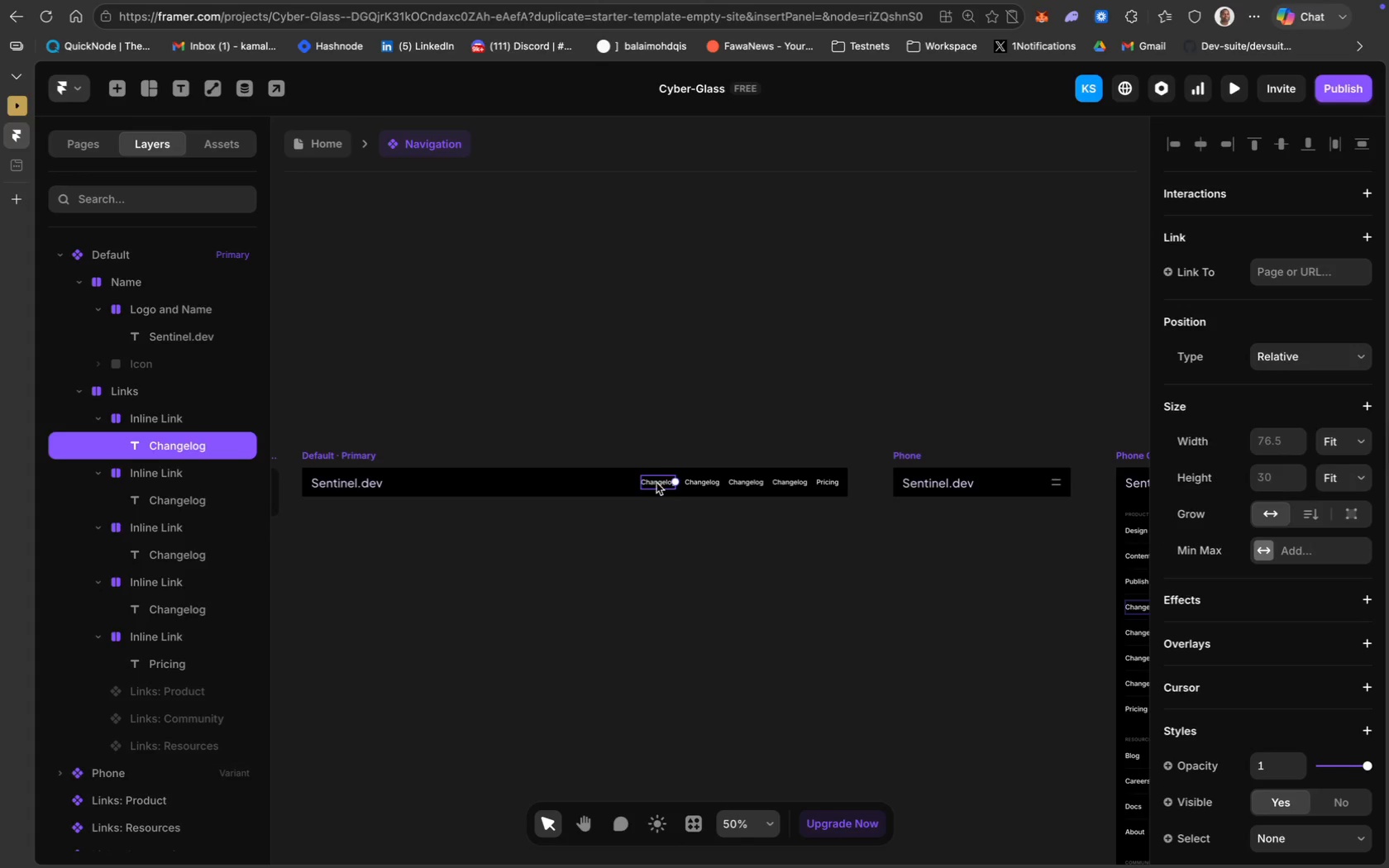 
double_click([656, 483])
 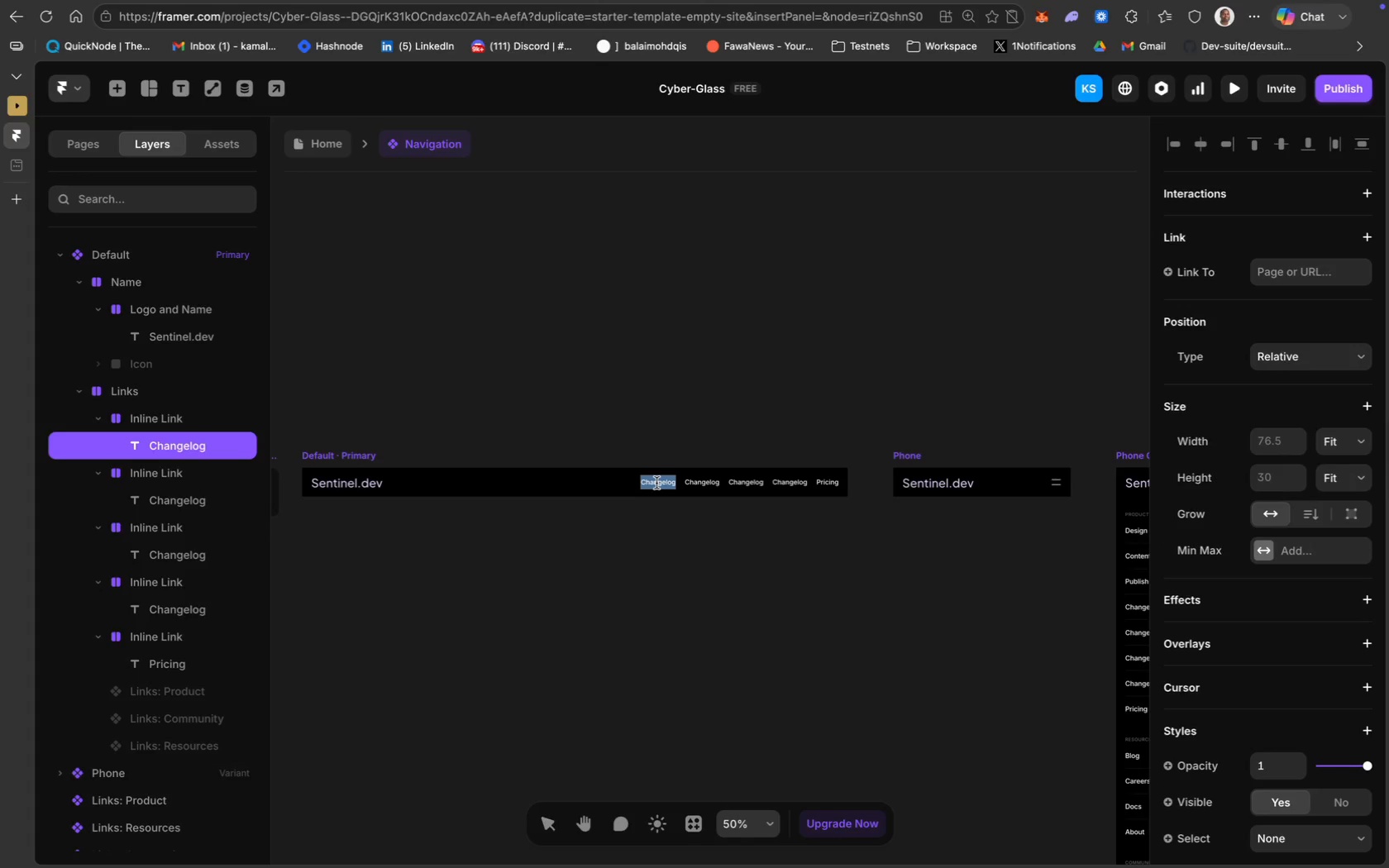 
left_click([656, 483])
 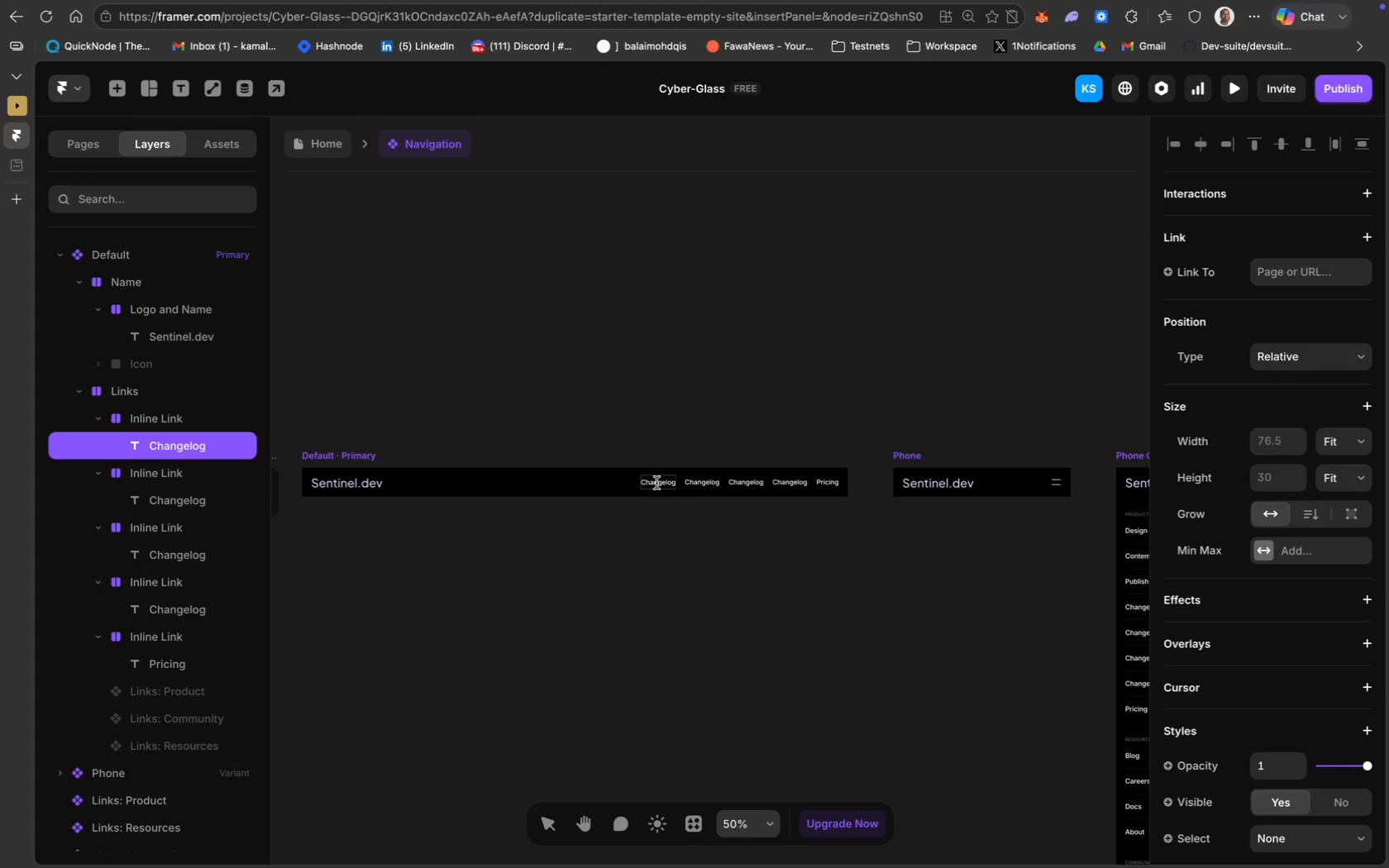 
key(Meta+A)
 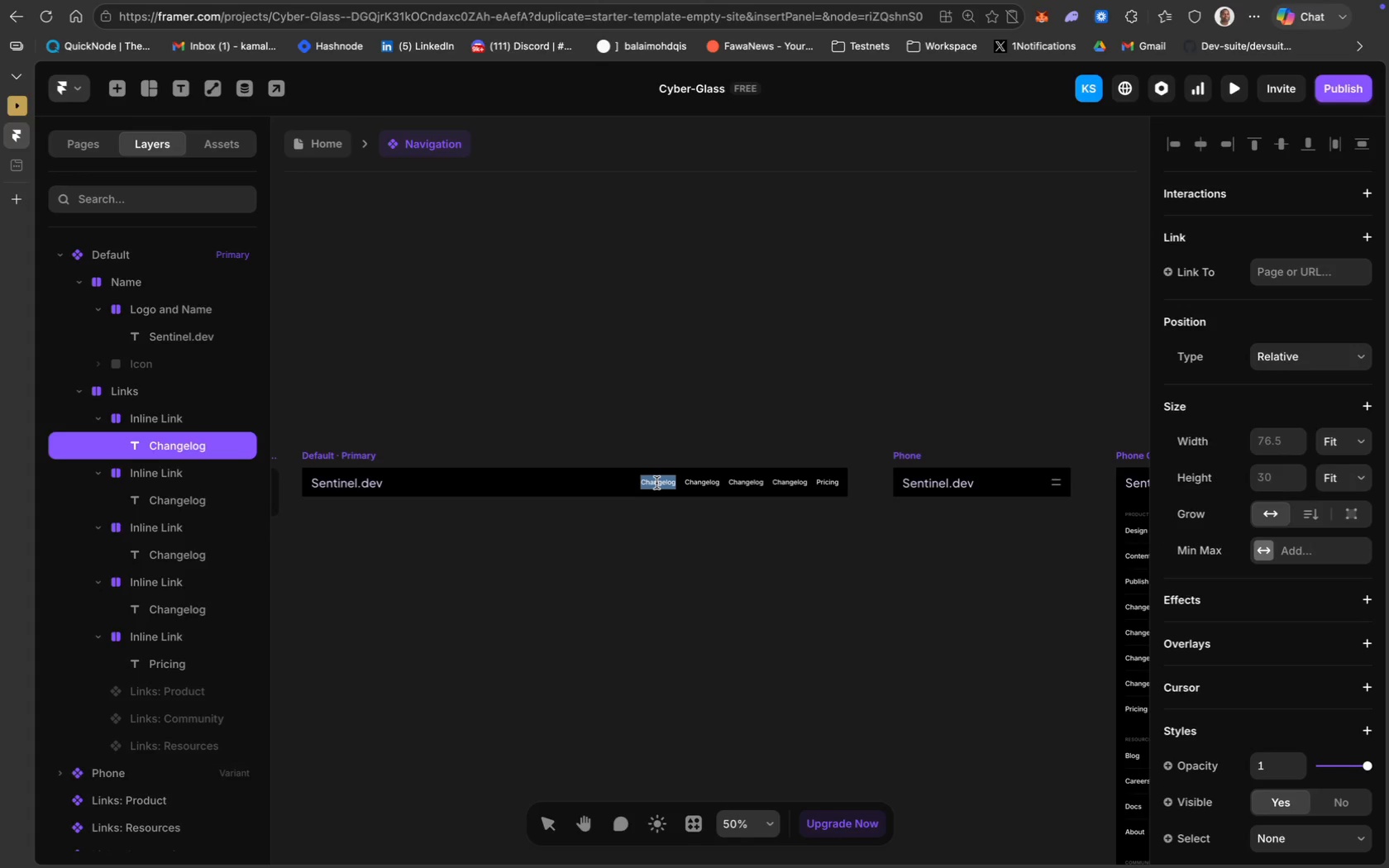 
type(Doc)
 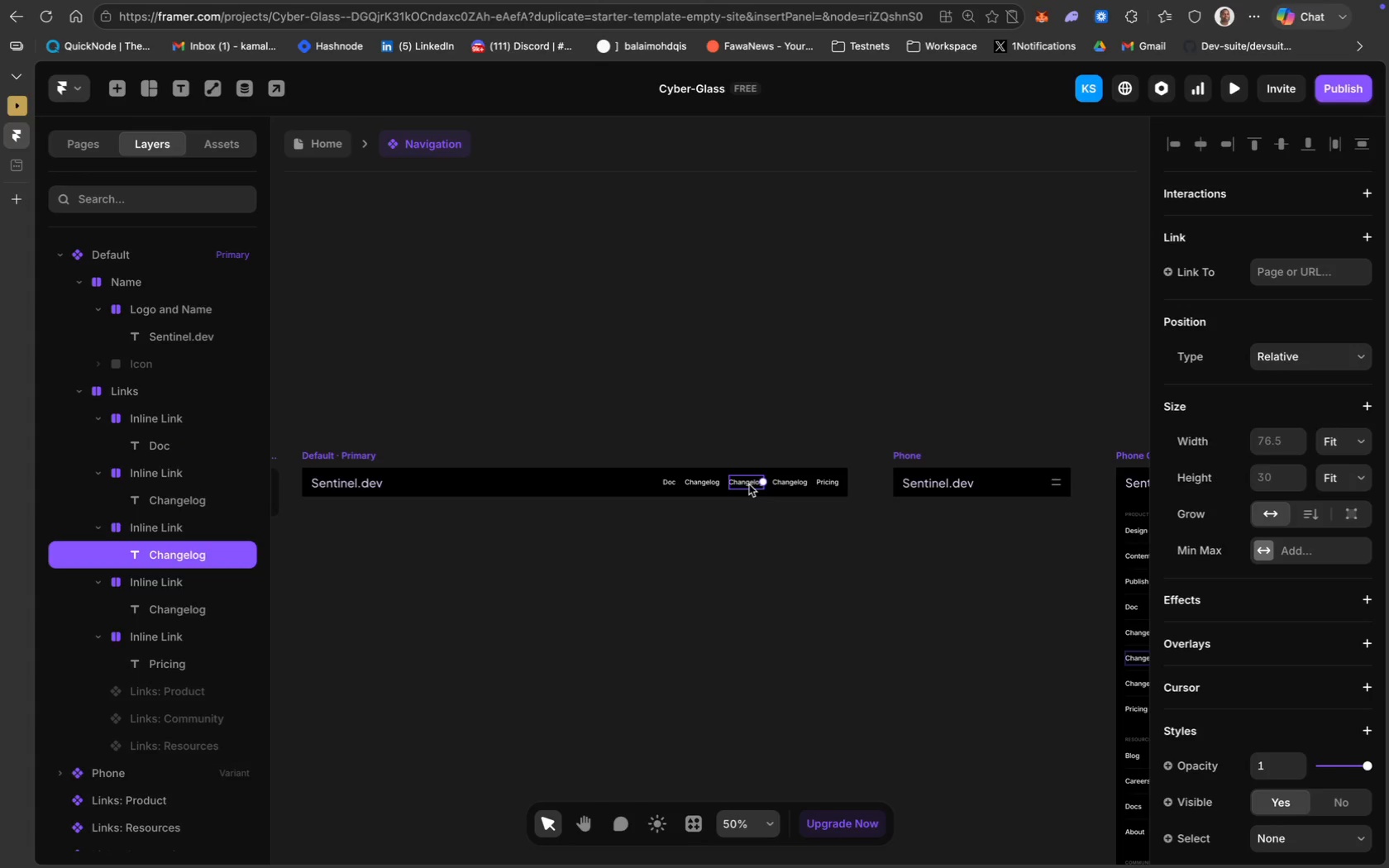 
wait(7.17)
 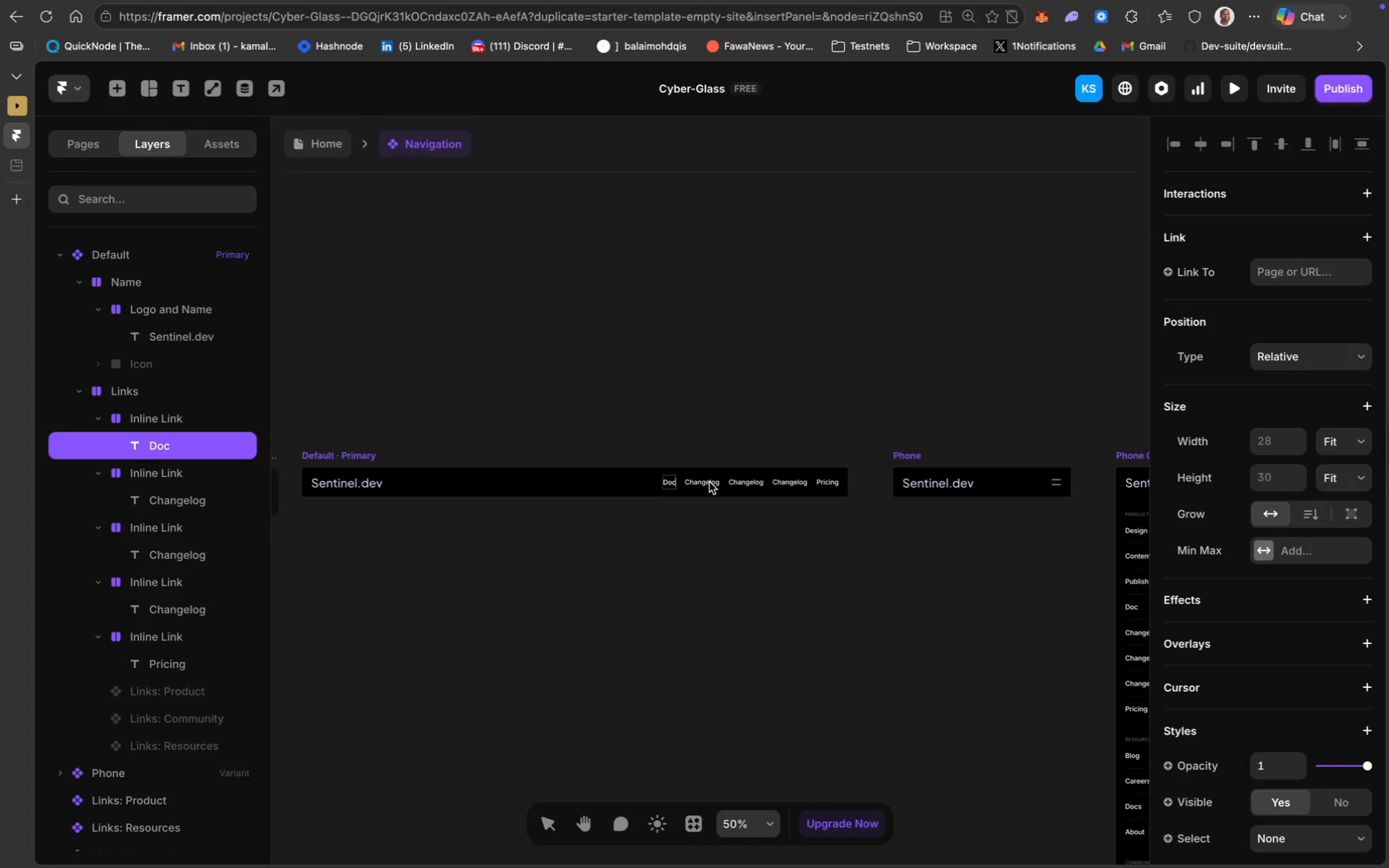 
double_click([751, 482])
 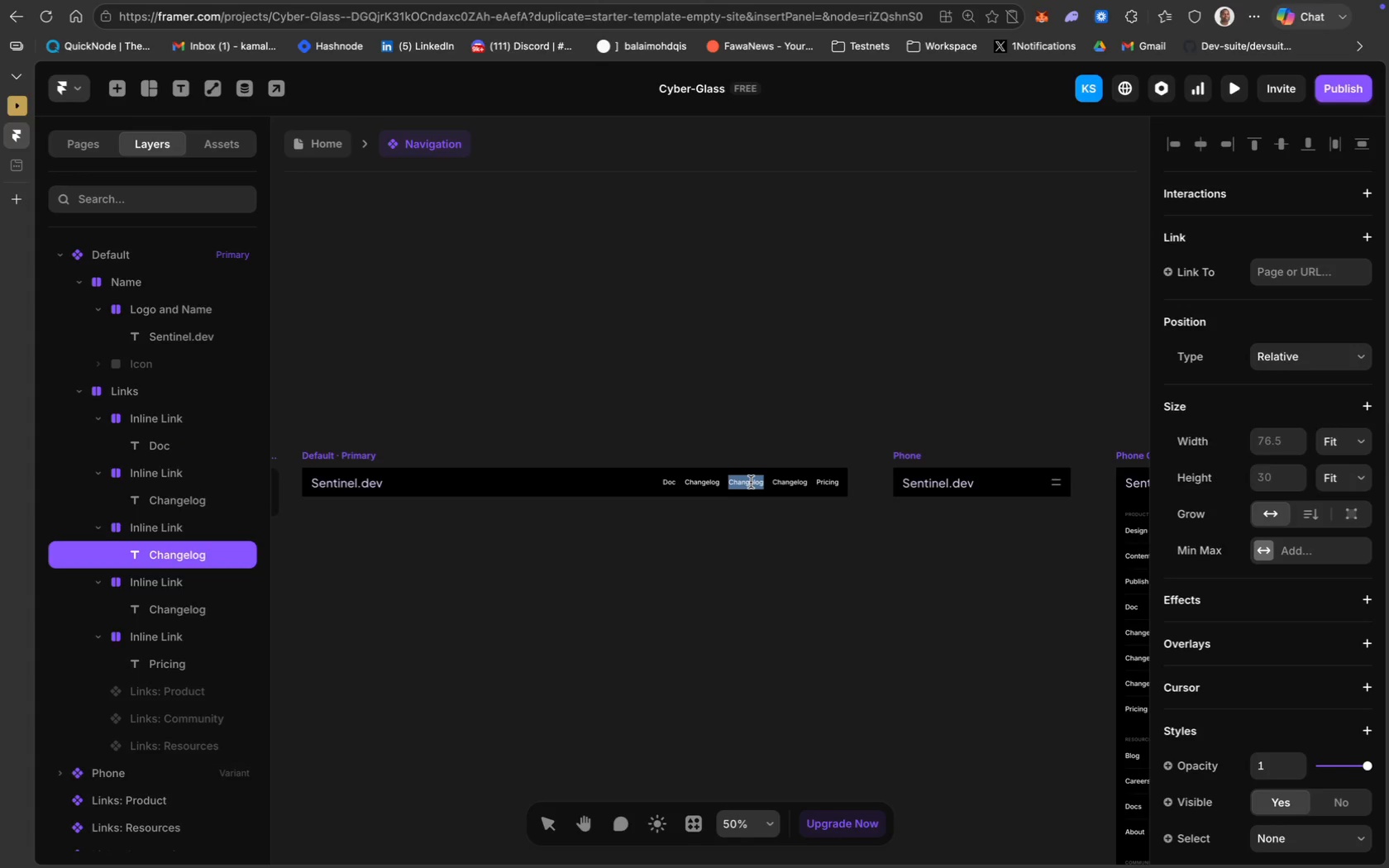 
type(Pricing)
 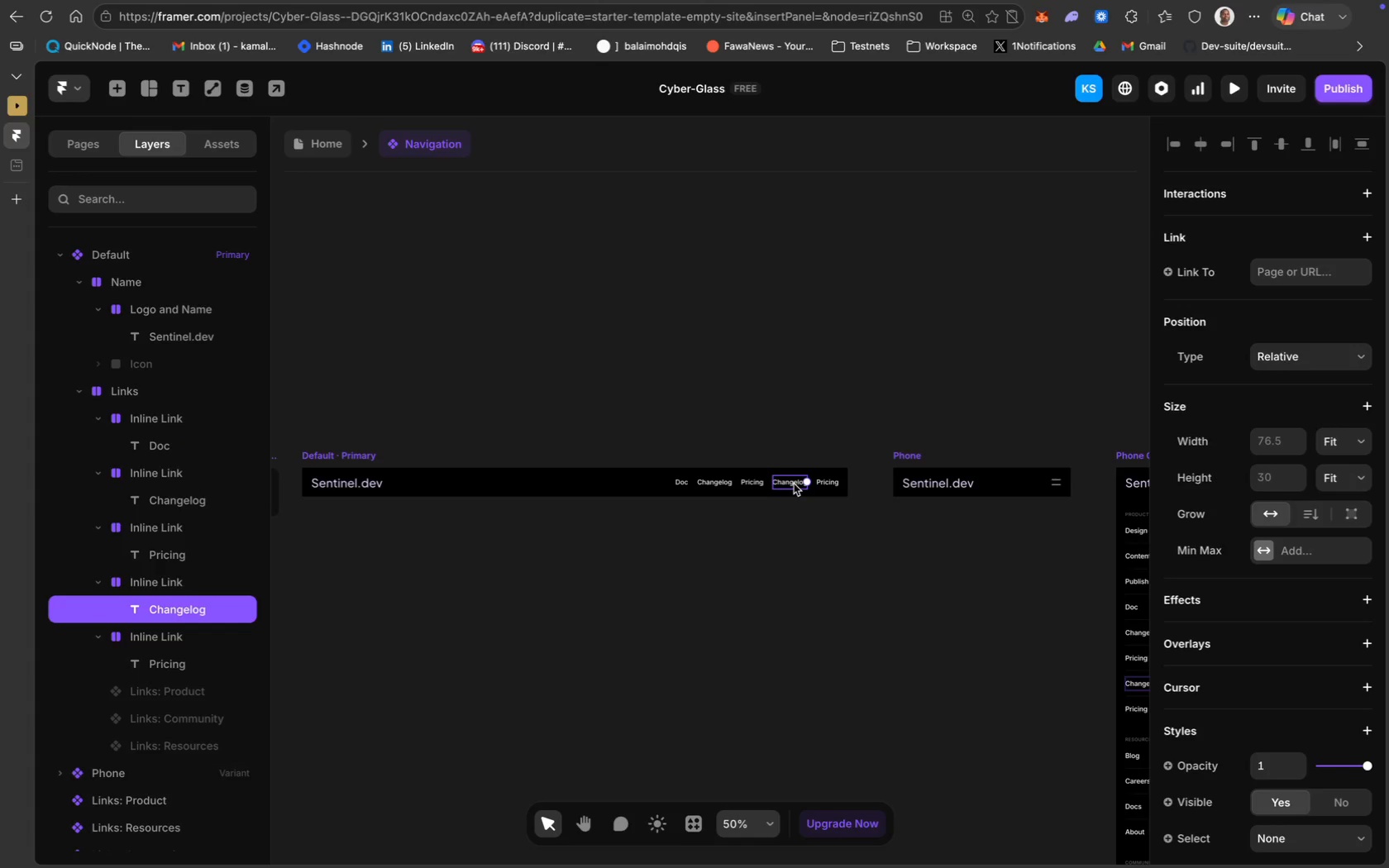 
double_click([793, 484])
 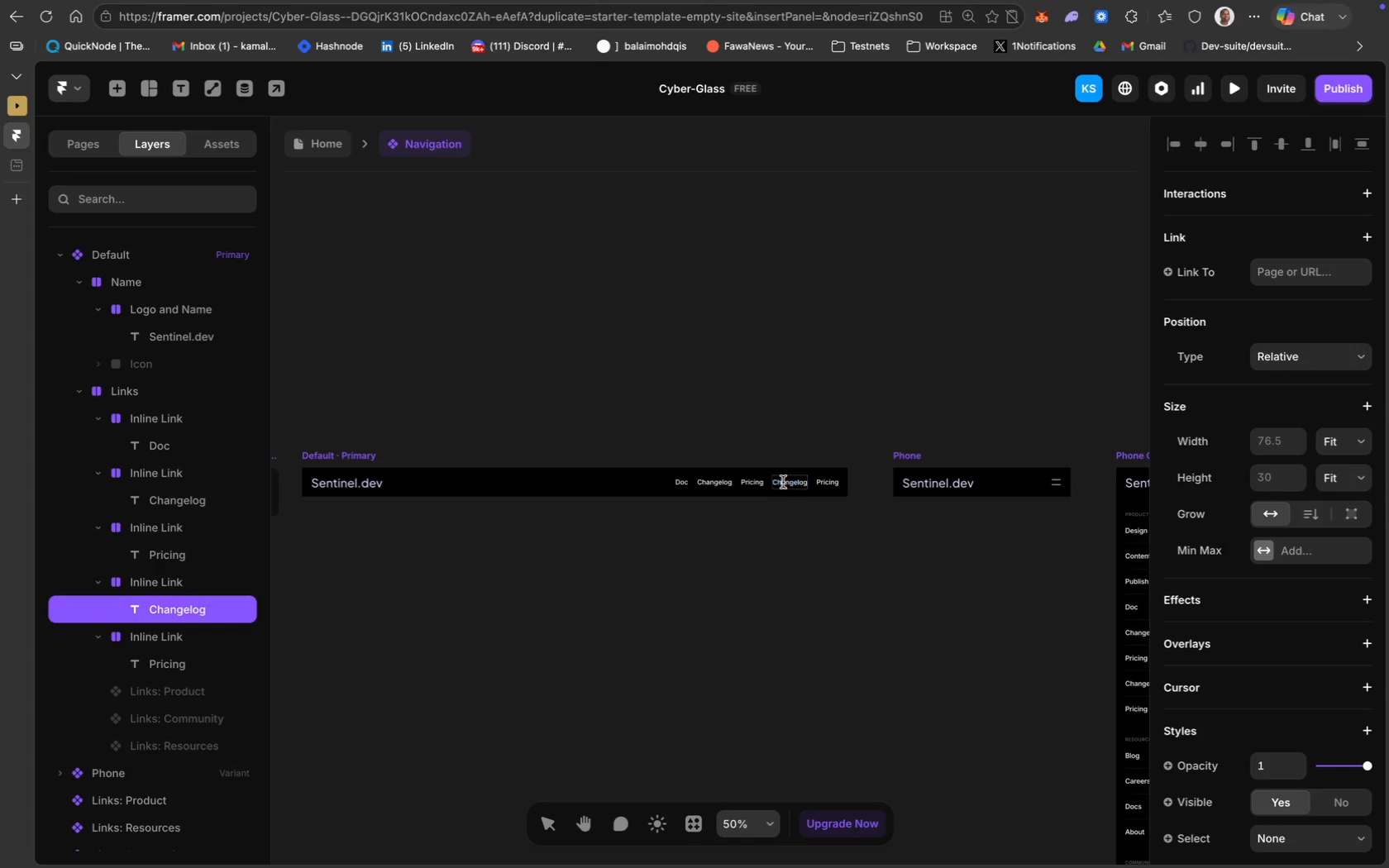 
key(Meta+CommandLeft)
 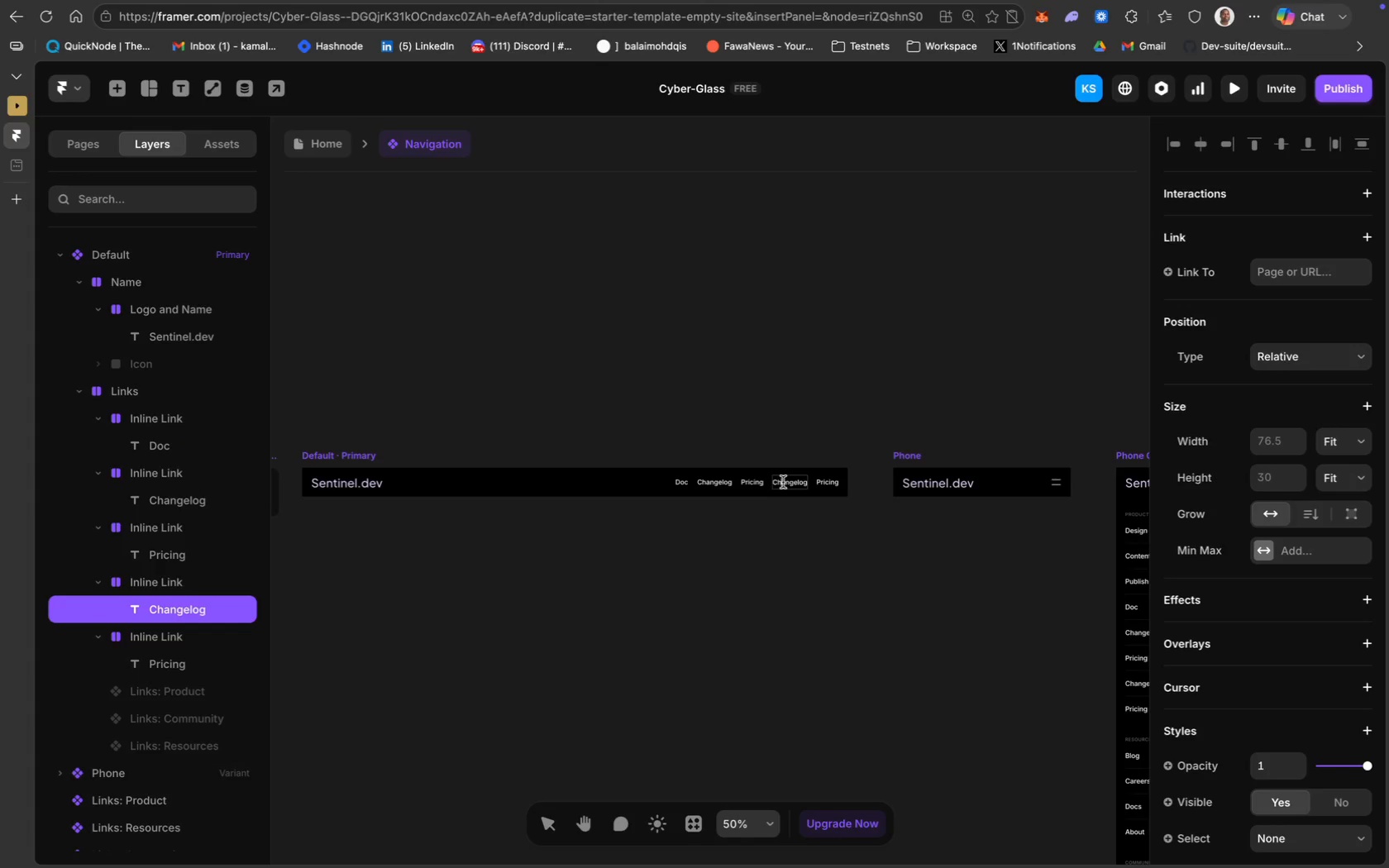 
key(Meta+A)
 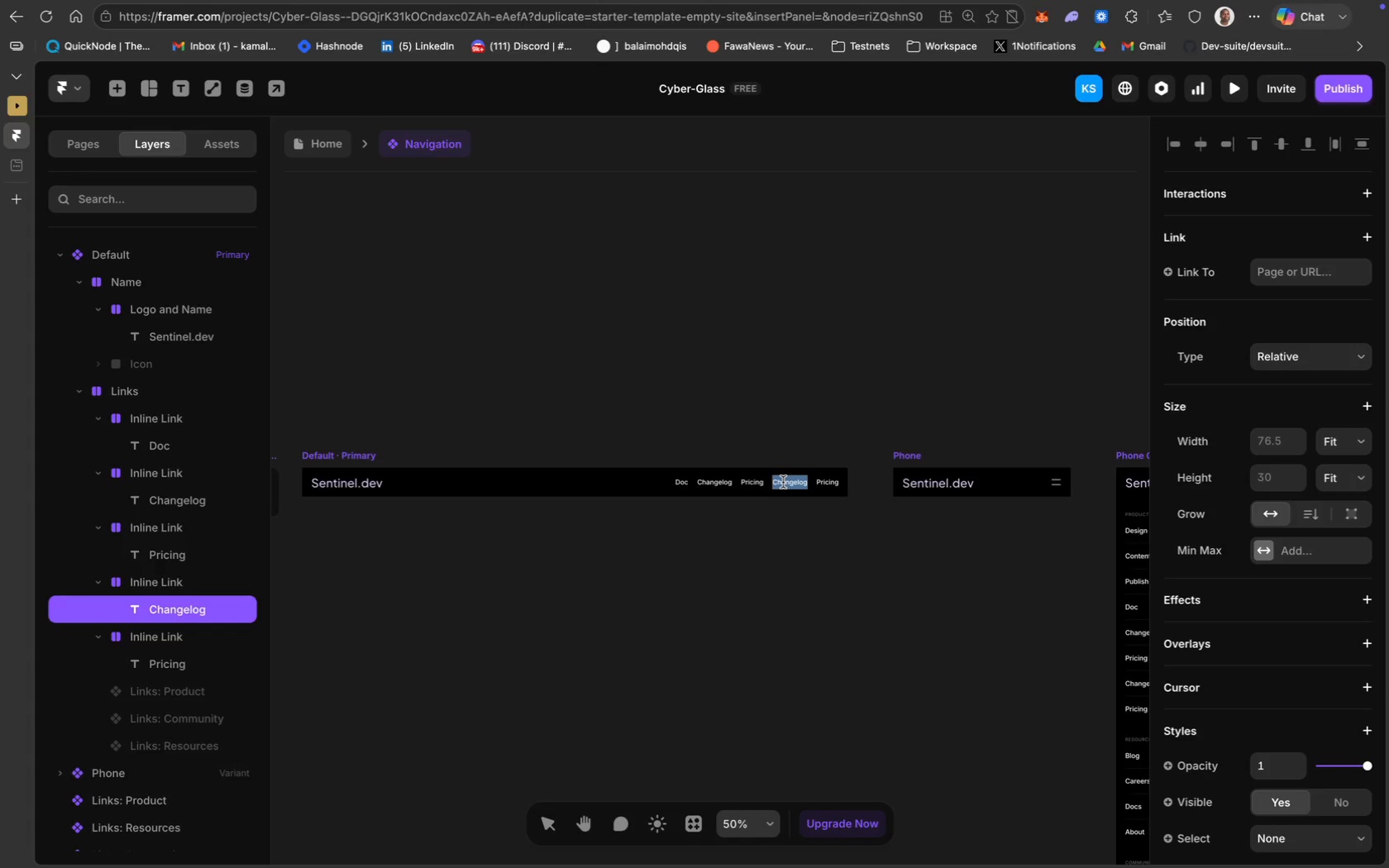 
type(CLI)
 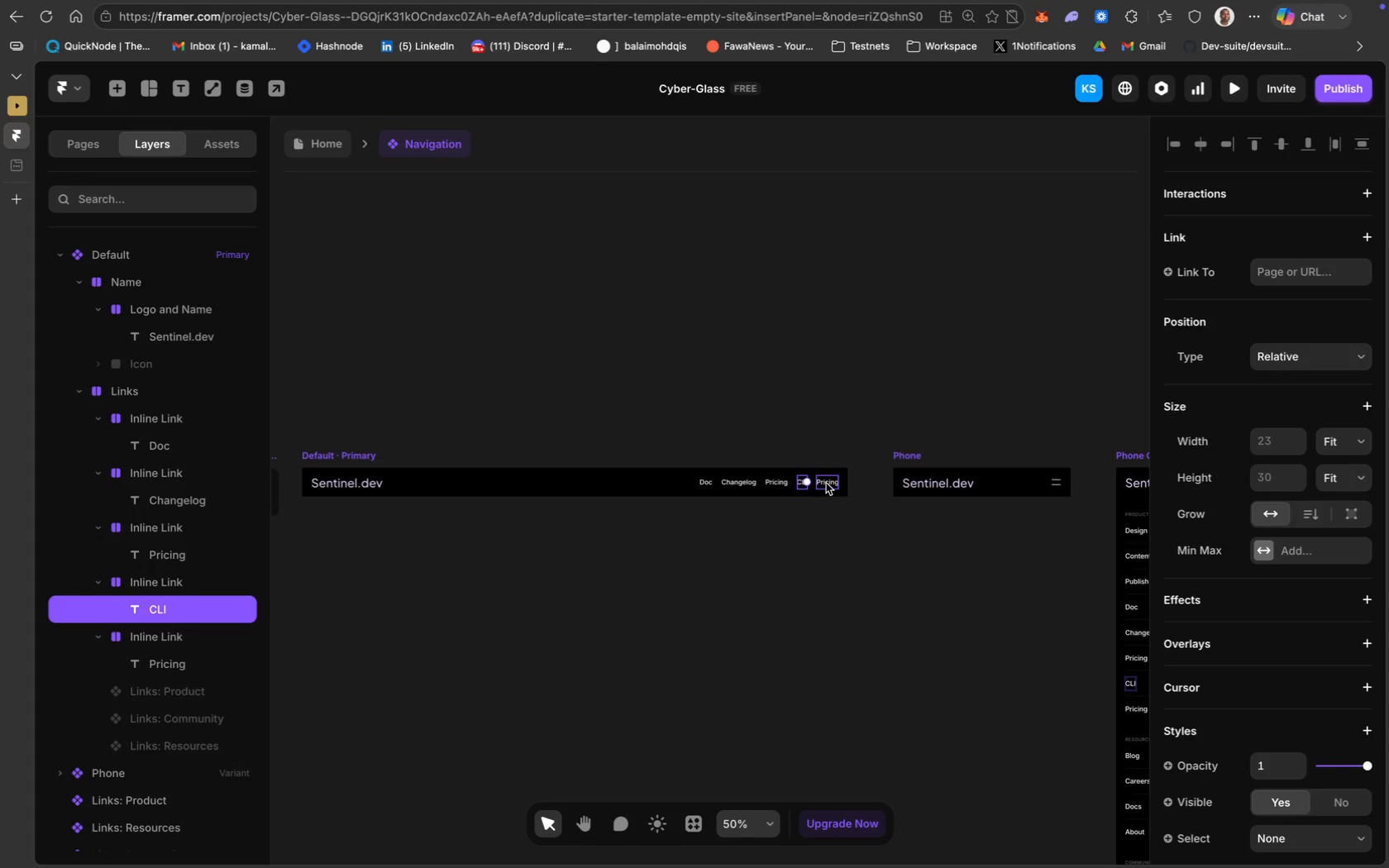 
left_click([816, 505])
 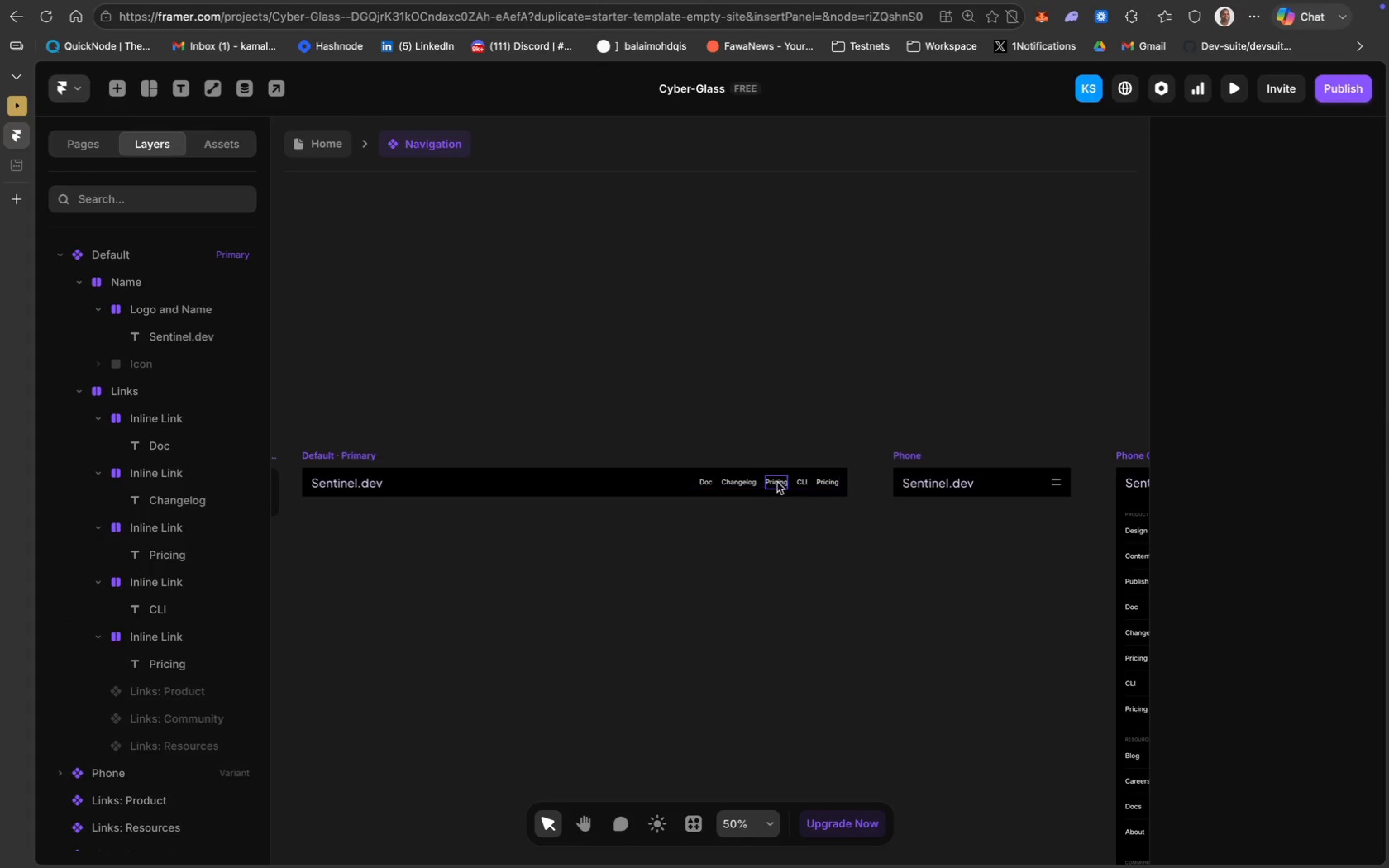 
left_click_drag(start_coordinate=[823, 484], to_coordinate=[836, 484])
 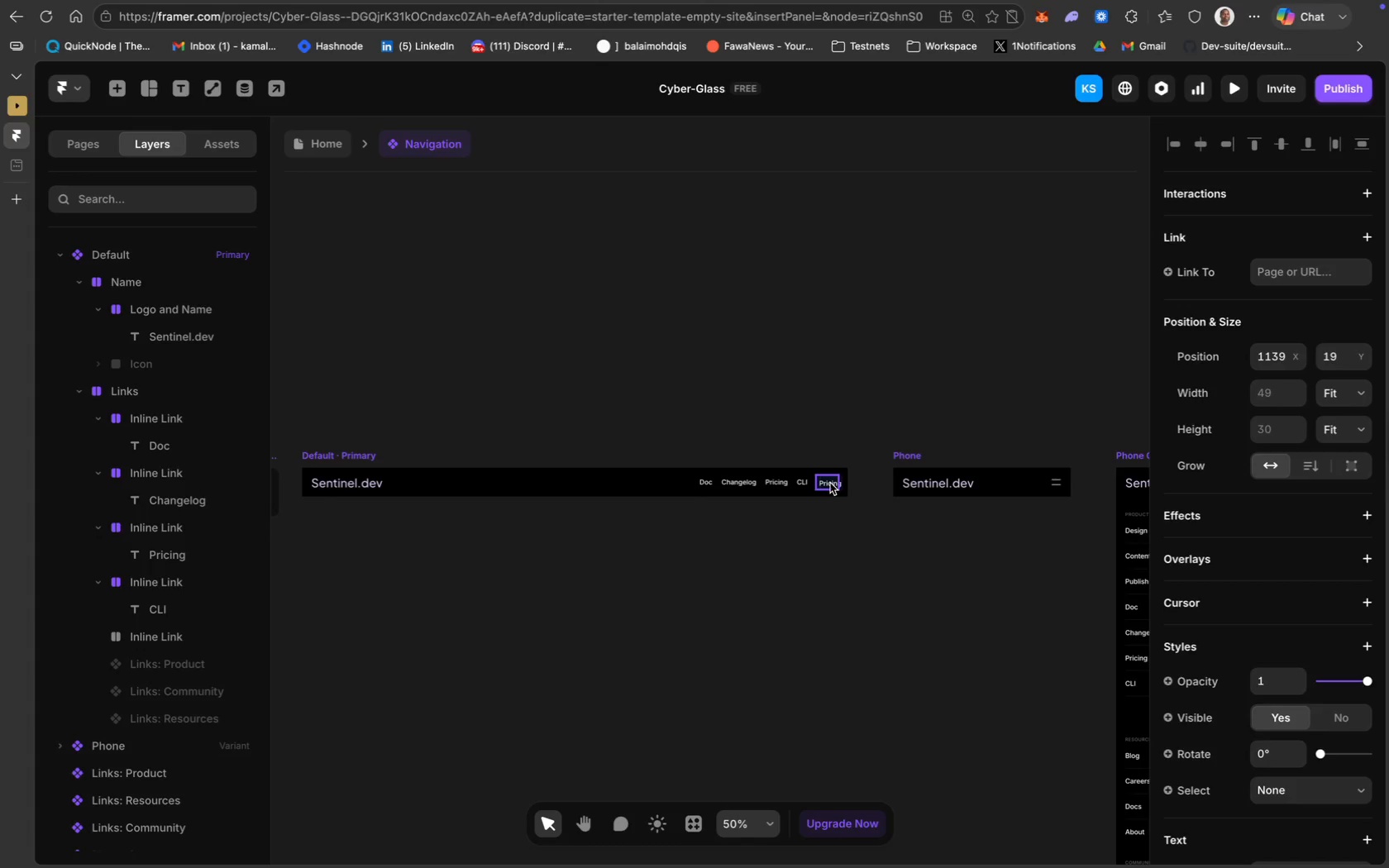 
left_click([136, 634])
 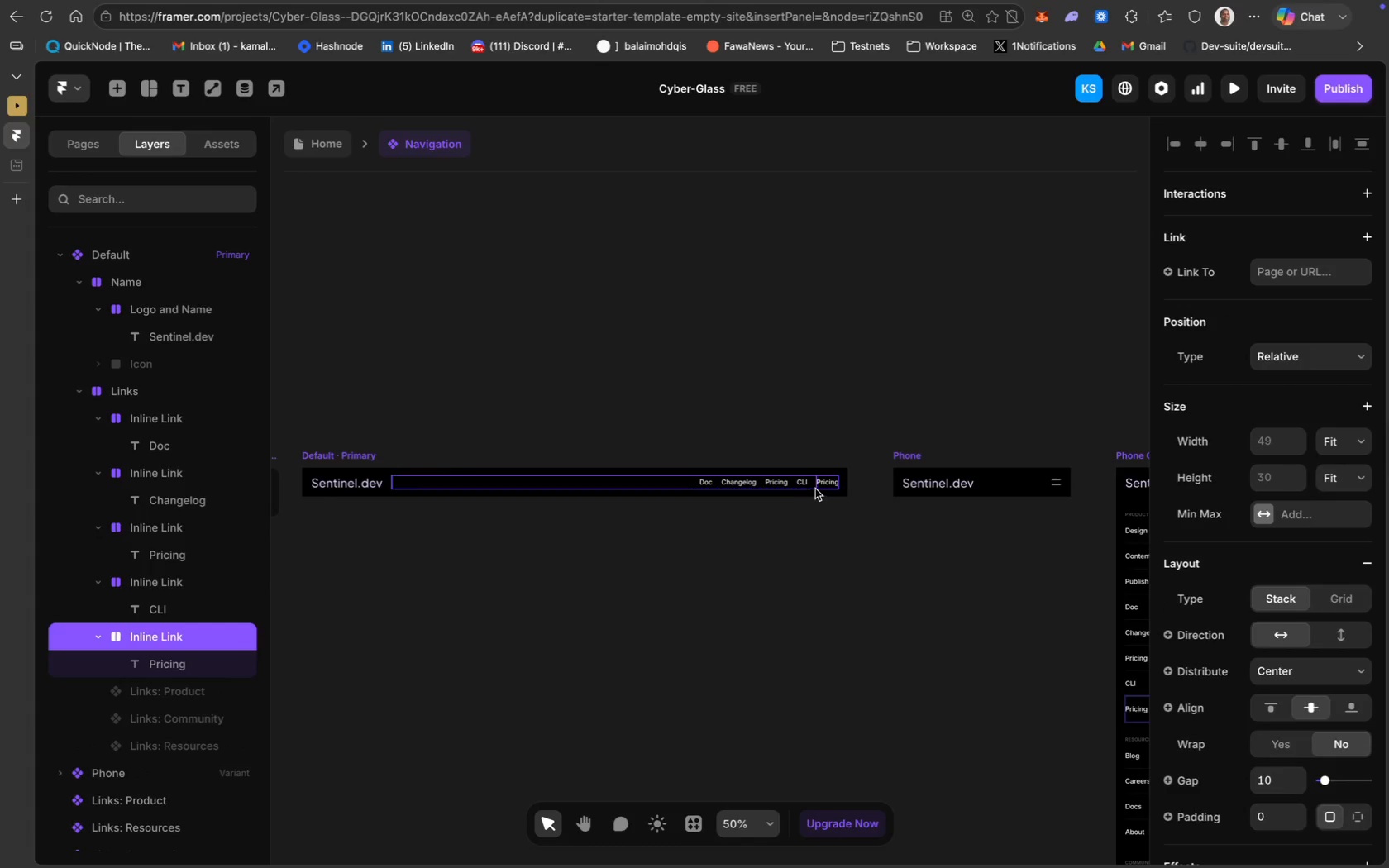 
left_click_drag(start_coordinate=[822, 484], to_coordinate=[841, 484])
 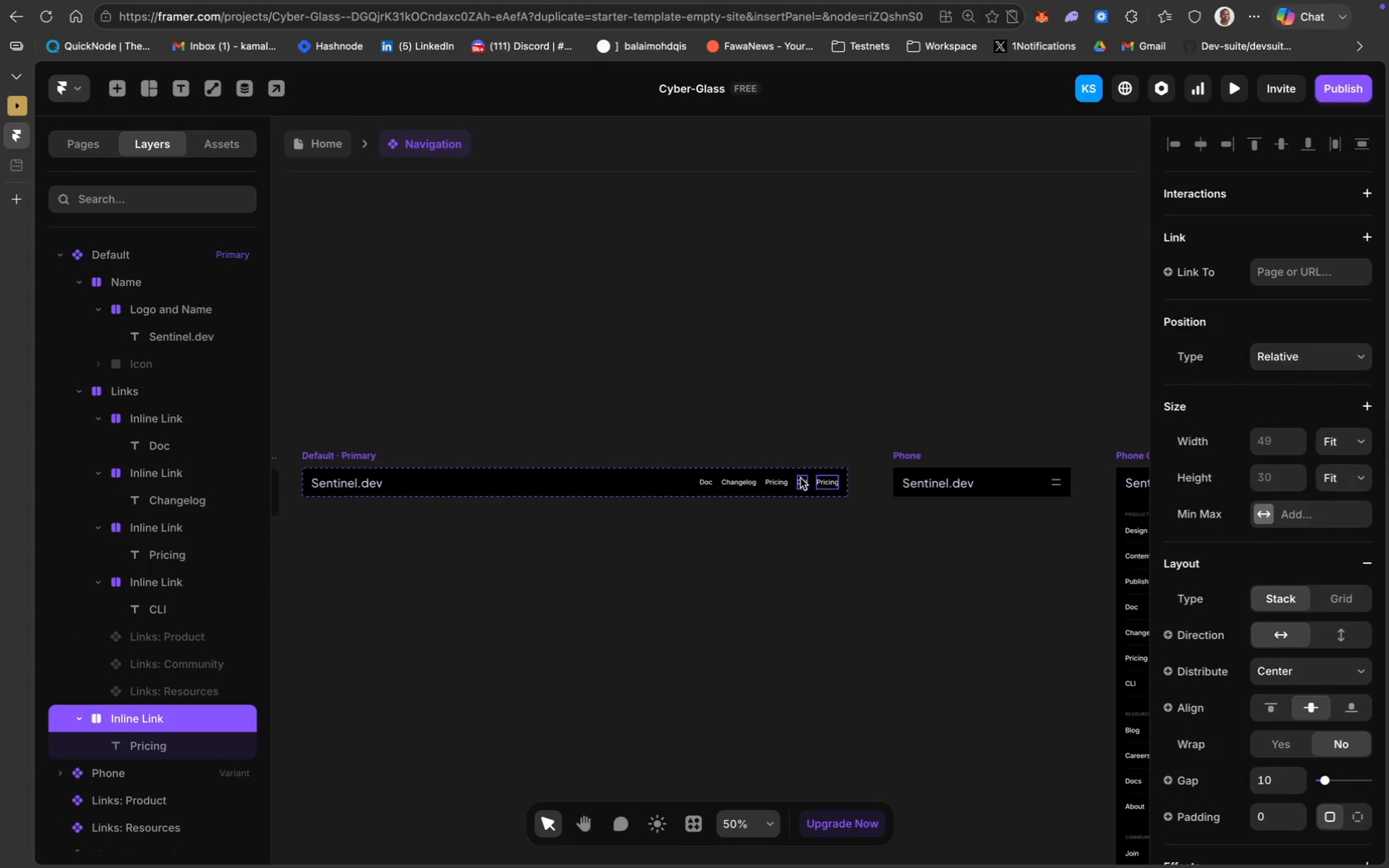 
left_click([643, 479])
 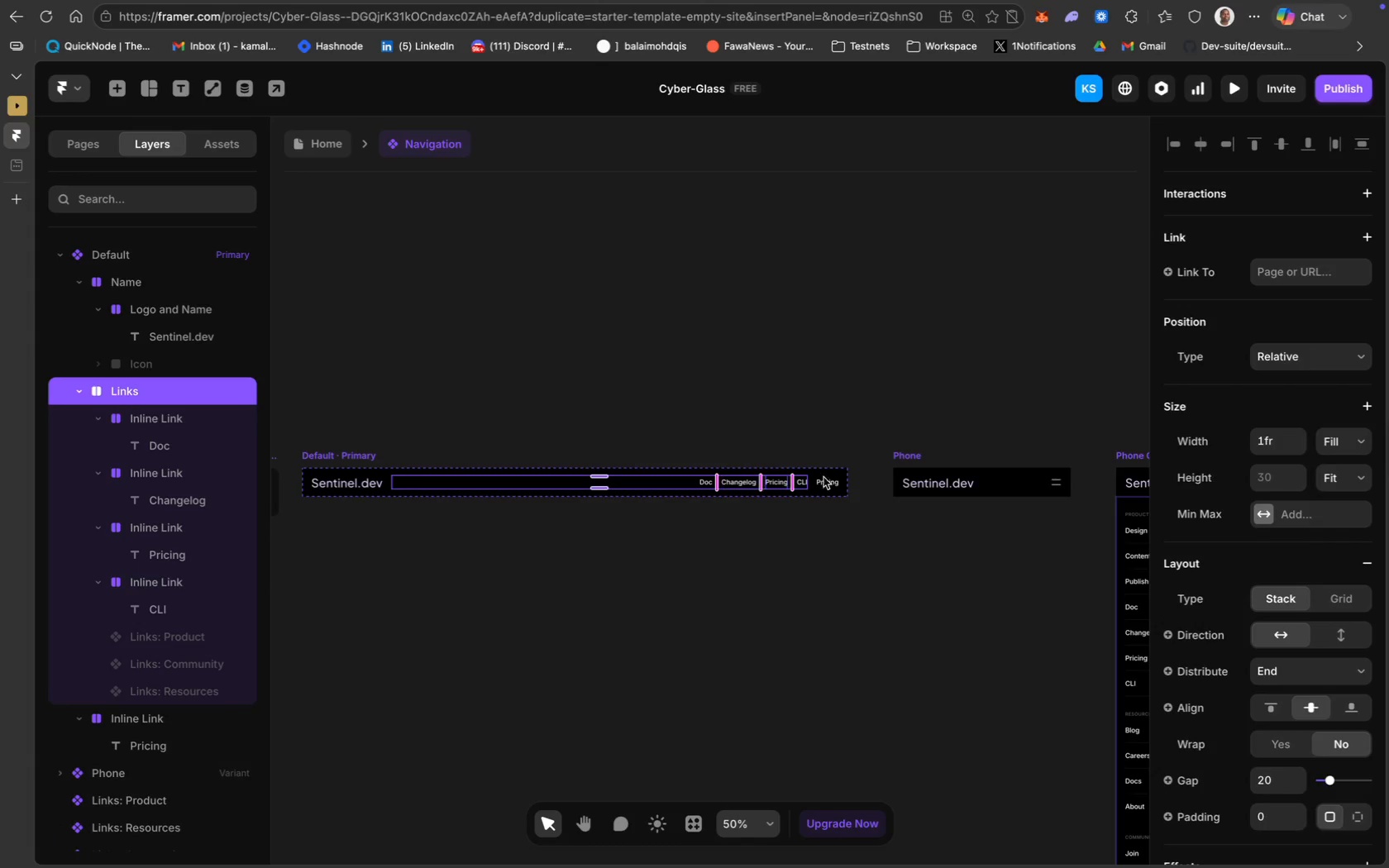 
scroll: coordinate [1186, 548], scroll_direction: down, amount: 25.0
 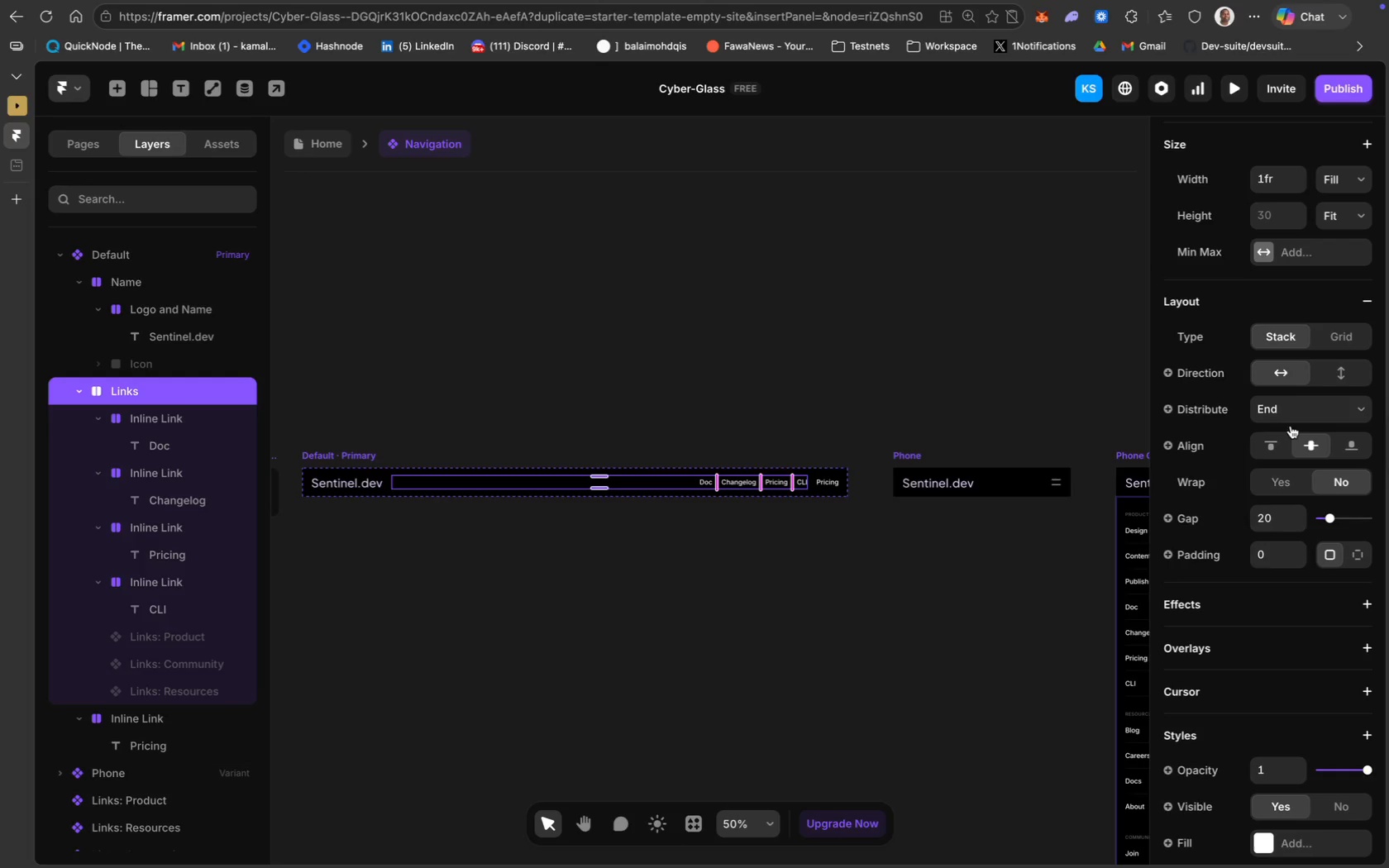 
left_click([1310, 284])
 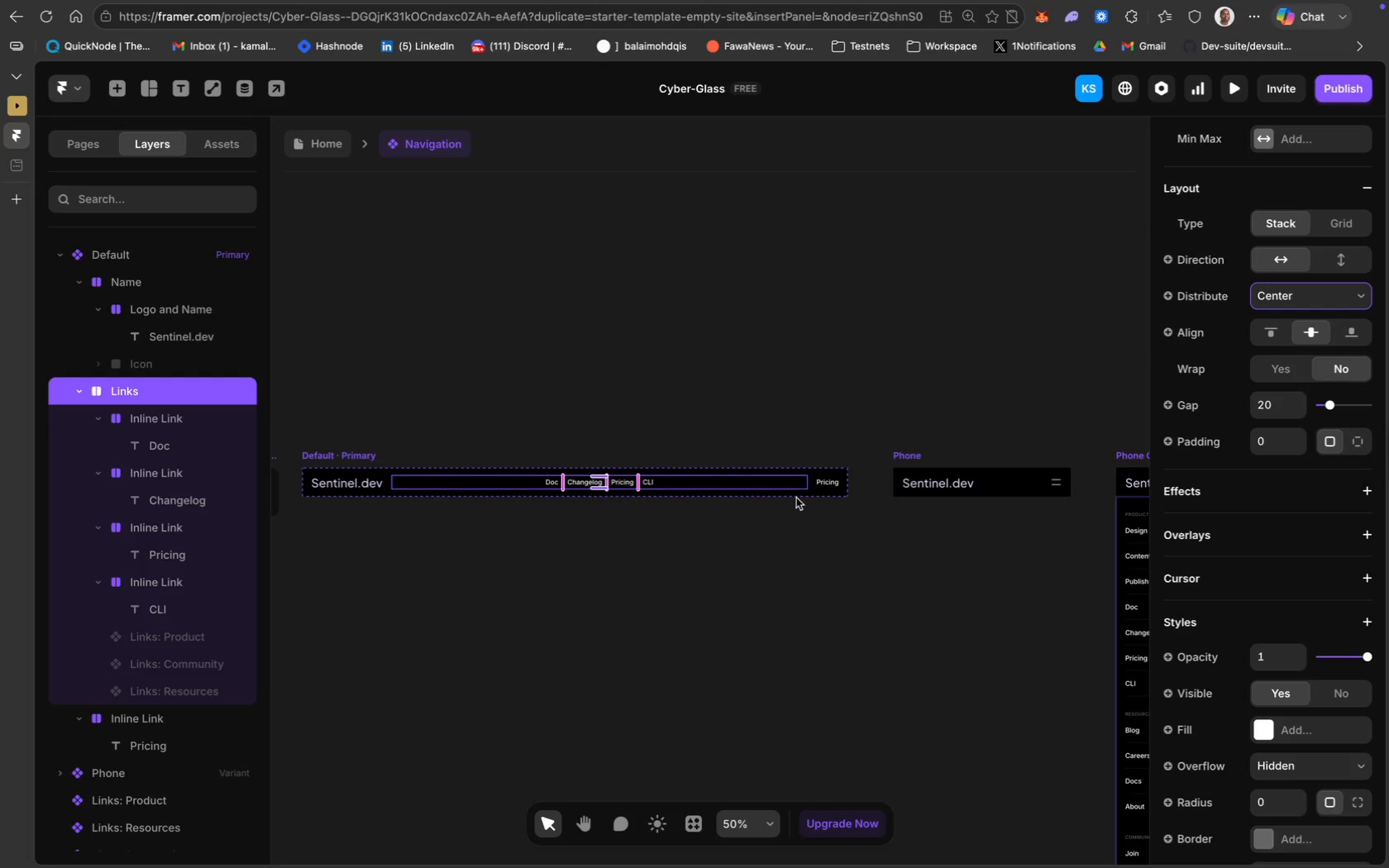 
scroll: coordinate [1291, 426], scroll_direction: down, amount: 20.0
 